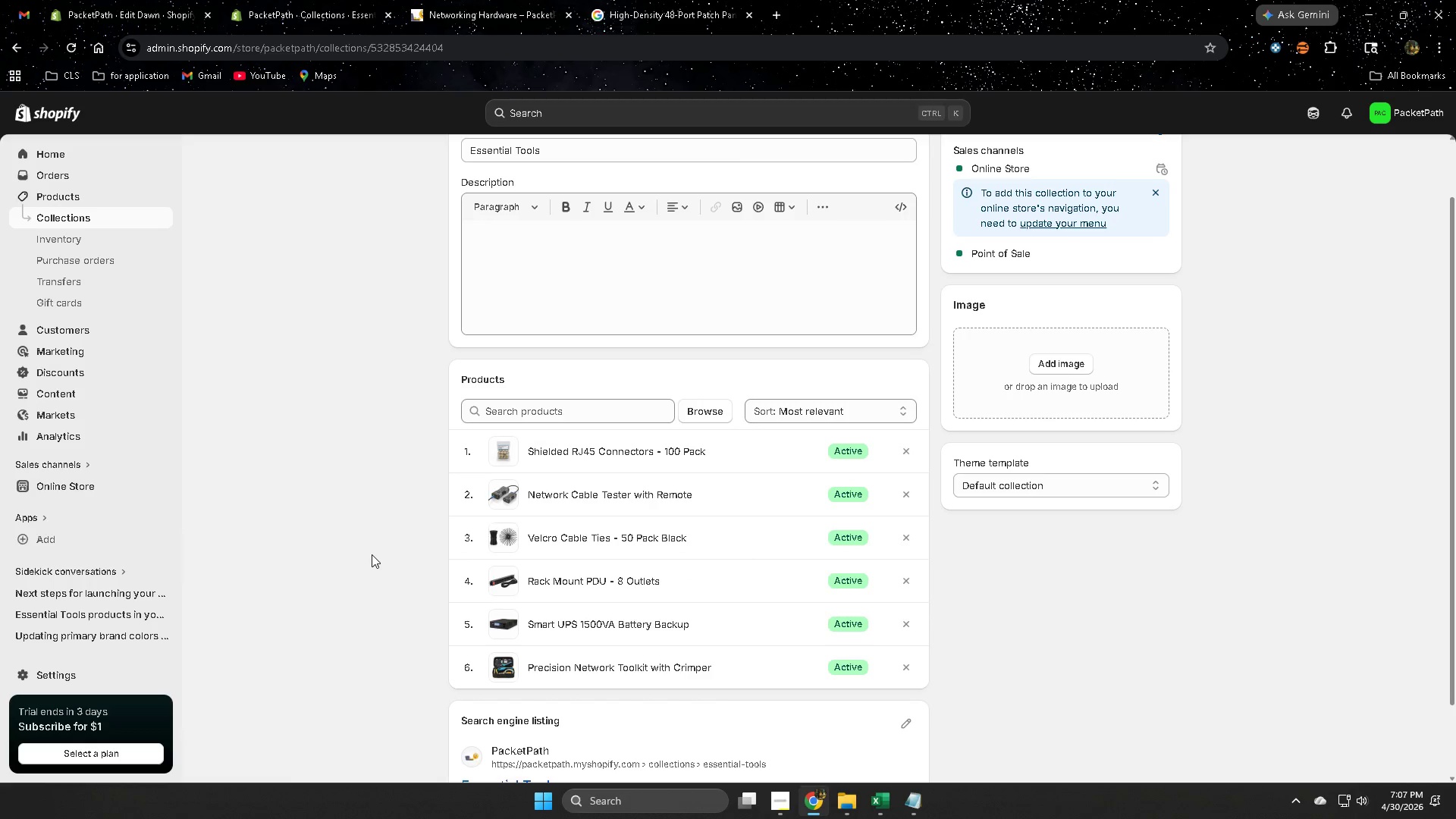 
left_click([487, 0])
 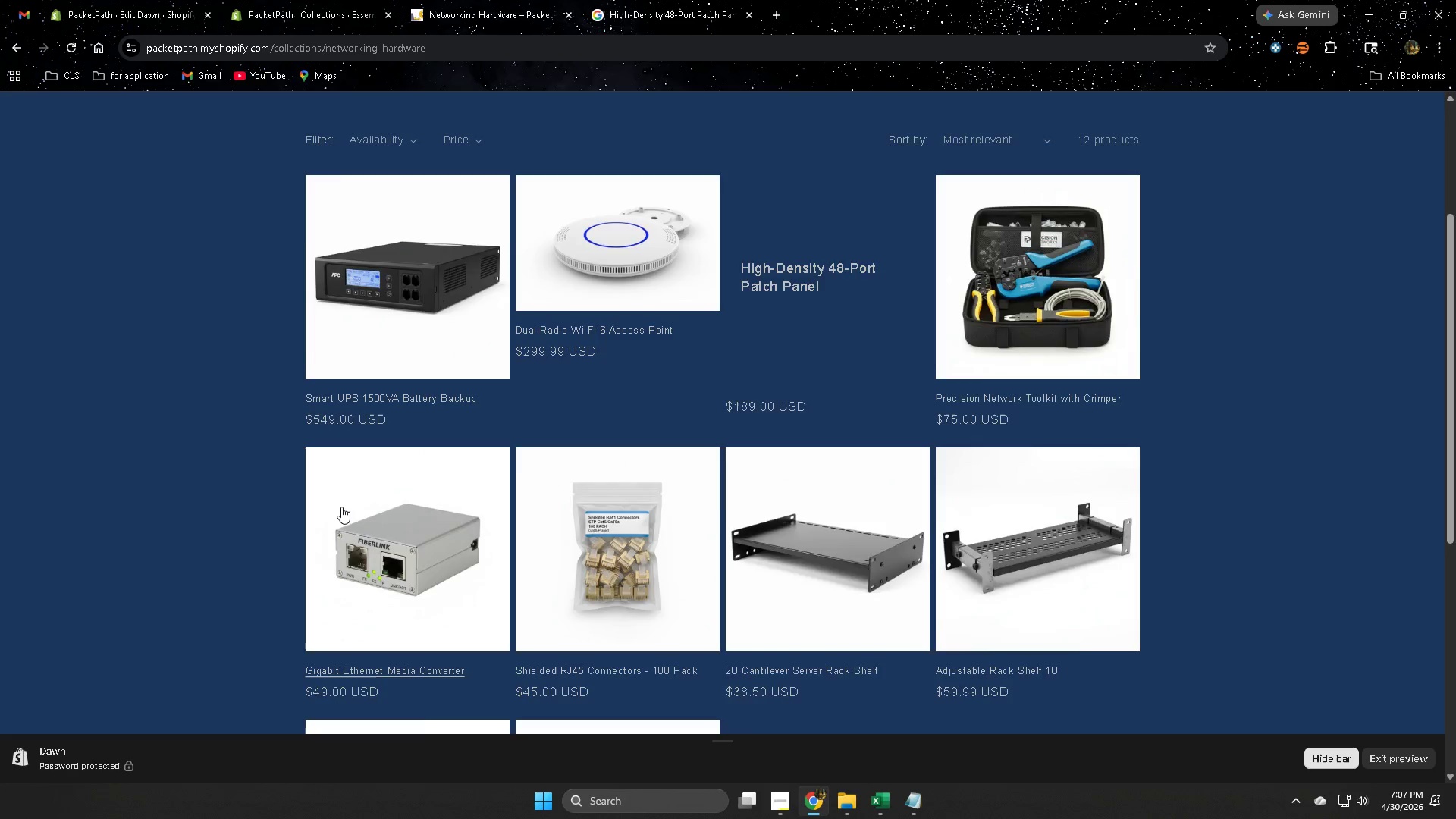 
scroll: coordinate [283, 483], scroll_direction: up, amount: 6.0
 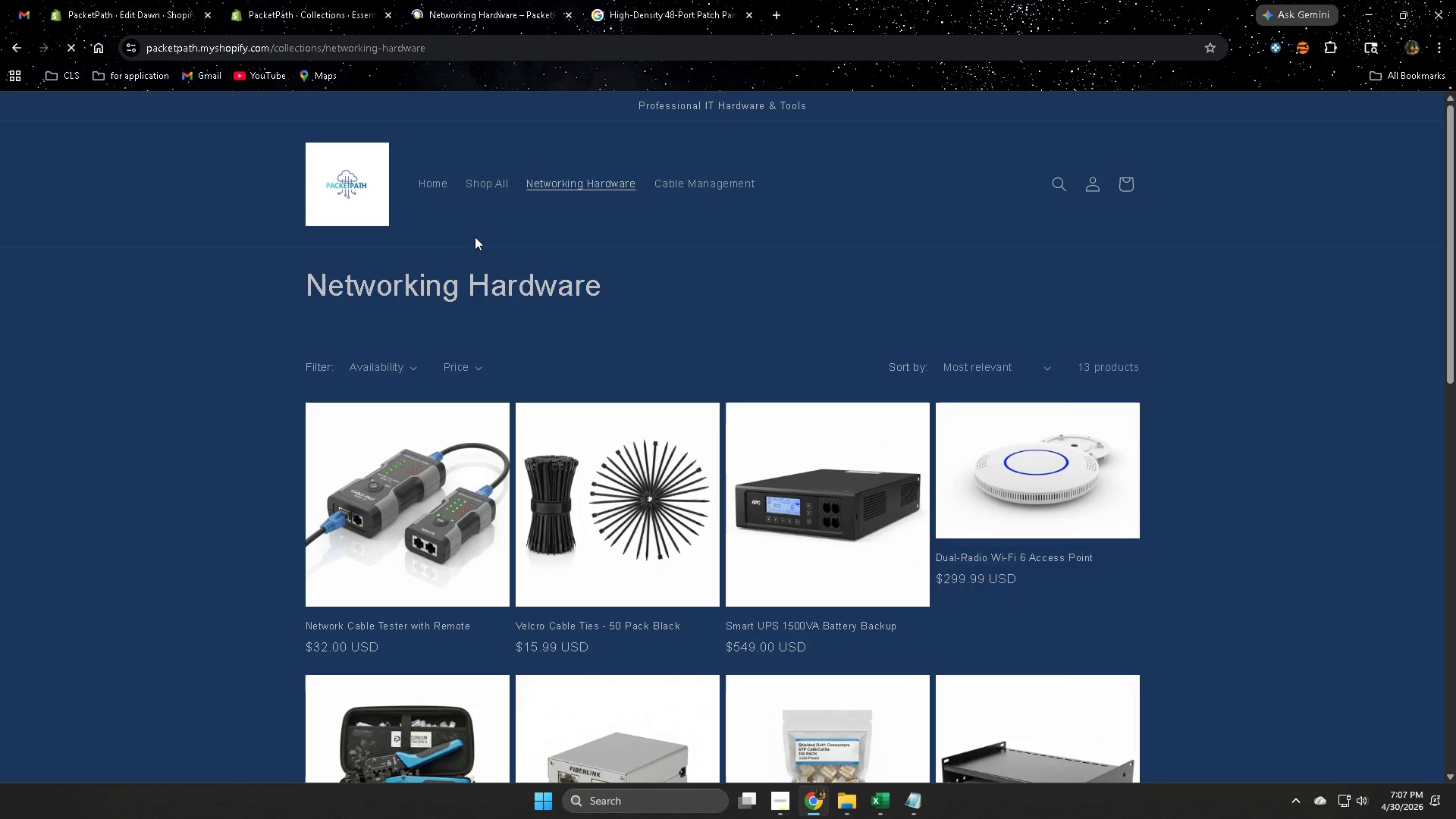 
left_click([435, 183])
 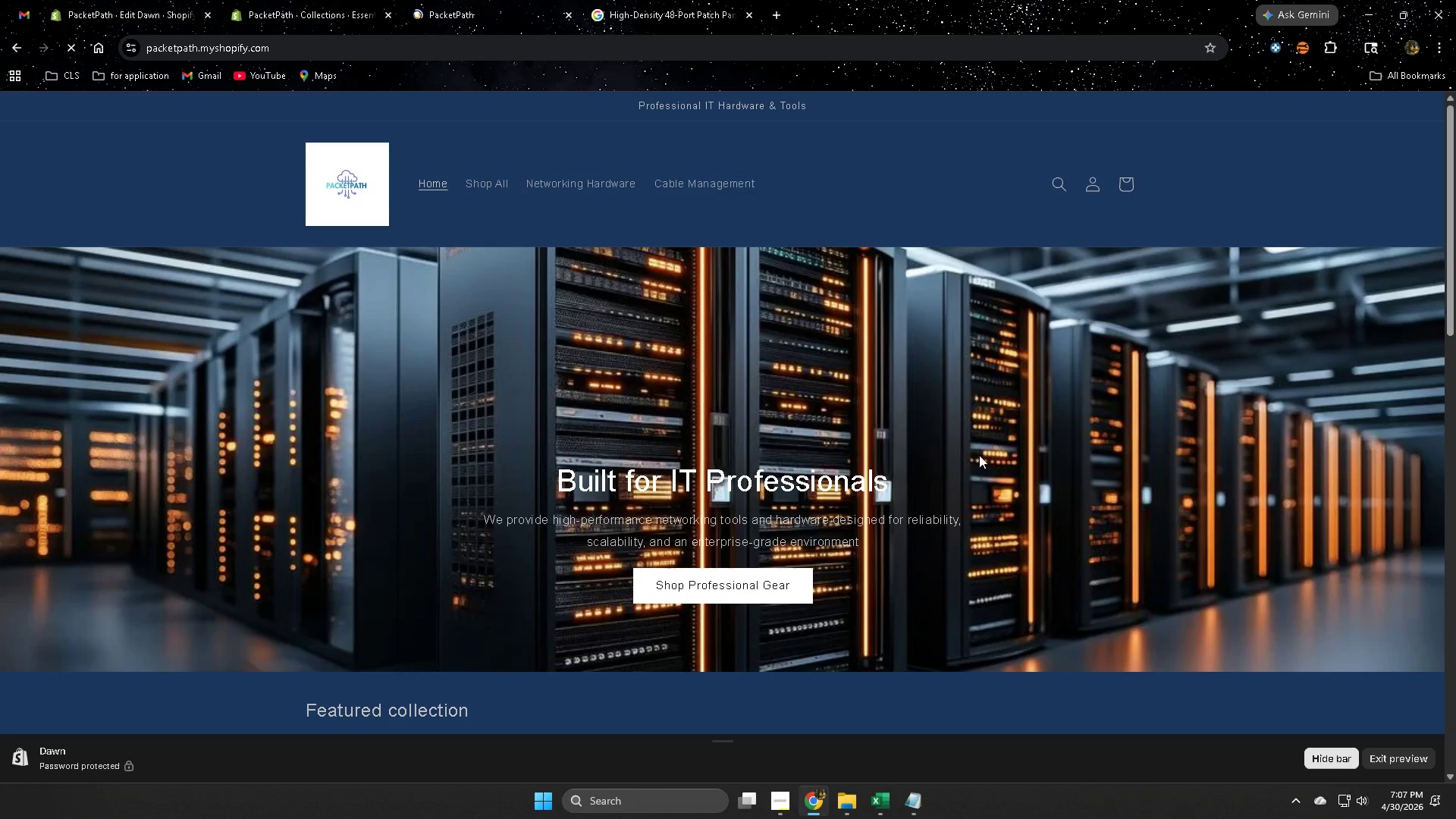 
scroll: coordinate [1293, 491], scroll_direction: down, amount: 8.0
 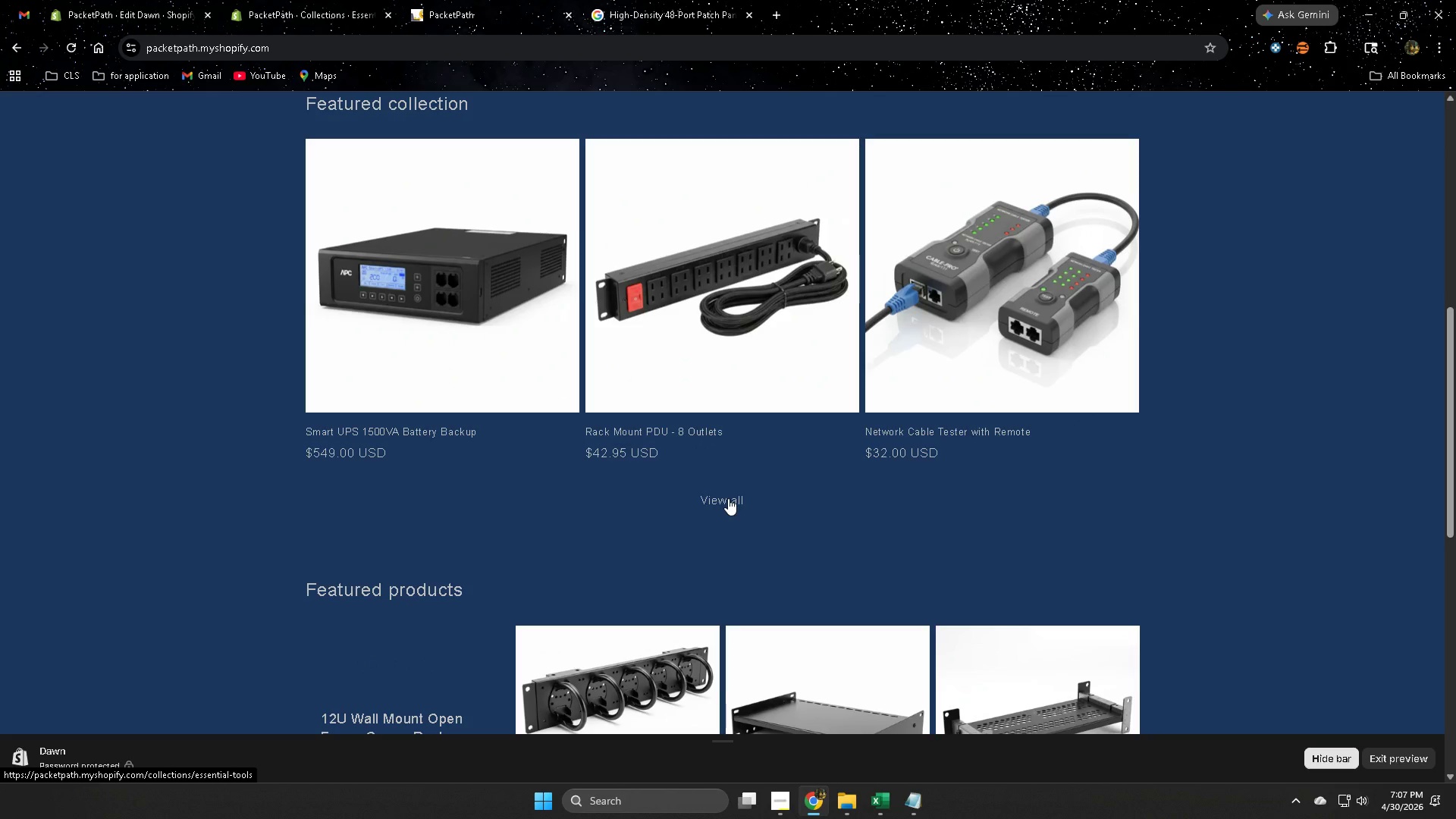 
left_click([728, 498])
 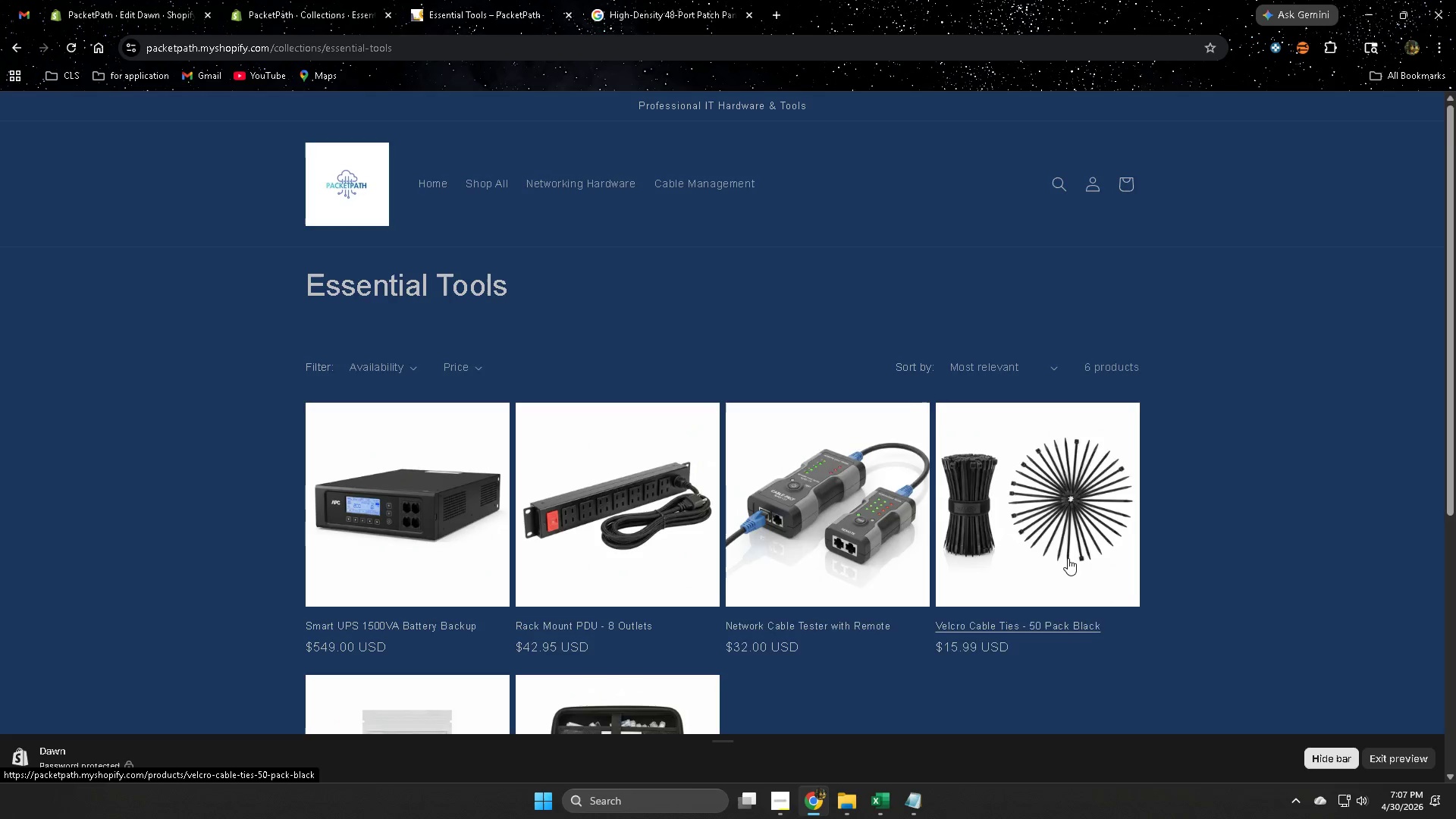 
scroll: coordinate [1062, 558], scroll_direction: down, amount: 3.0
 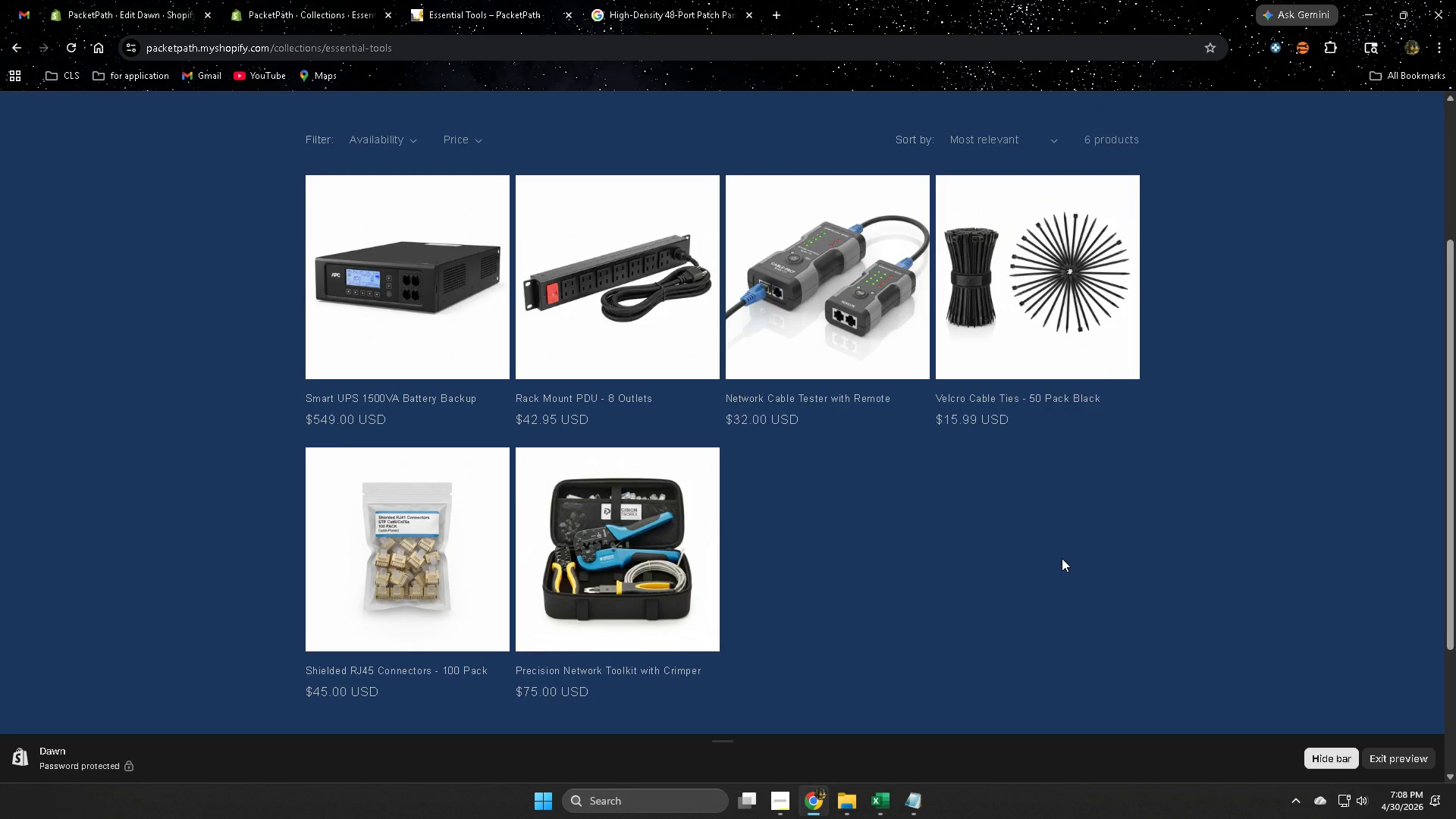 
scroll: coordinate [1054, 556], scroll_direction: up, amount: 3.0
 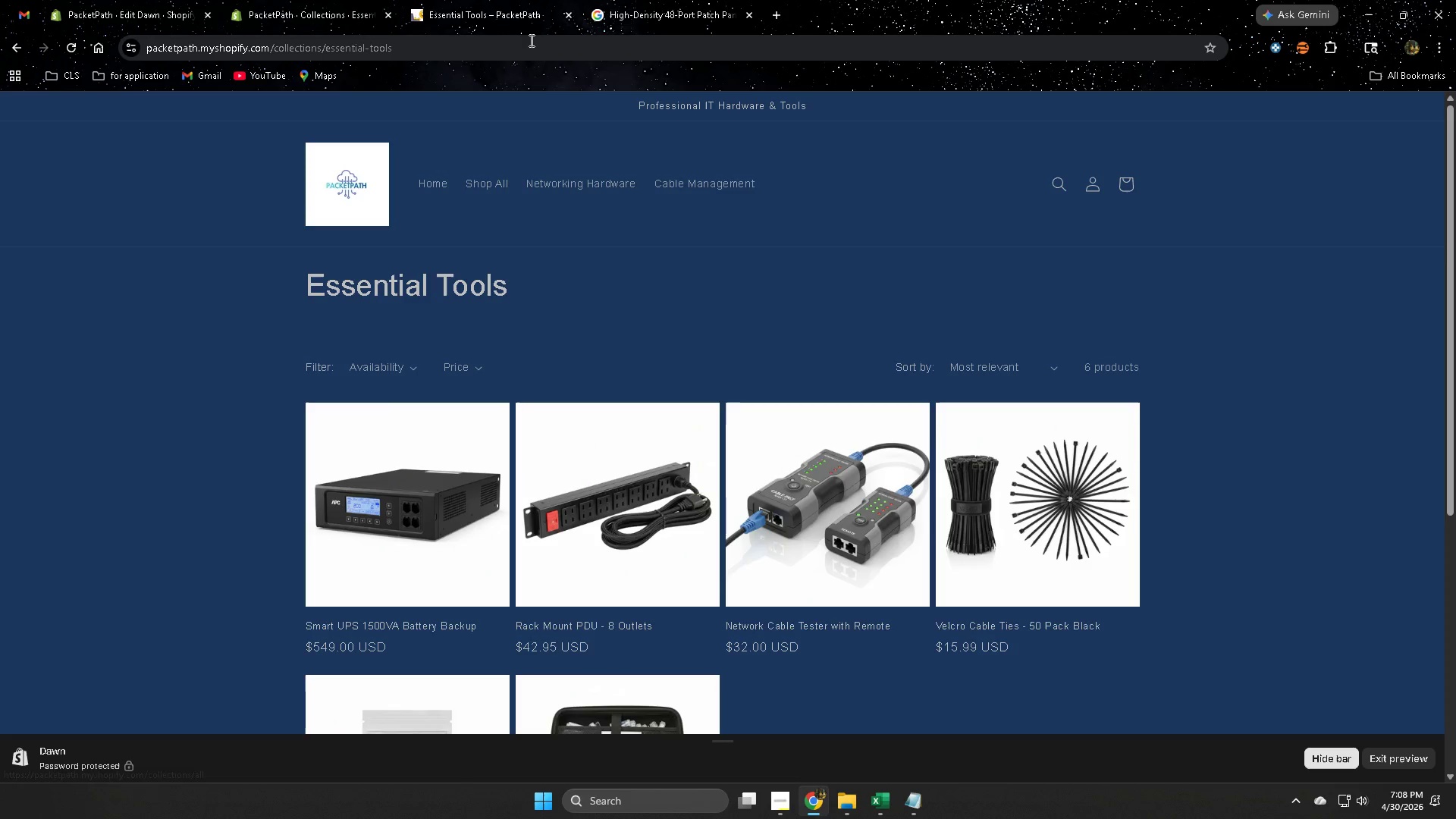 
left_click([279, 0])
 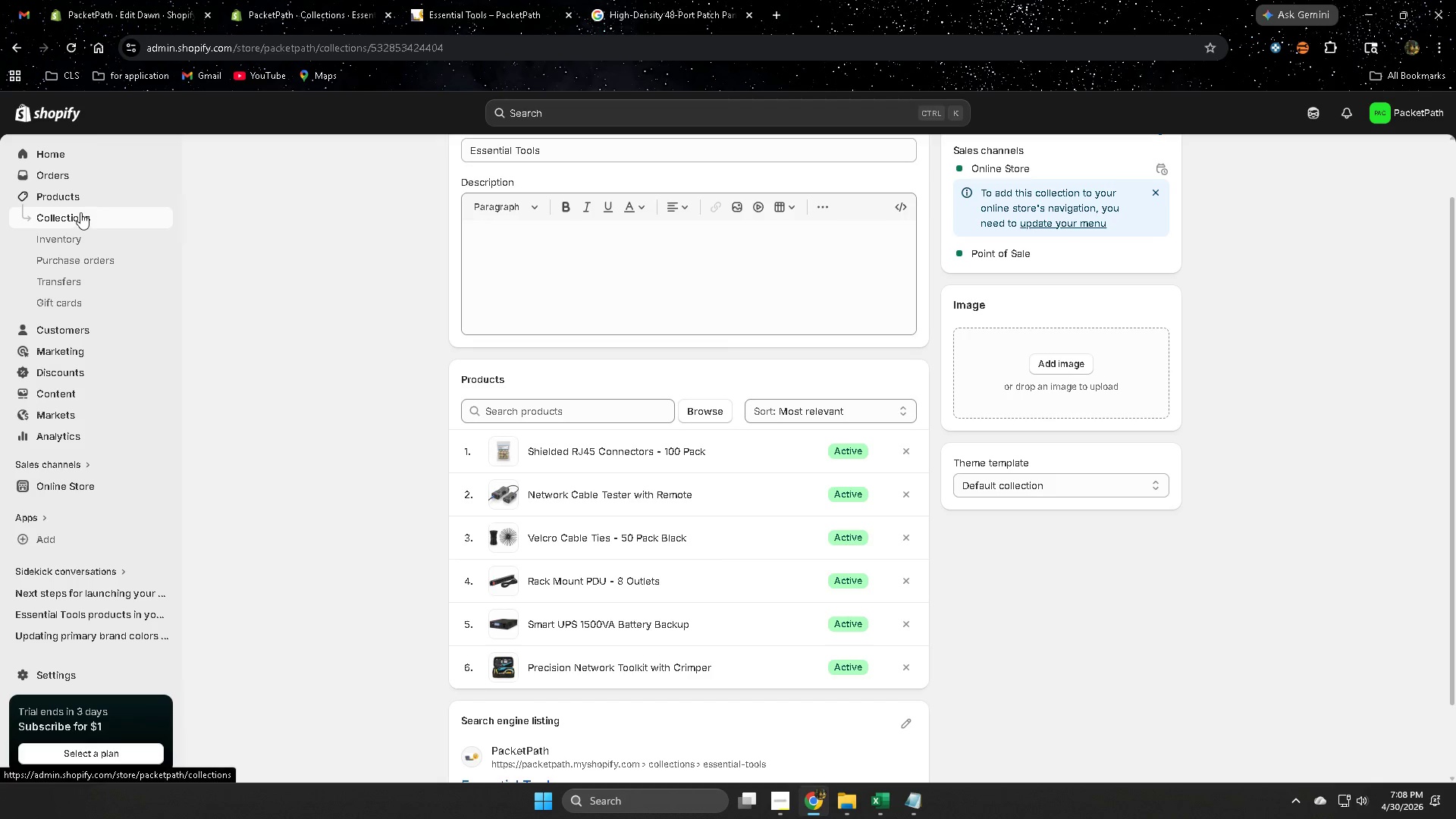 
left_click([77, 10])
 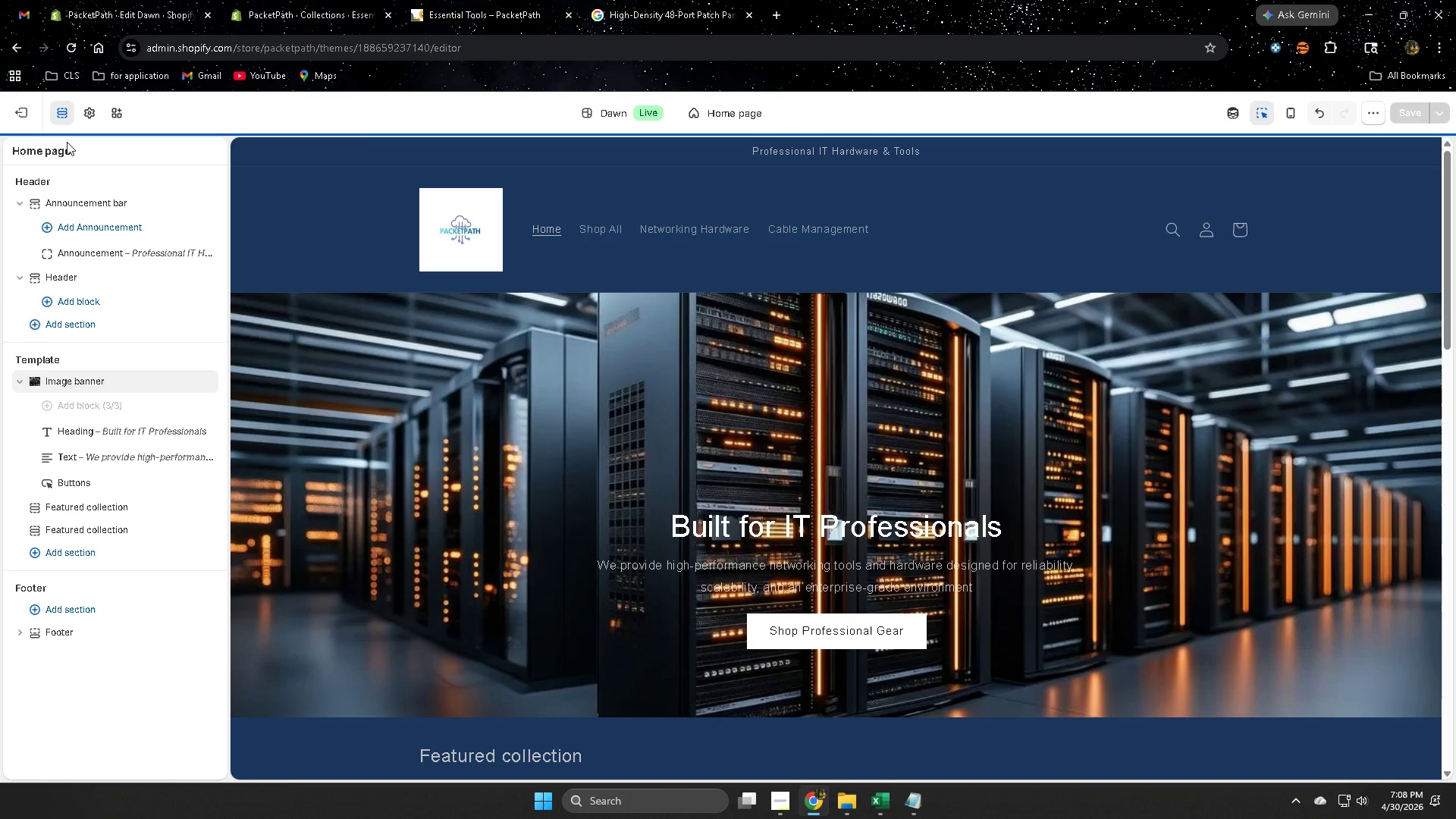 
left_click([344, 471])
 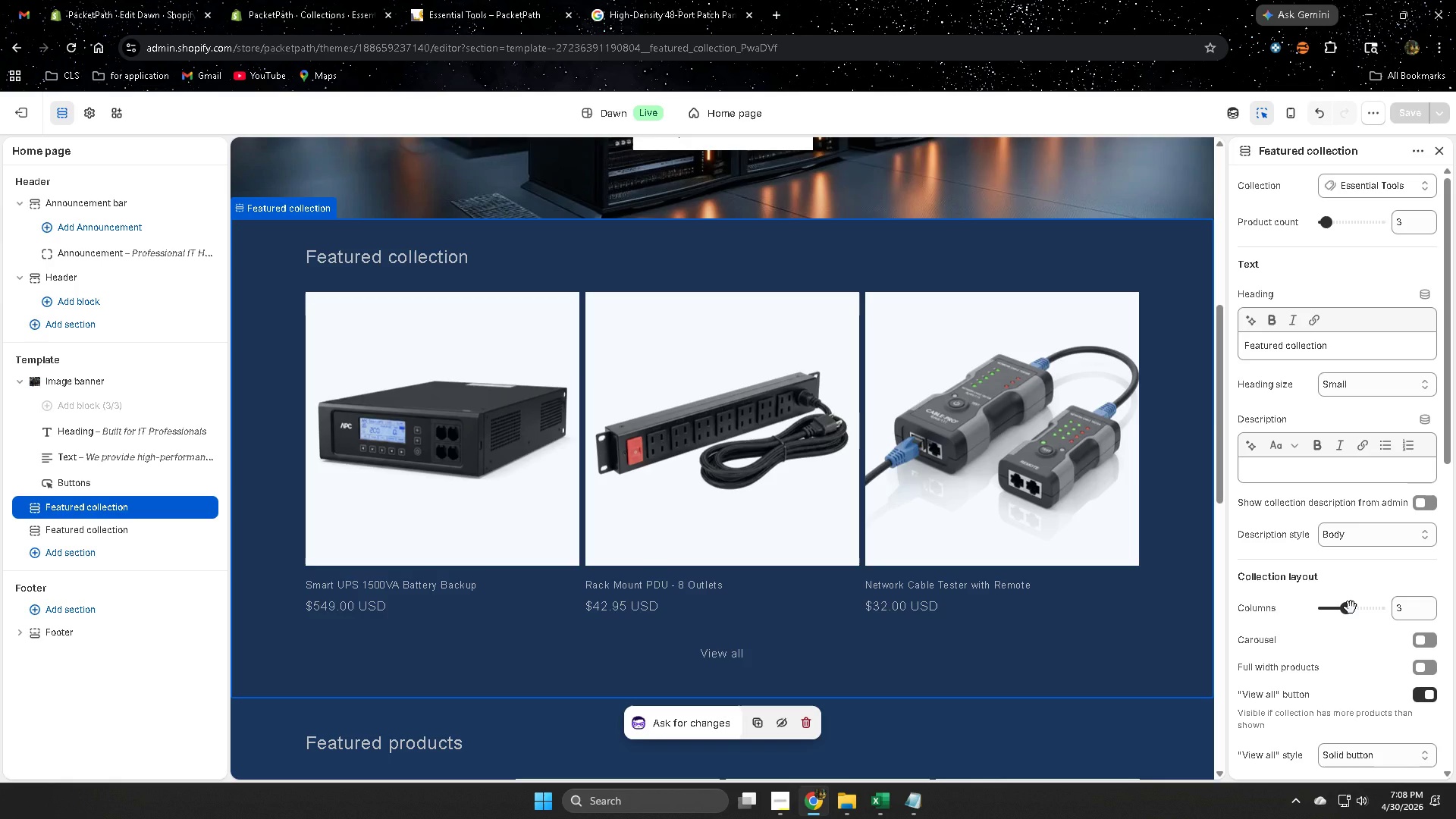 
scroll: coordinate [806, 596], scroll_direction: down, amount: 6.0
 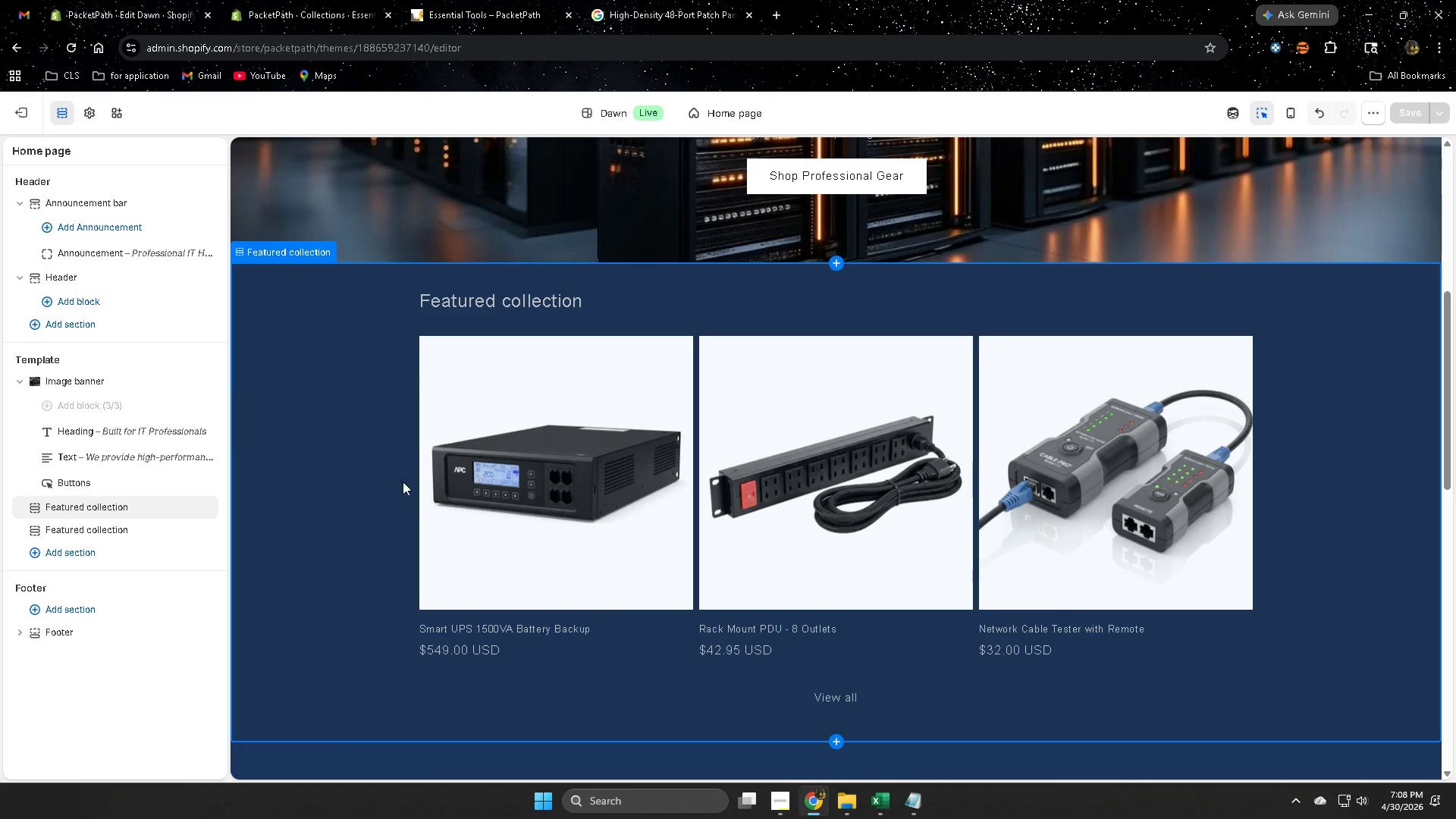 
left_click_drag(start_coordinate=[1351, 607], to_coordinate=[1367, 610])
 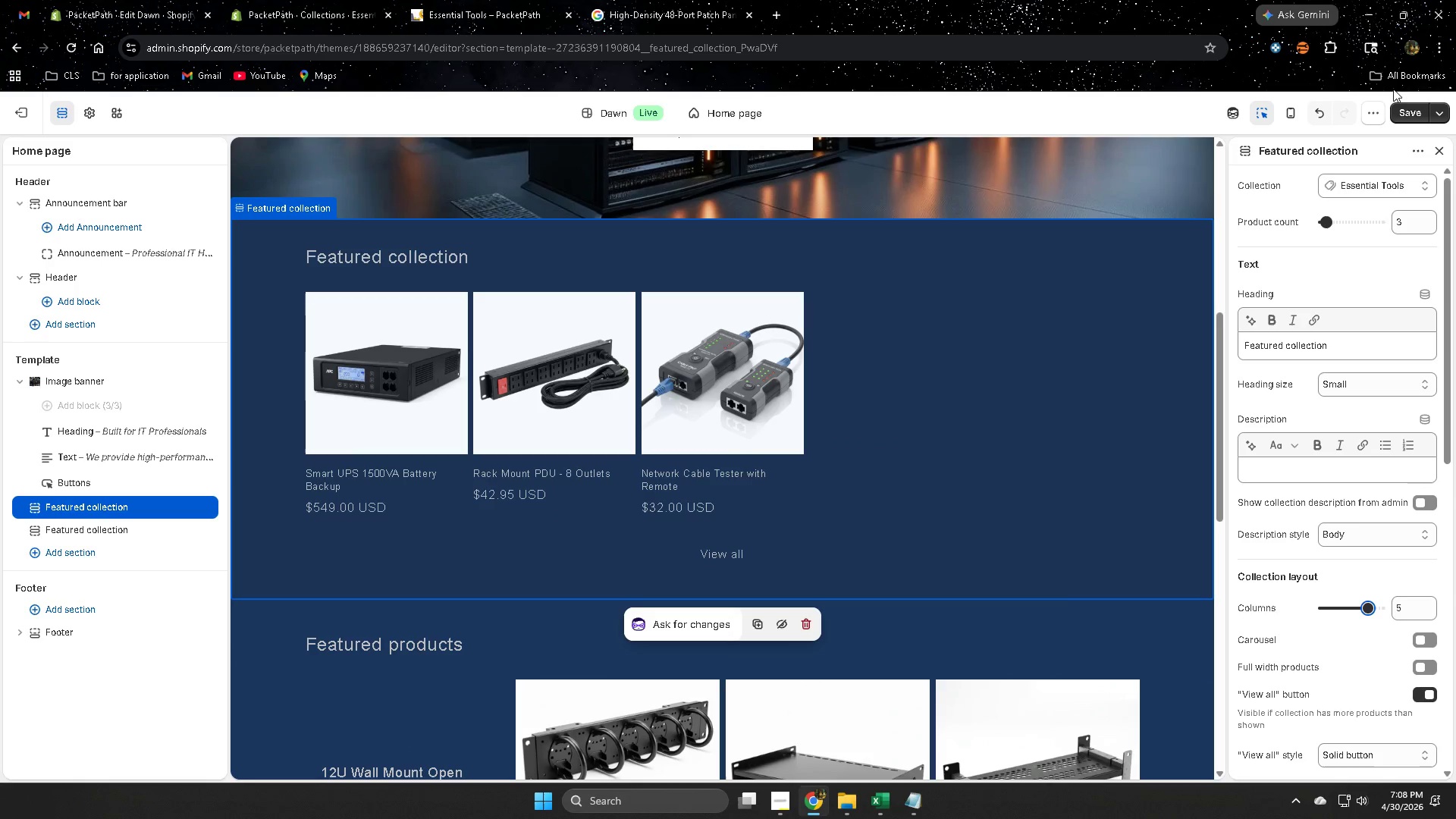 
left_click([1412, 115])
 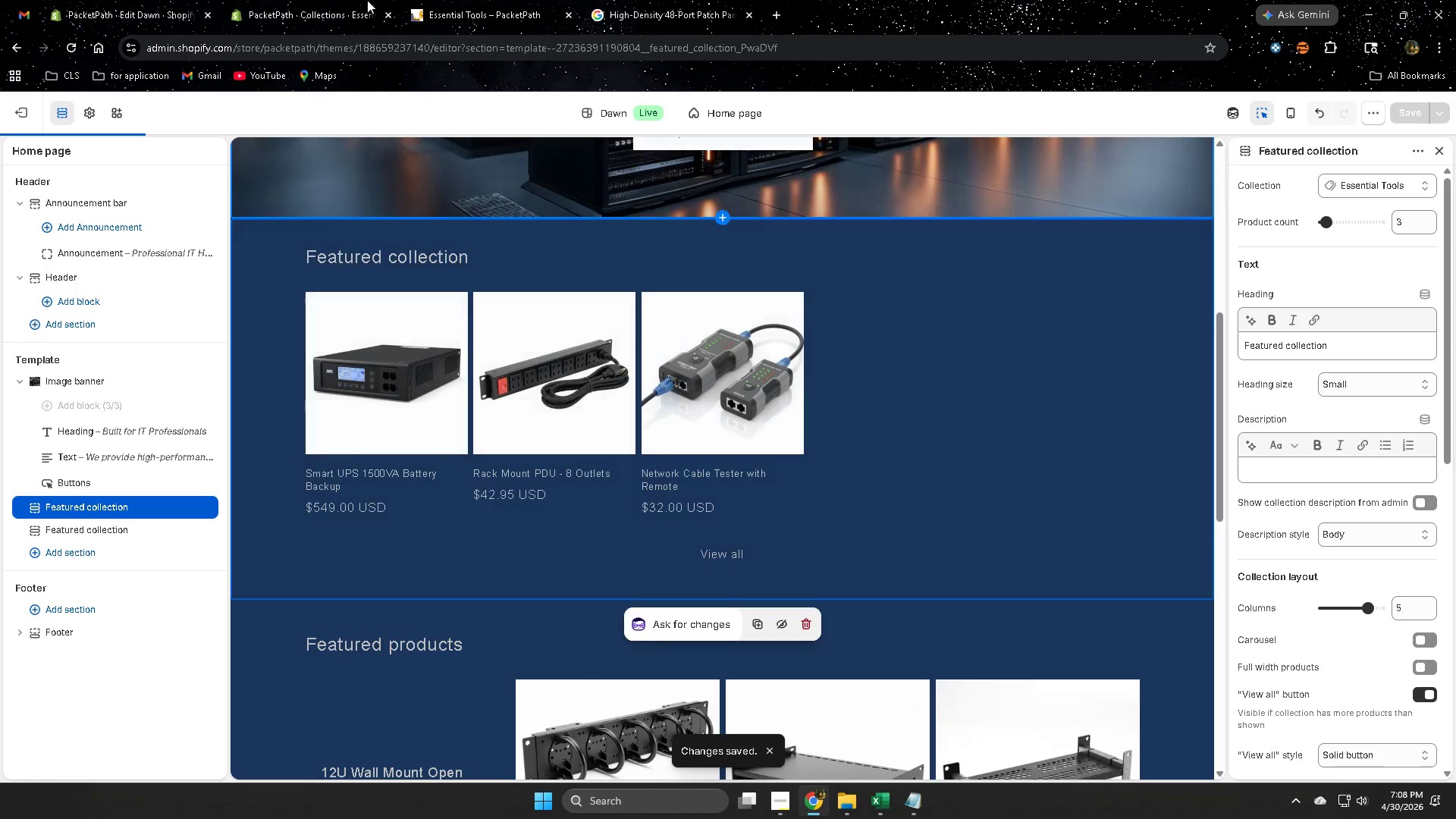 
double_click([470, 0])
 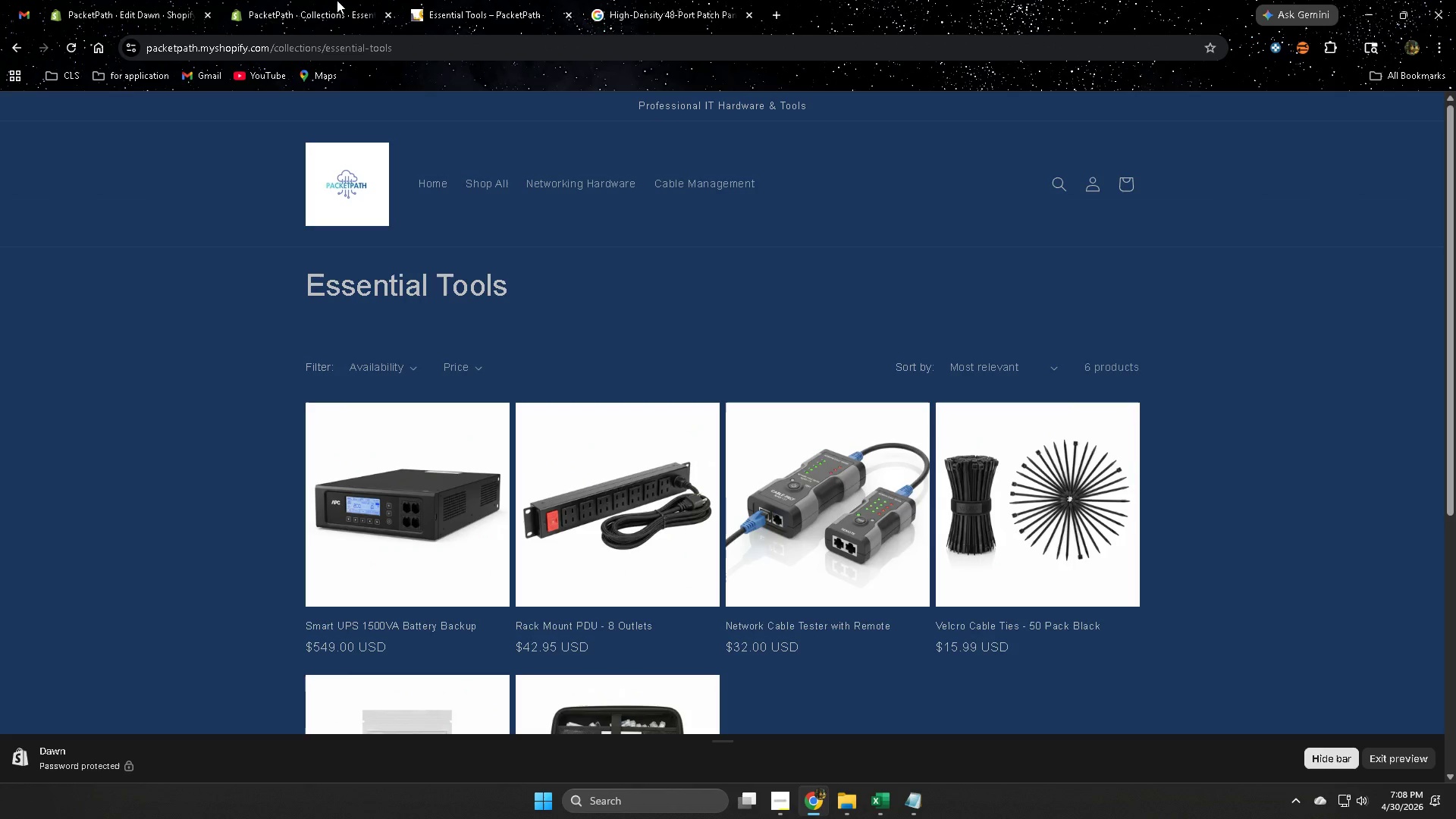 
left_click([307, 0])
 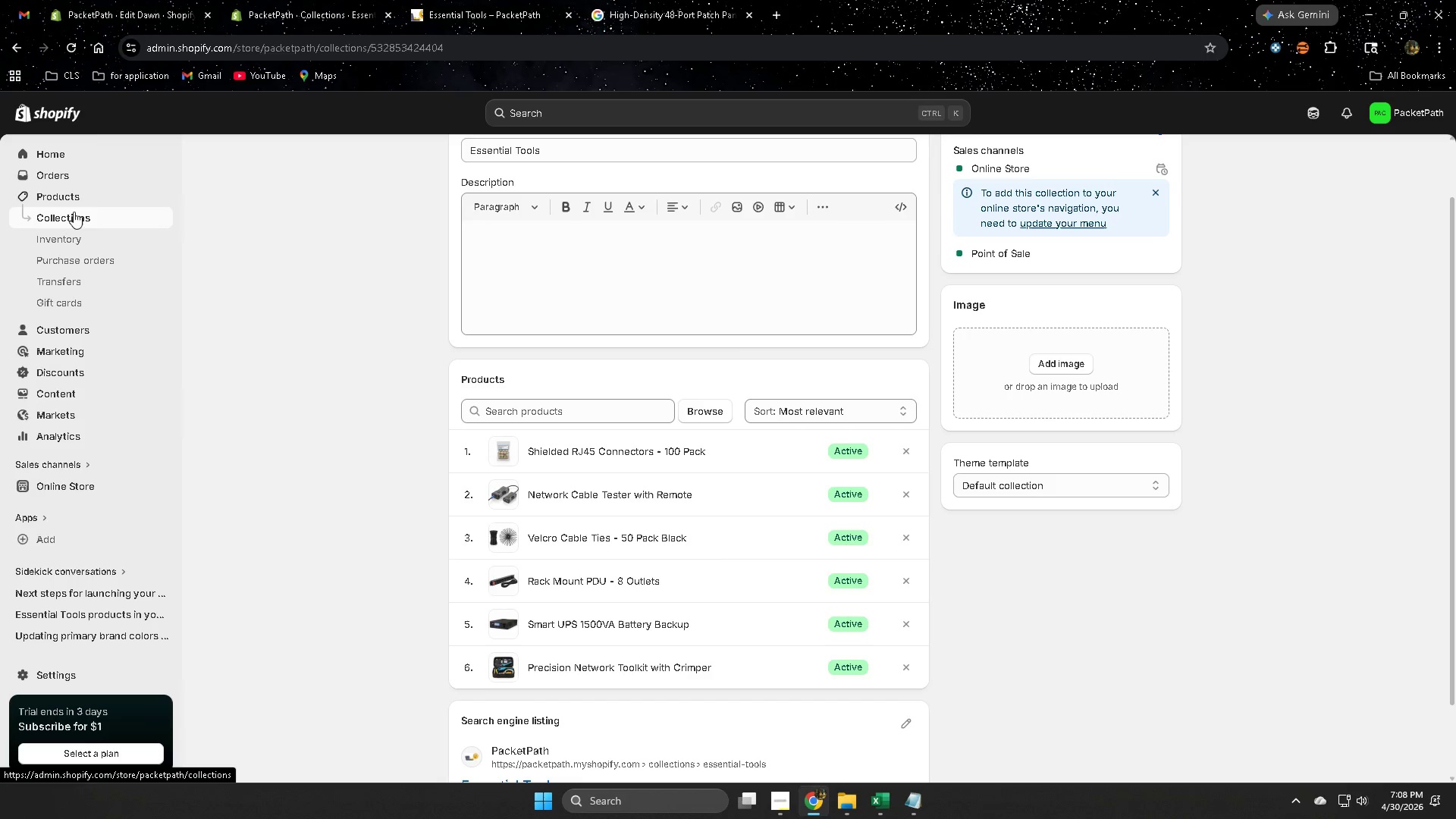 
left_click([70, 192])
 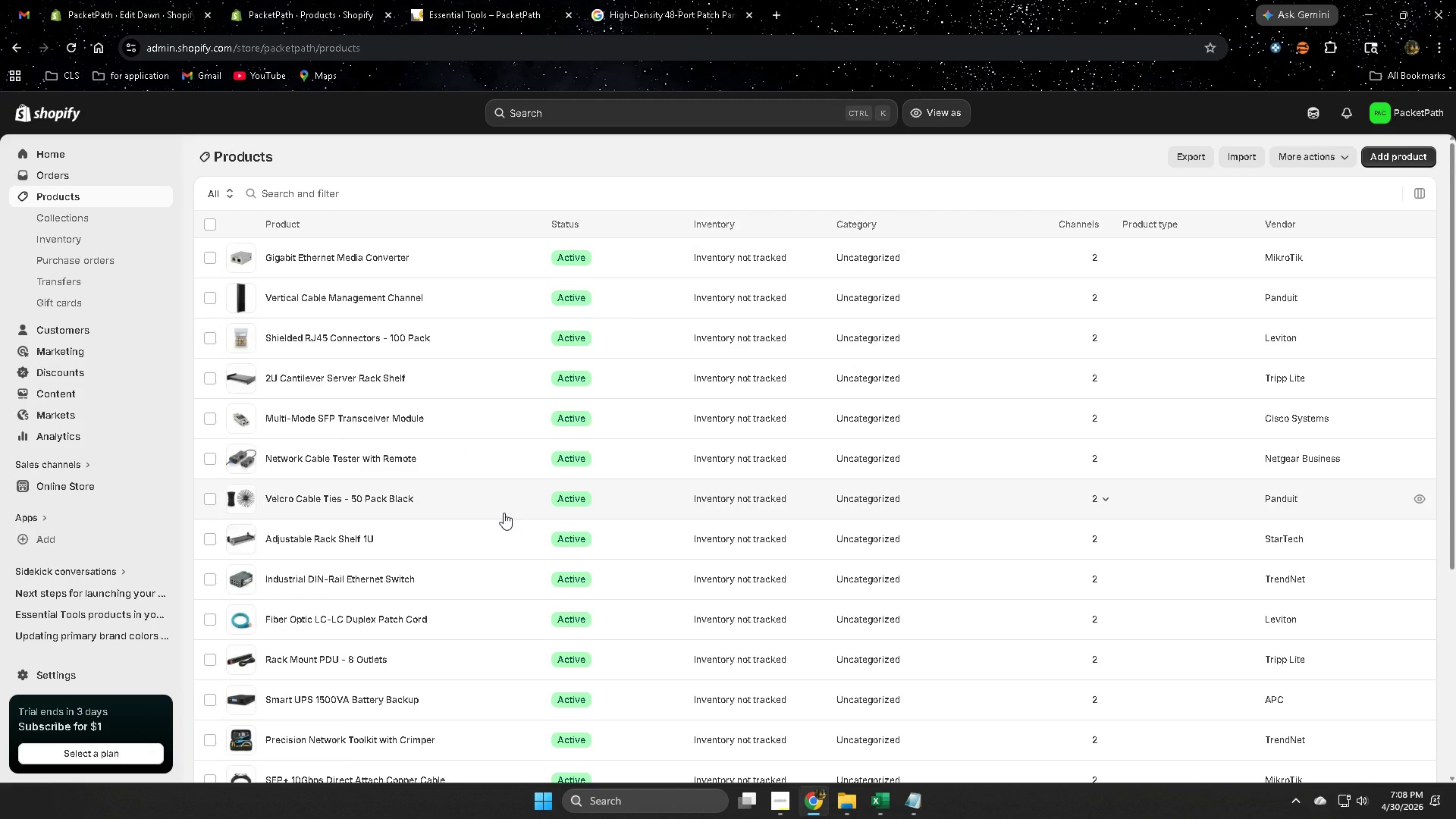 
left_click([450, 502])
 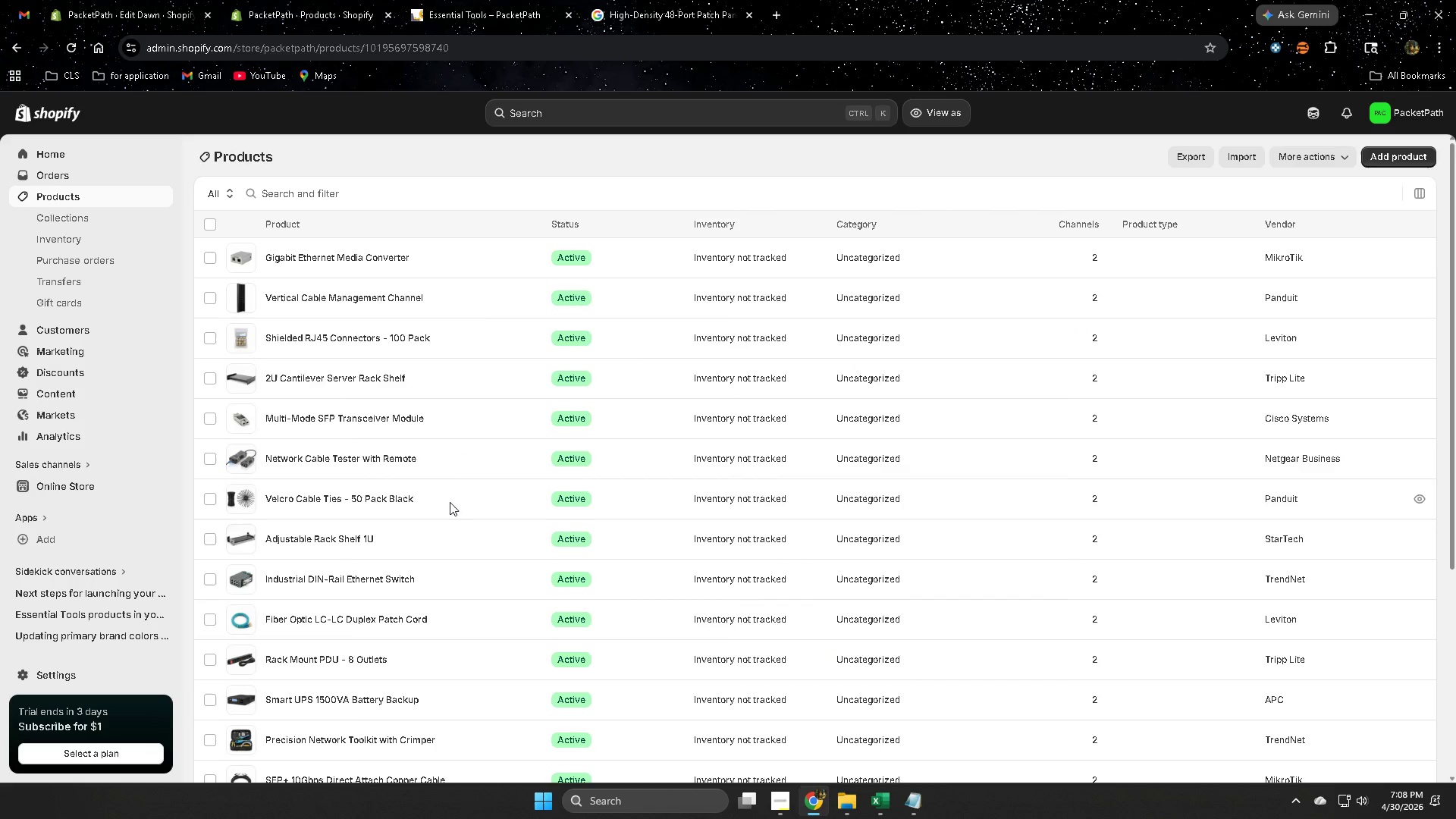 
mouse_move([461, 500])
 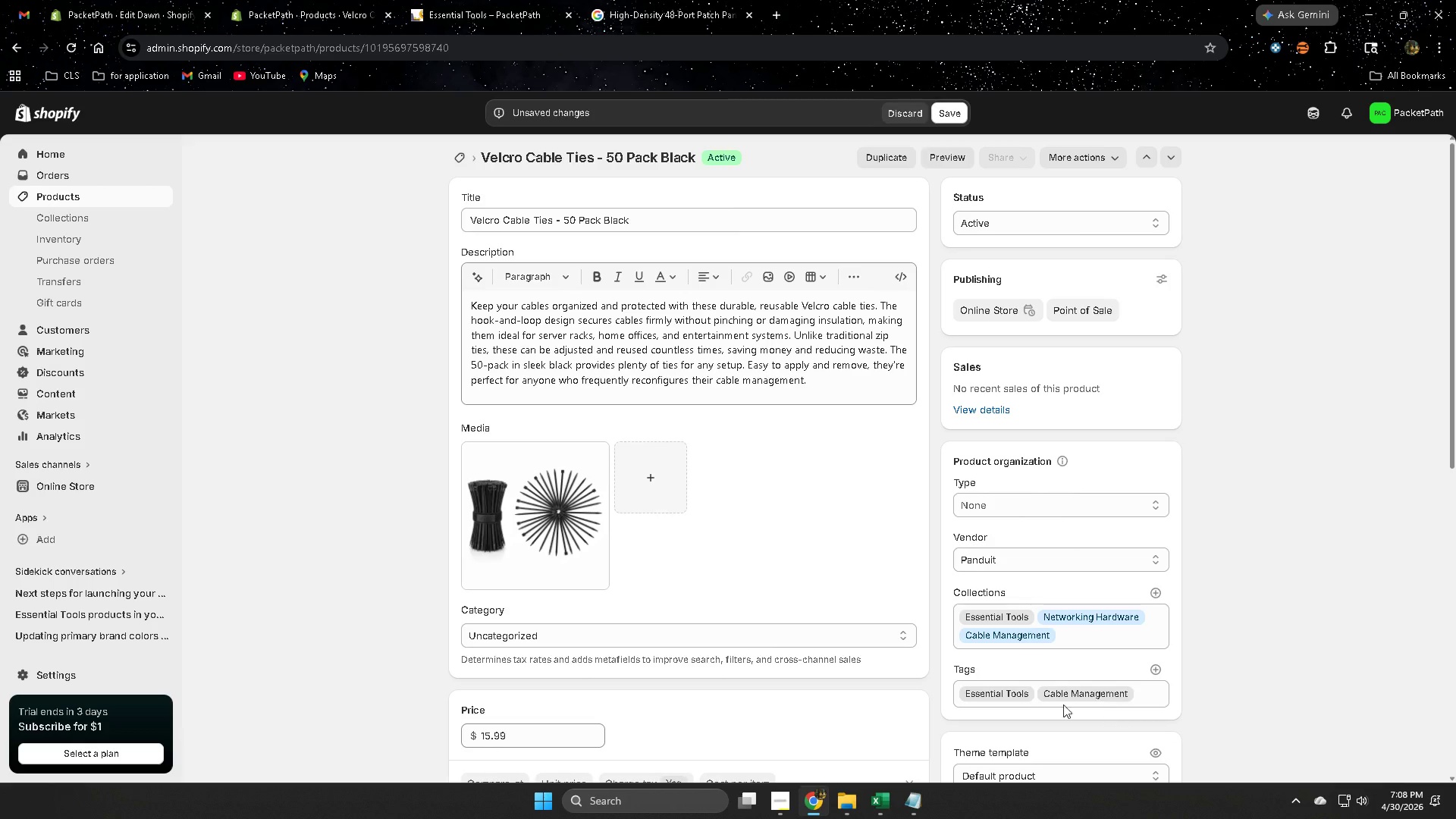 
wait(8.75)
 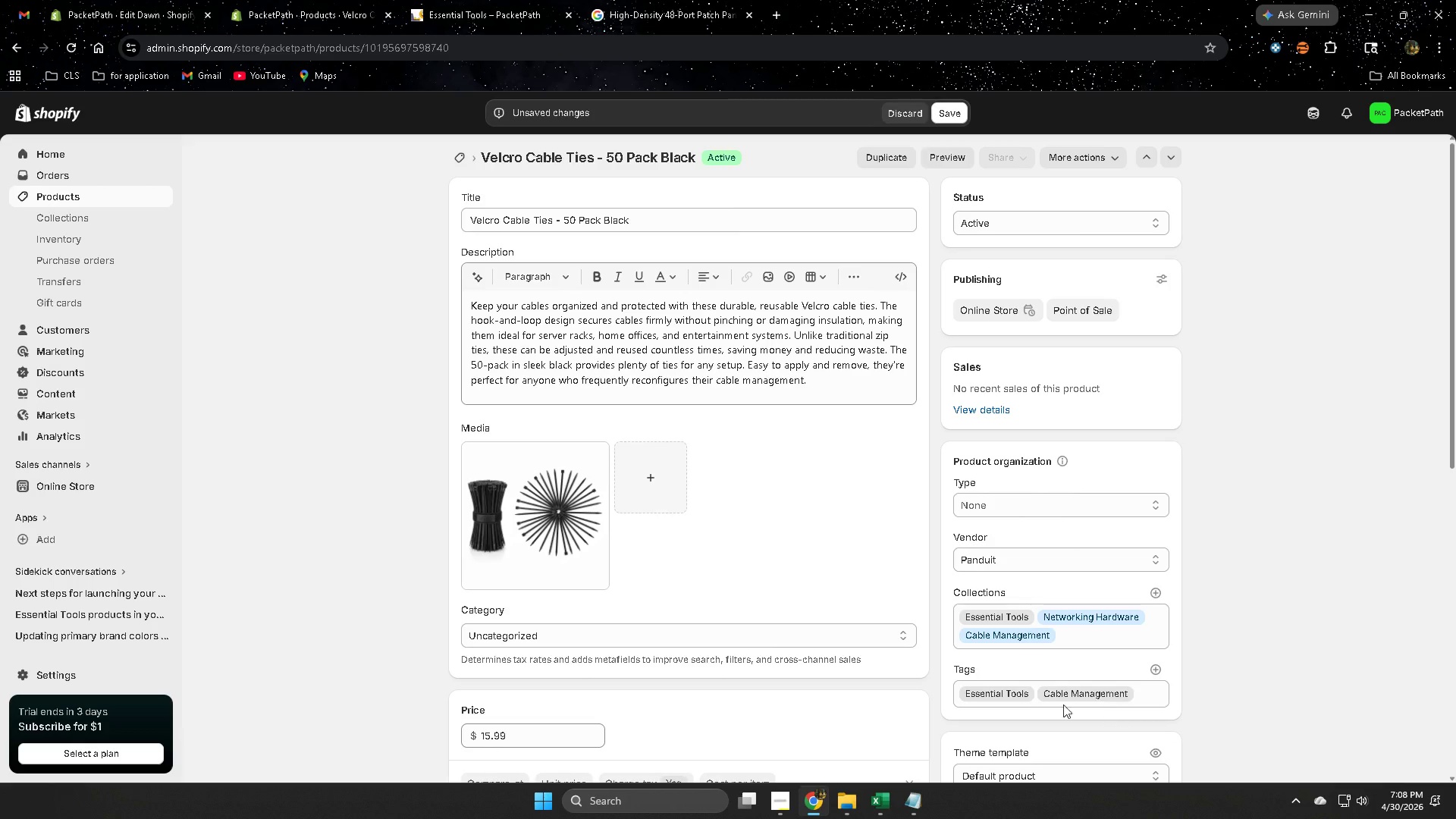 
left_click([1156, 666])
 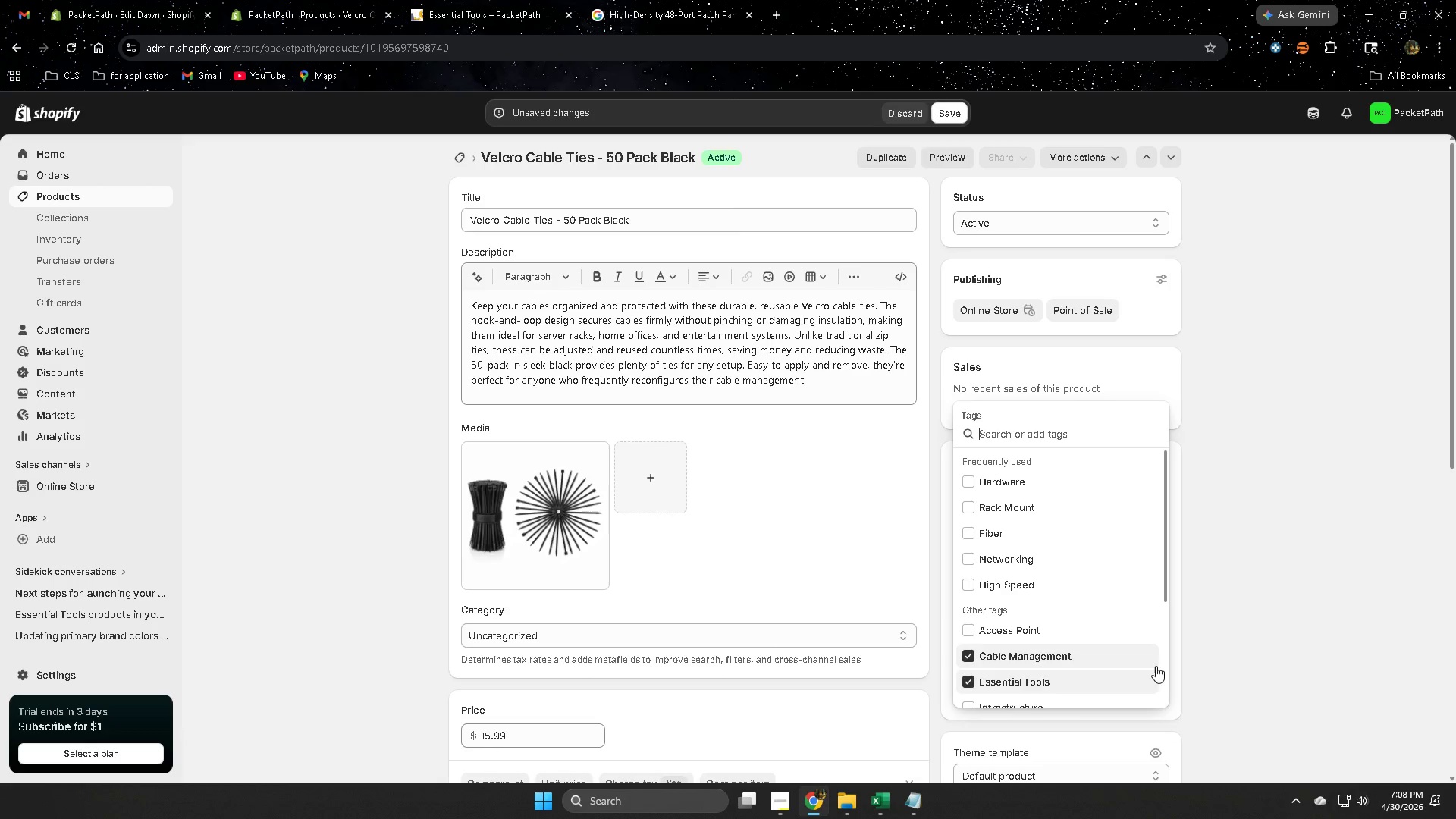 
scroll: coordinate [1031, 657], scroll_direction: down, amount: 1.0
 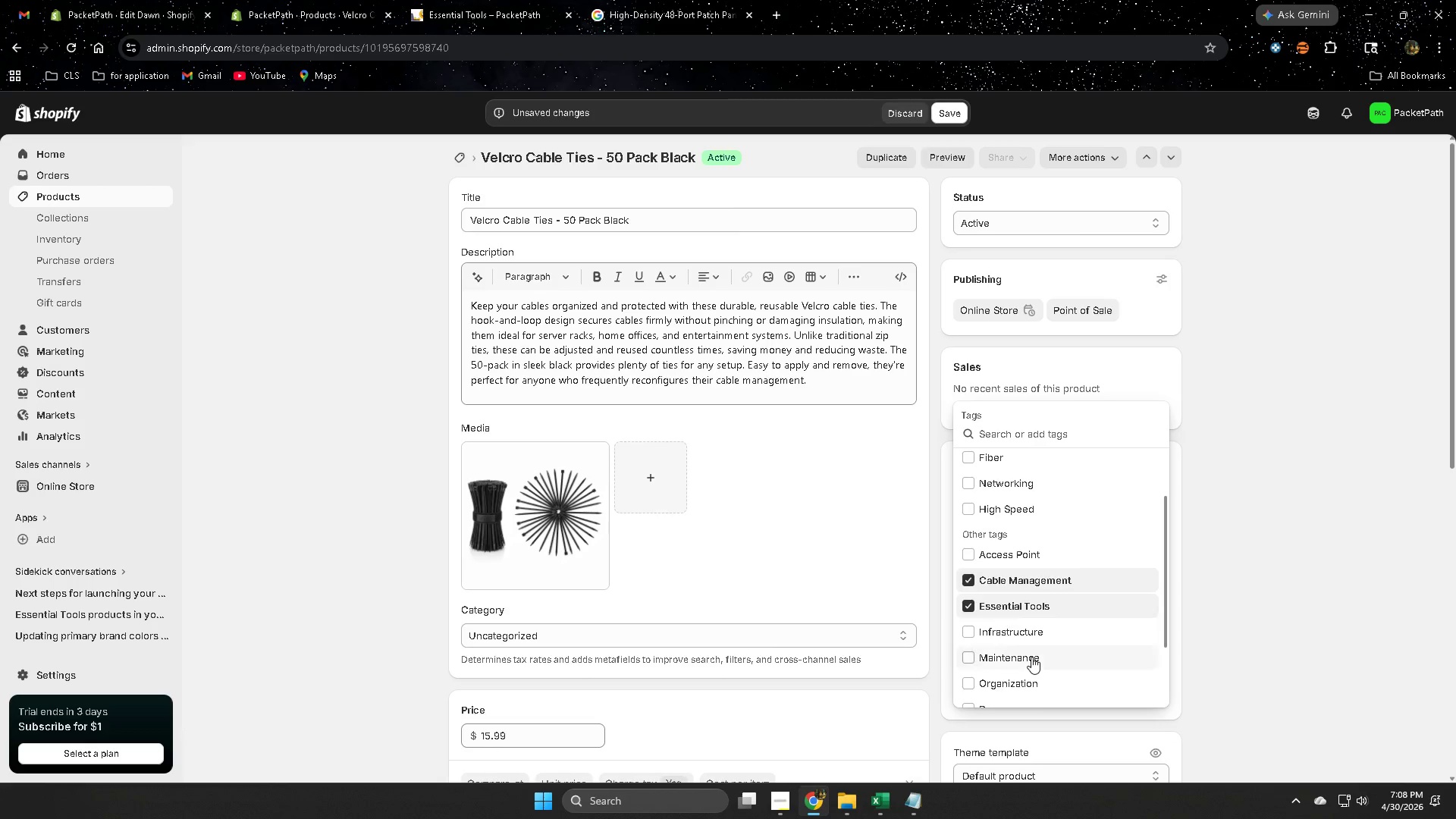 
scroll: coordinate [1031, 657], scroll_direction: up, amount: 1.0
 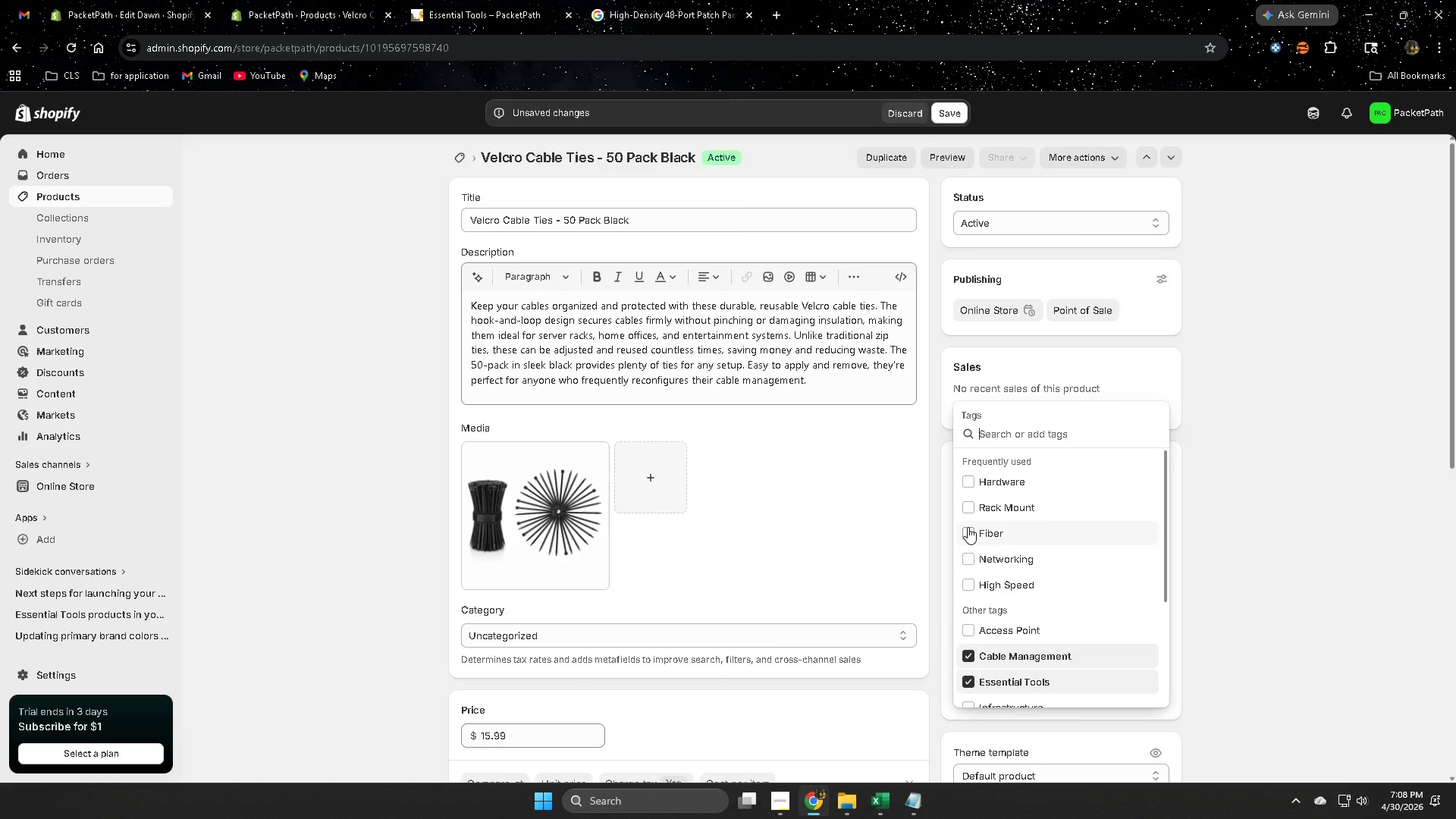 
left_click([968, 527])
 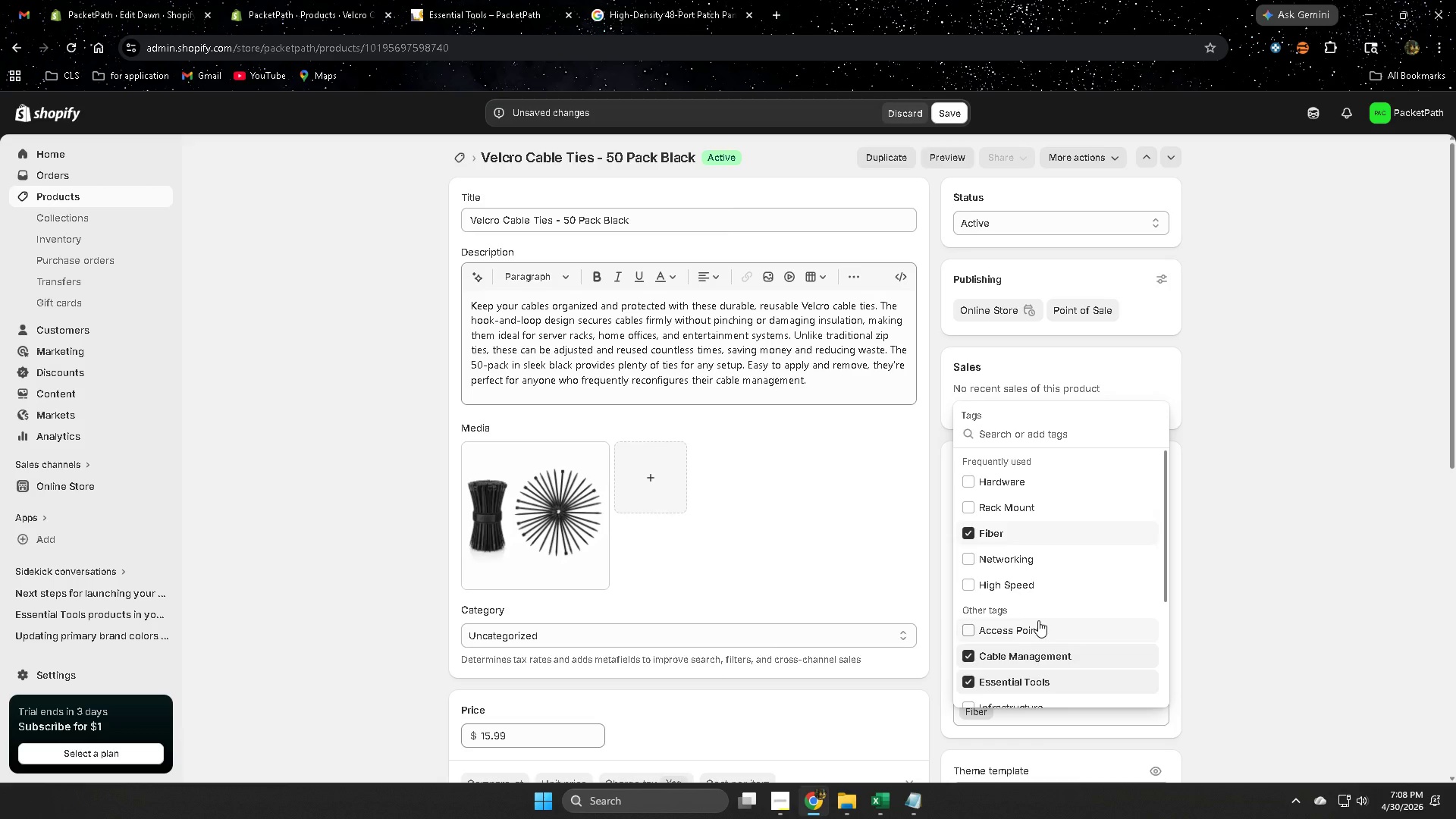 
left_click([968, 585])
 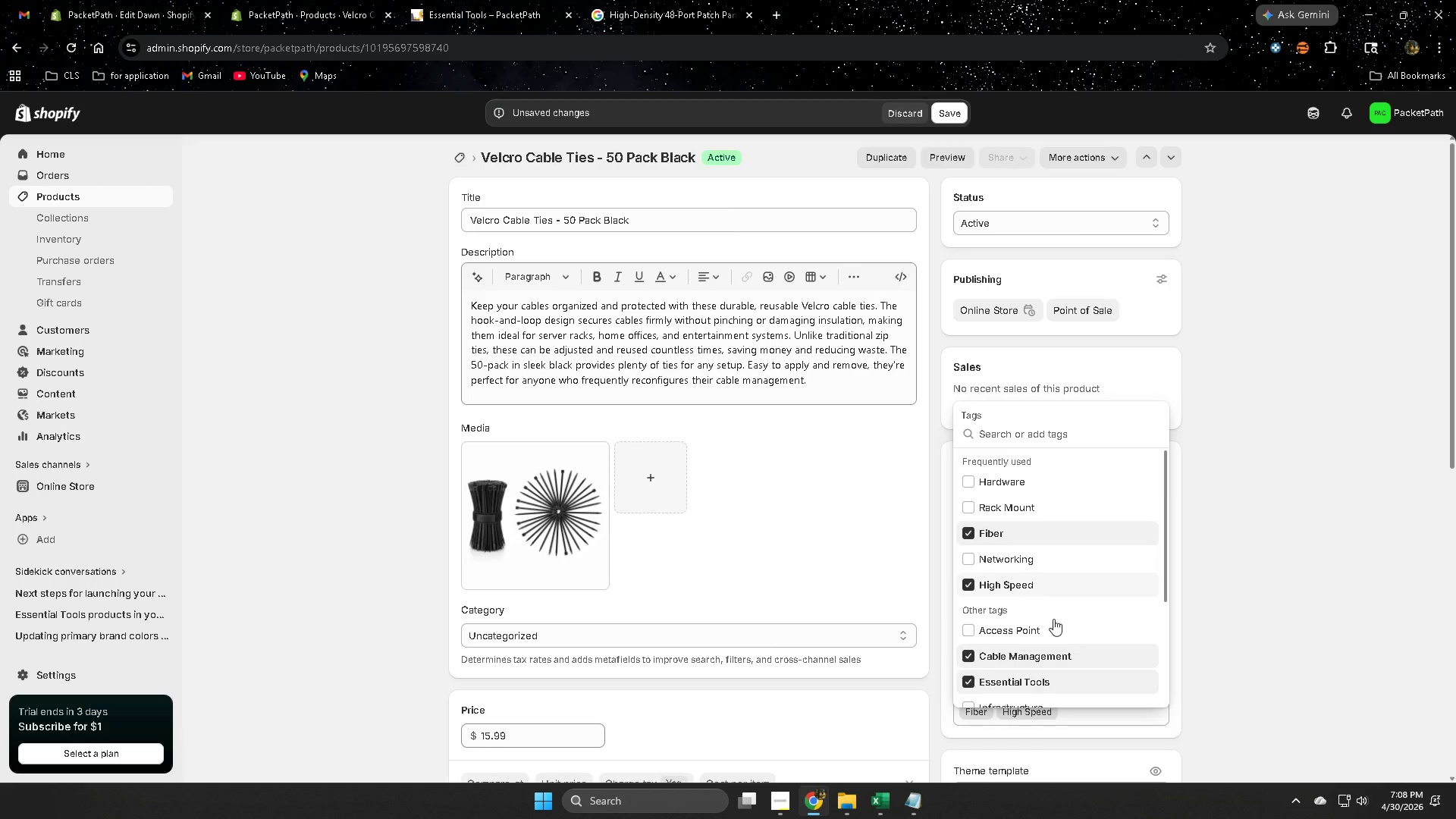 
scroll: coordinate [1063, 623], scroll_direction: down, amount: 2.0
 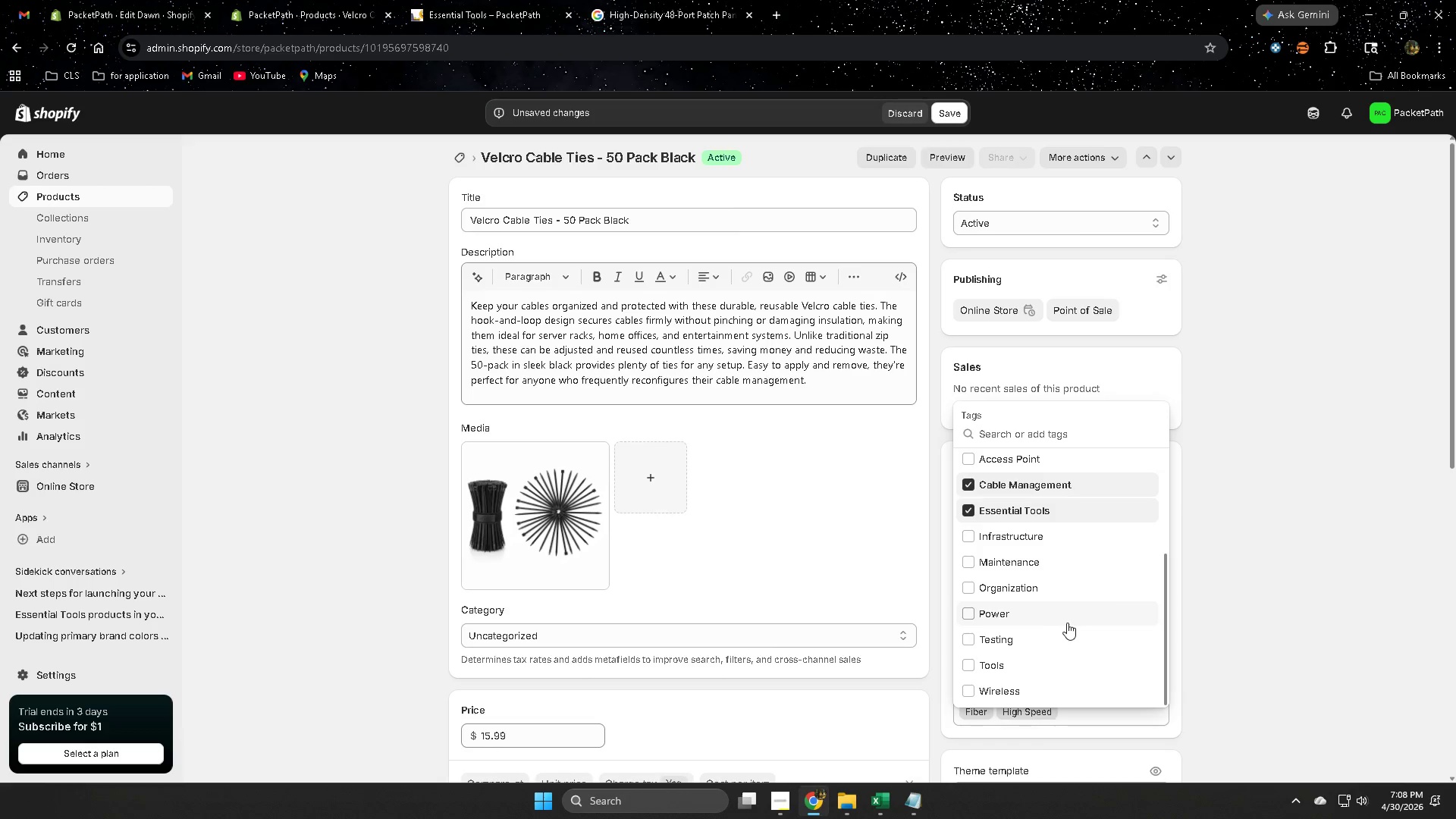 
scroll: coordinate [1067, 623], scroll_direction: up, amount: 3.0
 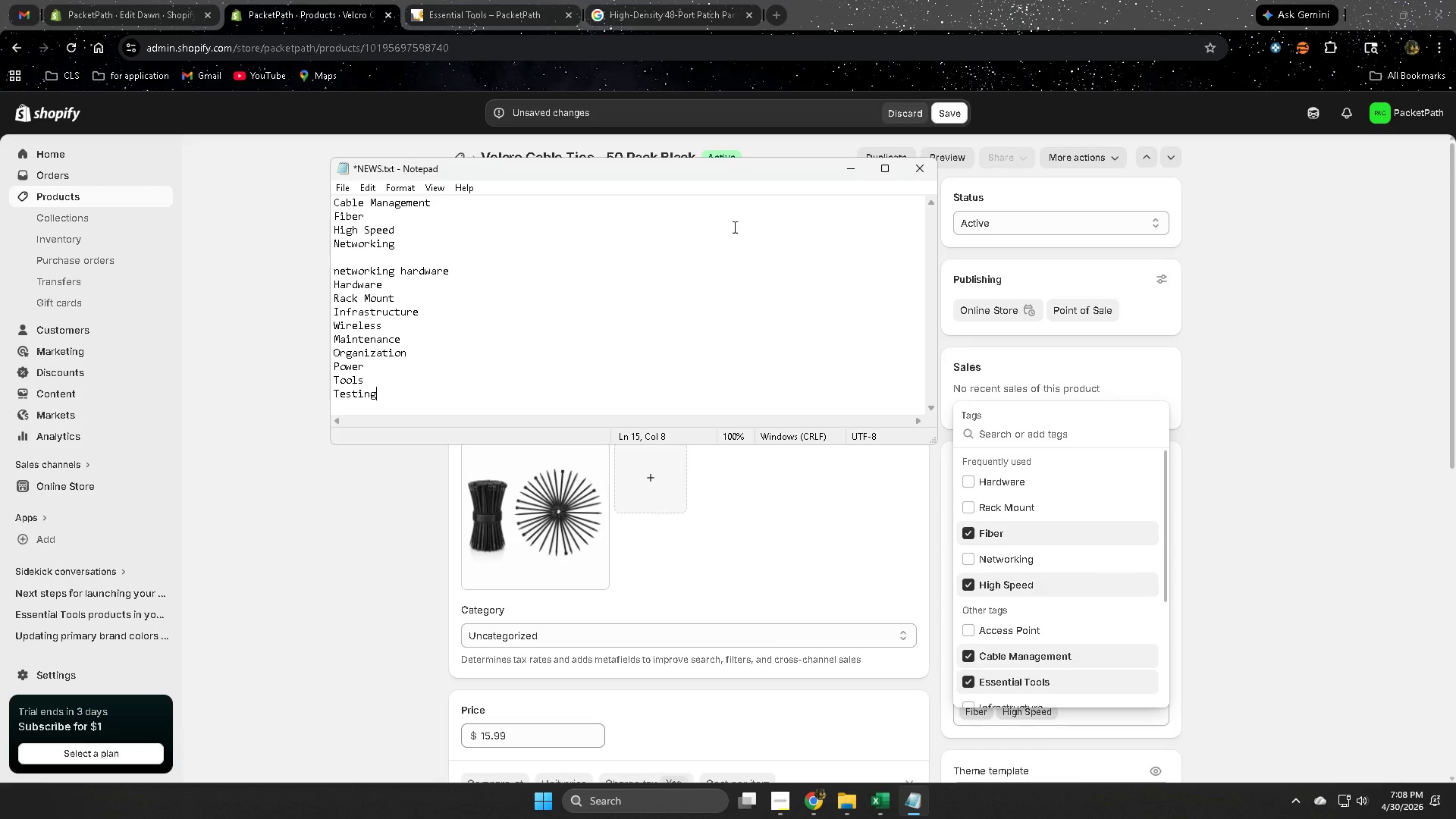 
left_click_drag(start_coordinate=[701, 165], to_coordinate=[593, 169])
 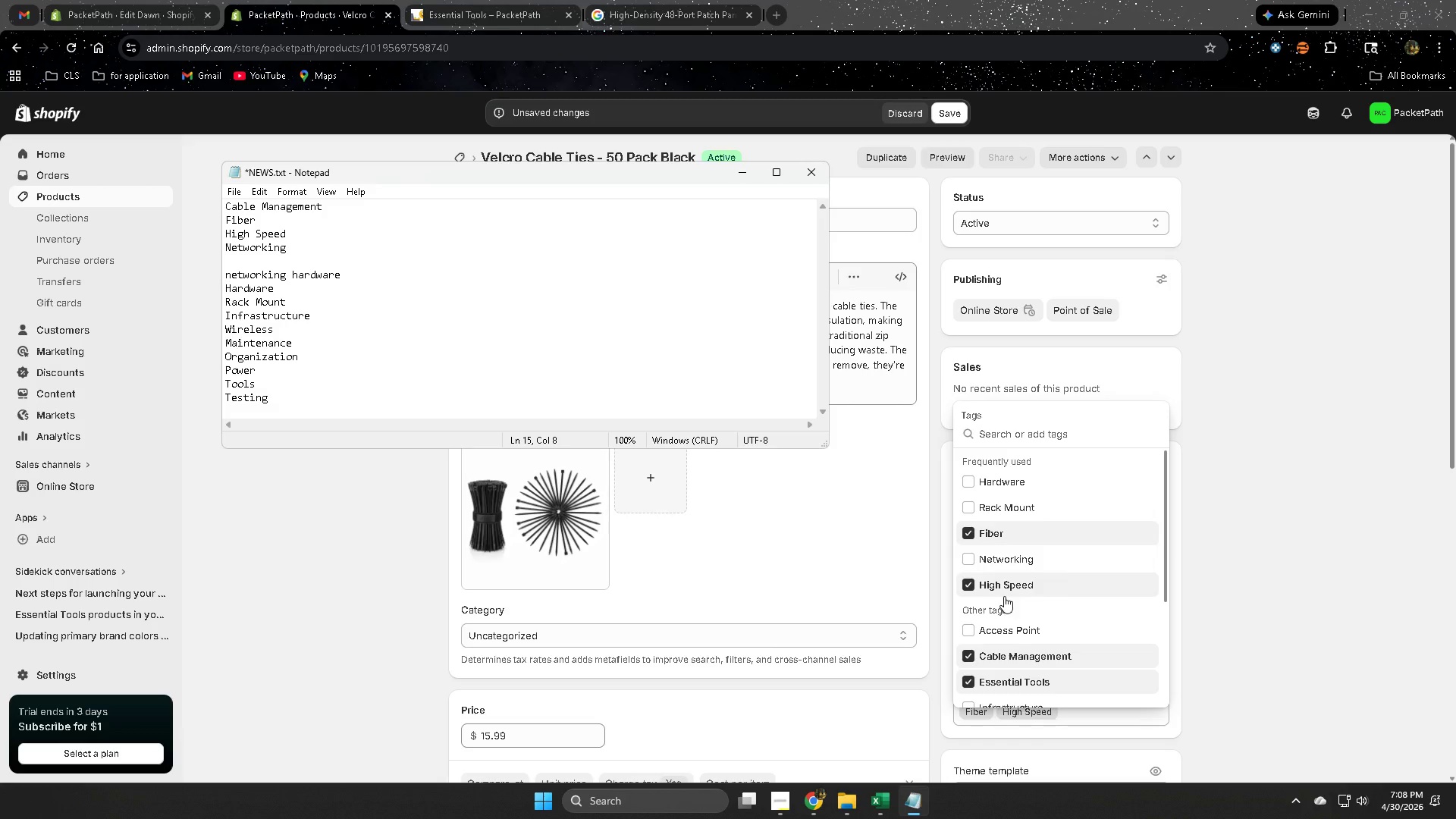 
left_click([1273, 643])
 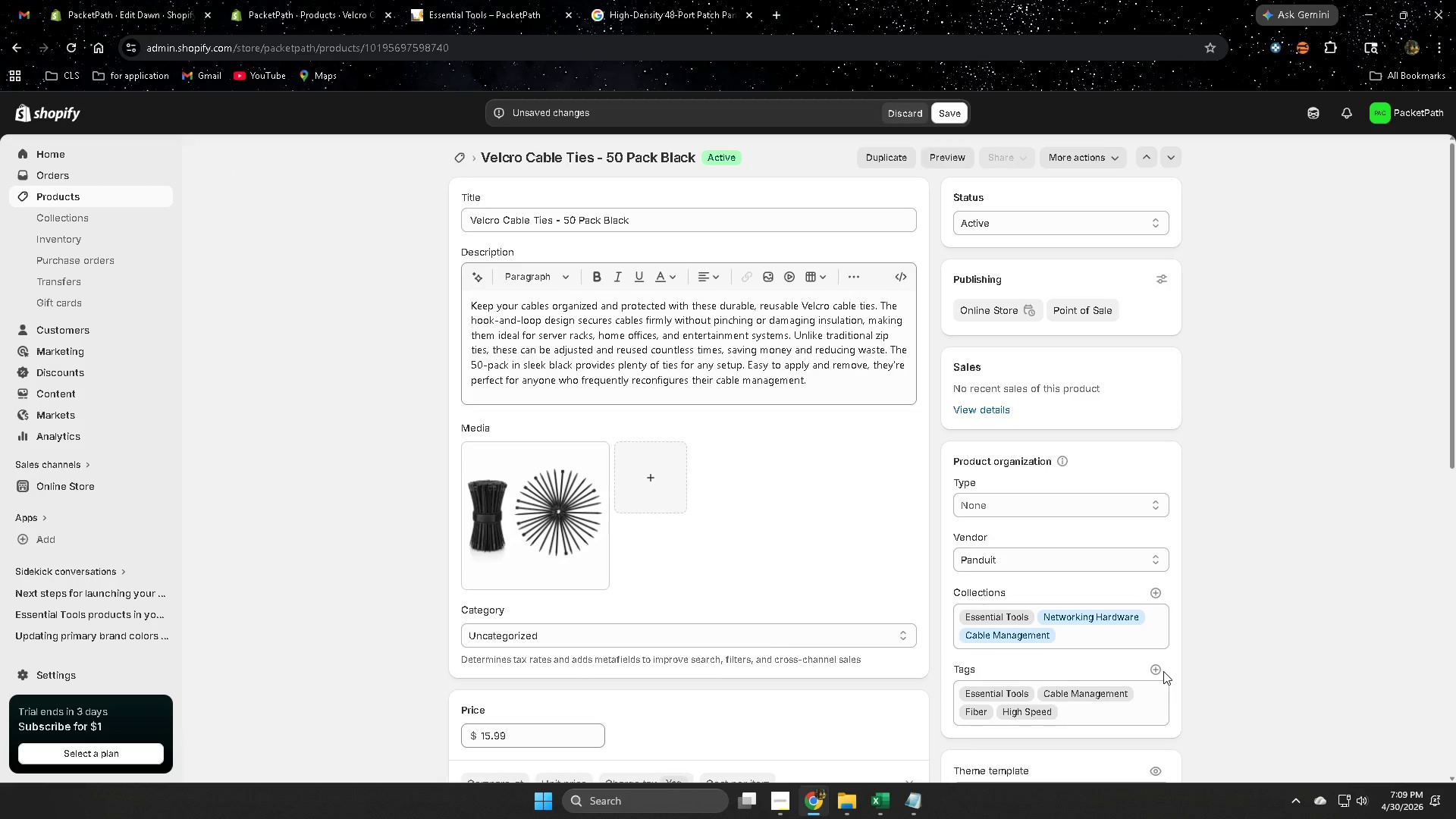 
left_click([1155, 668])
 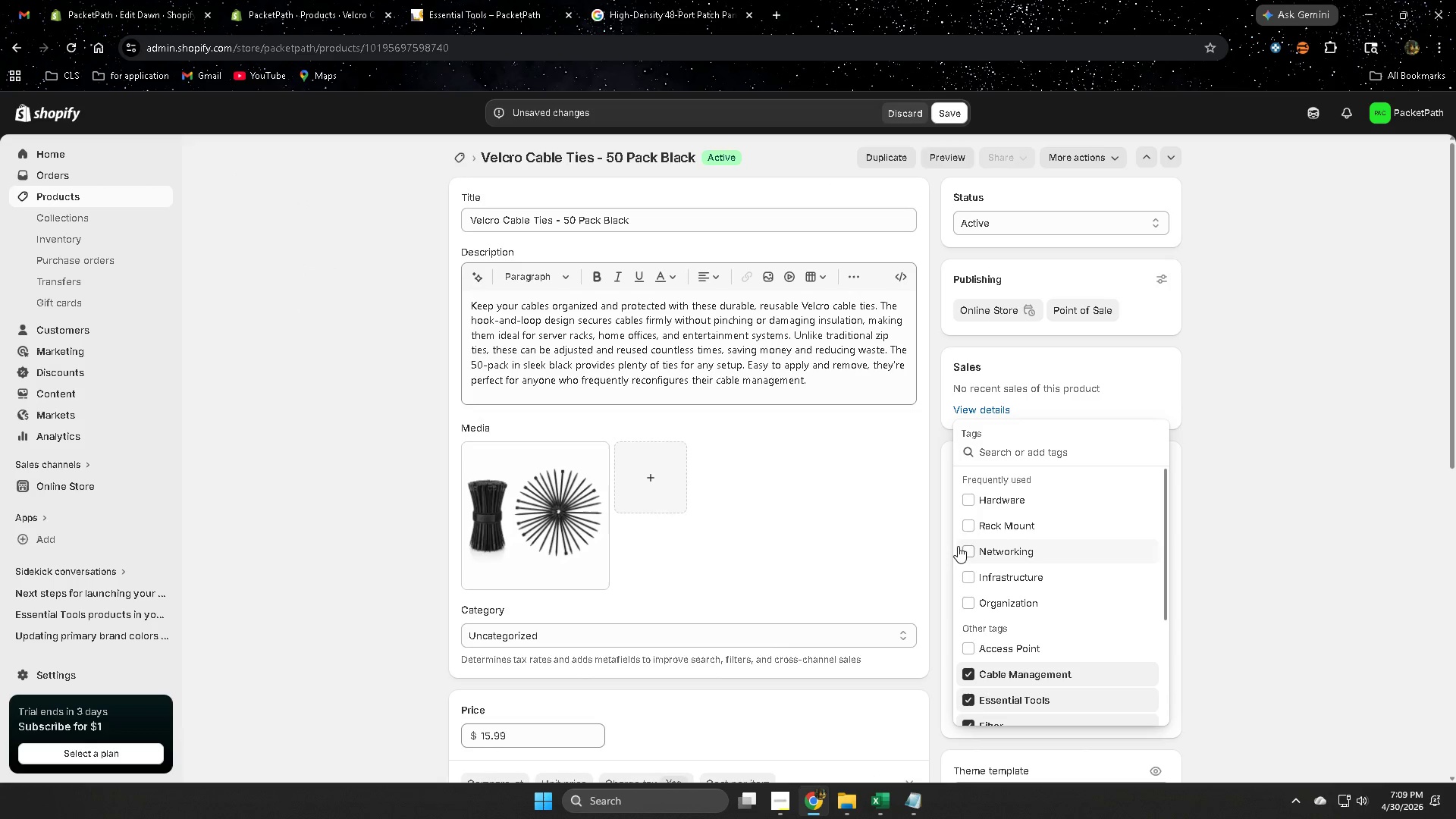 
left_click([970, 553])
 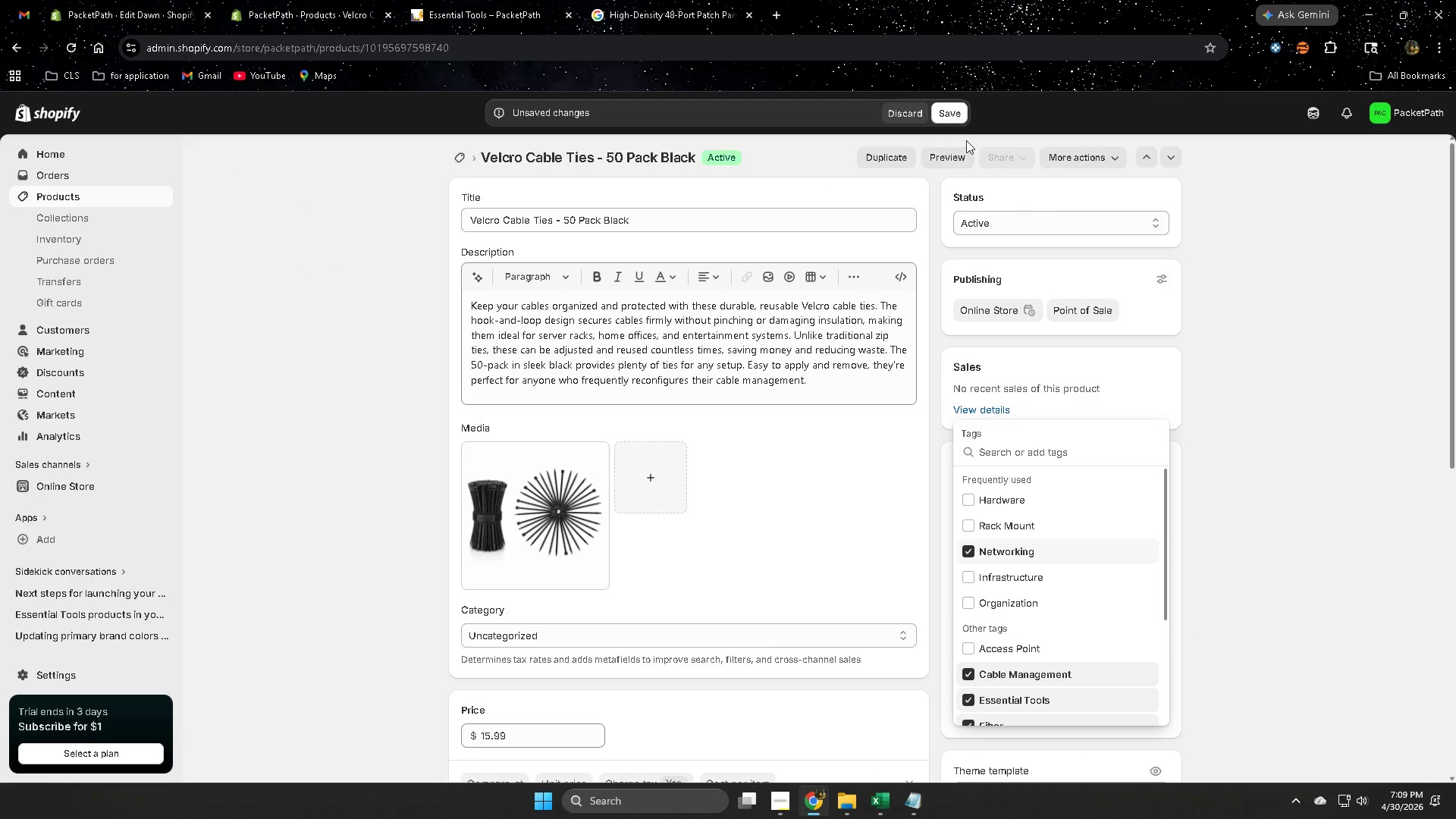 
left_click([1301, 413])
 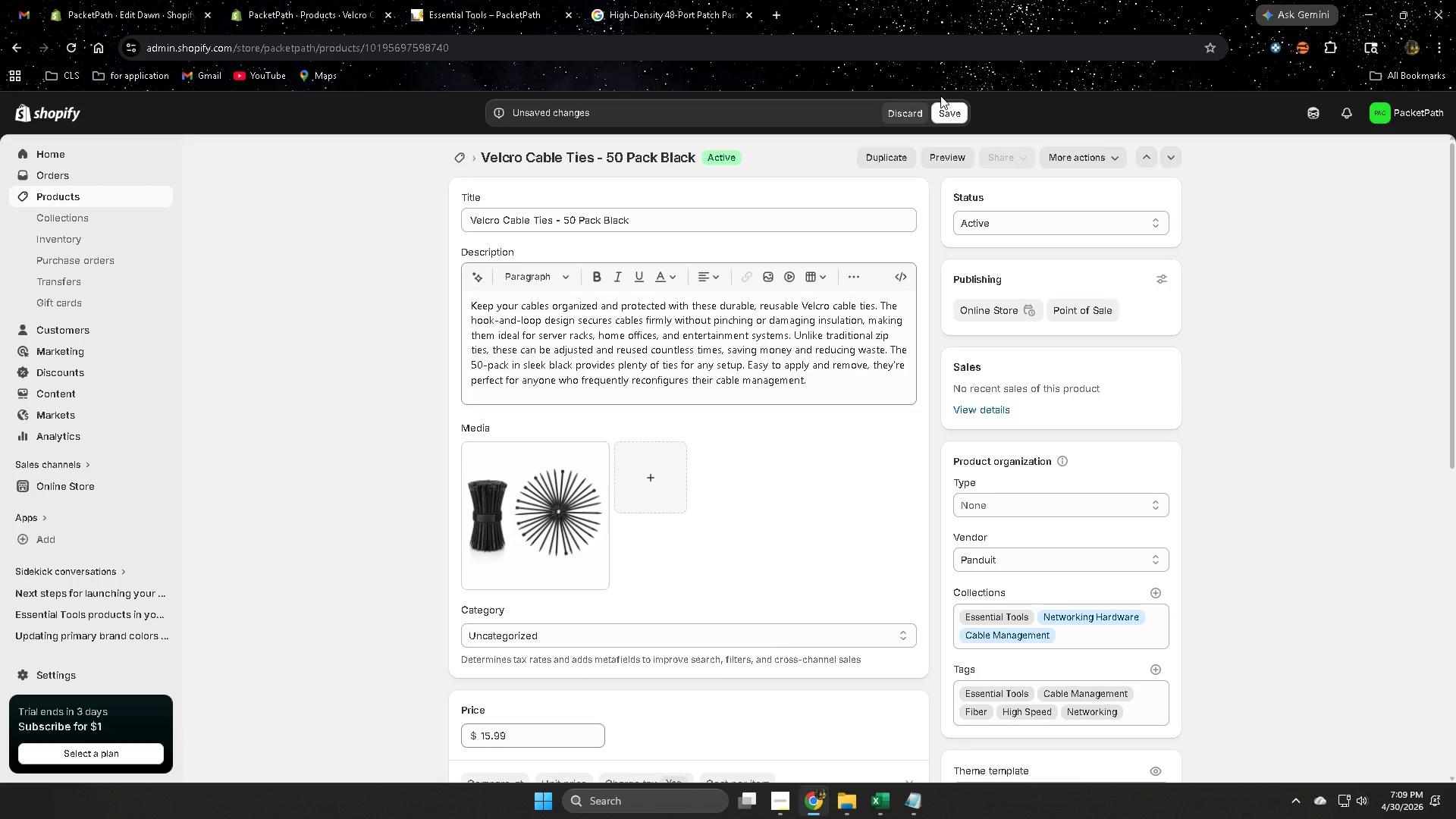 
left_click([949, 109])
 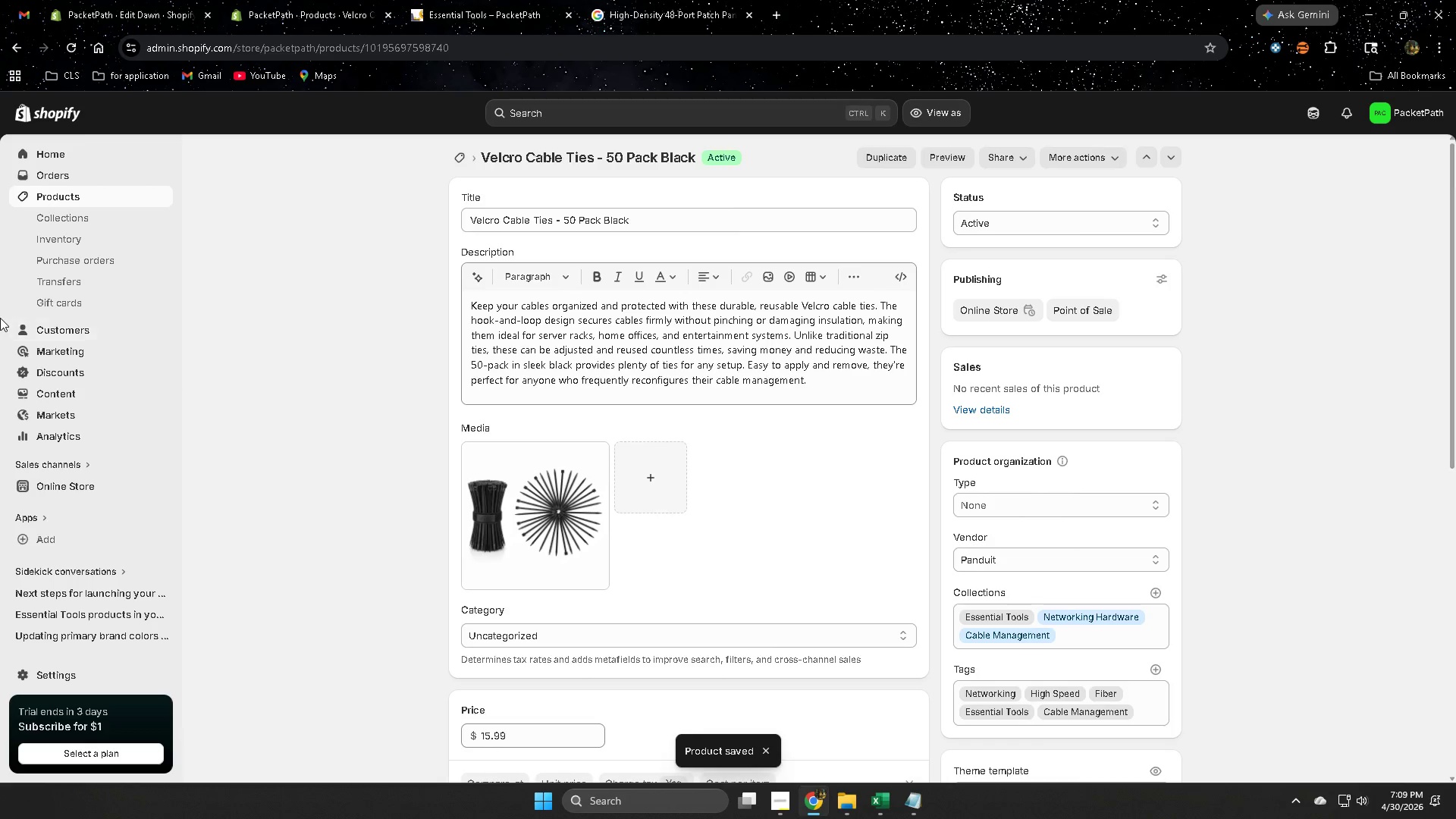 
left_click([50, 197])
 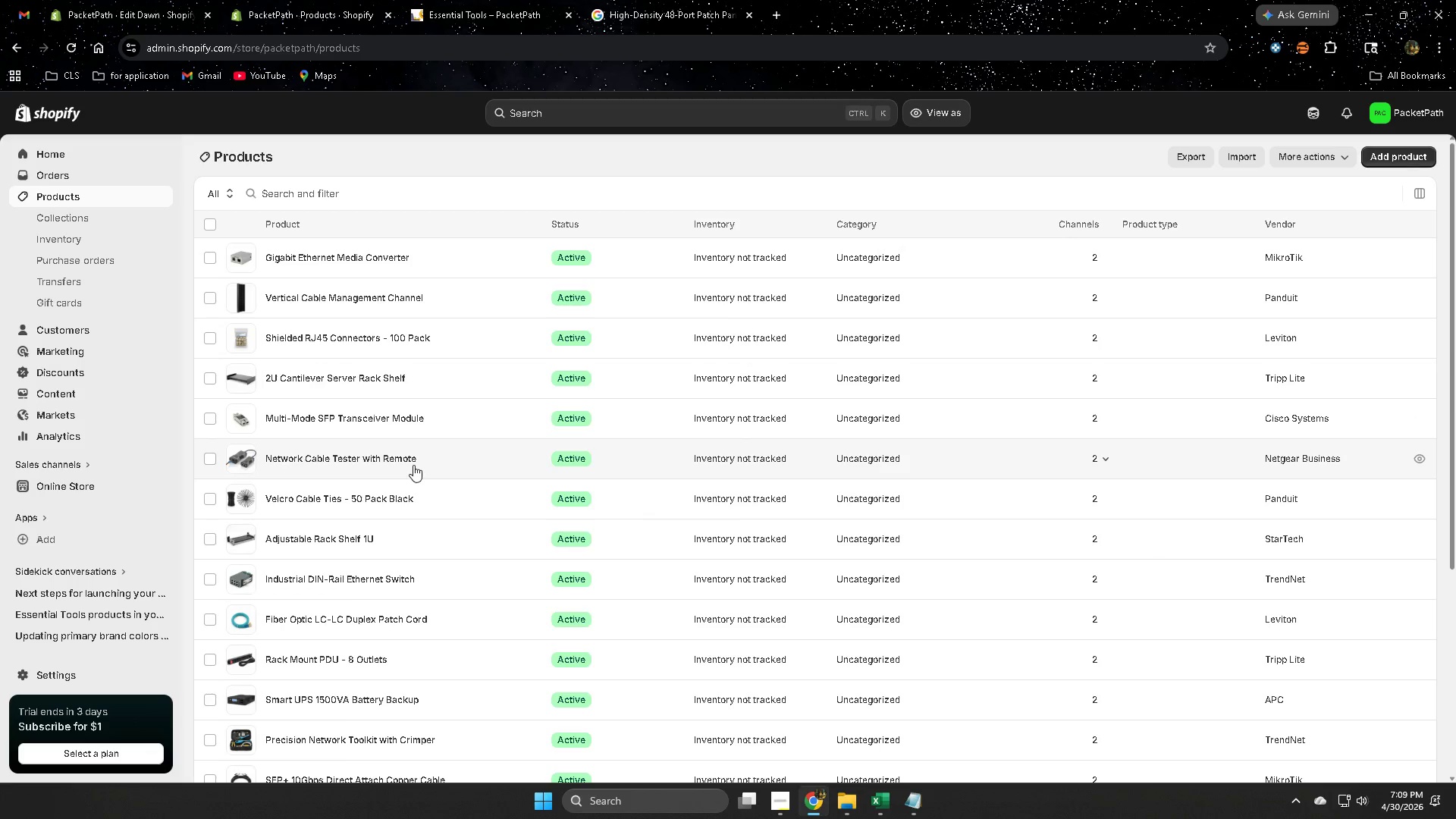 
left_click([461, 502])
 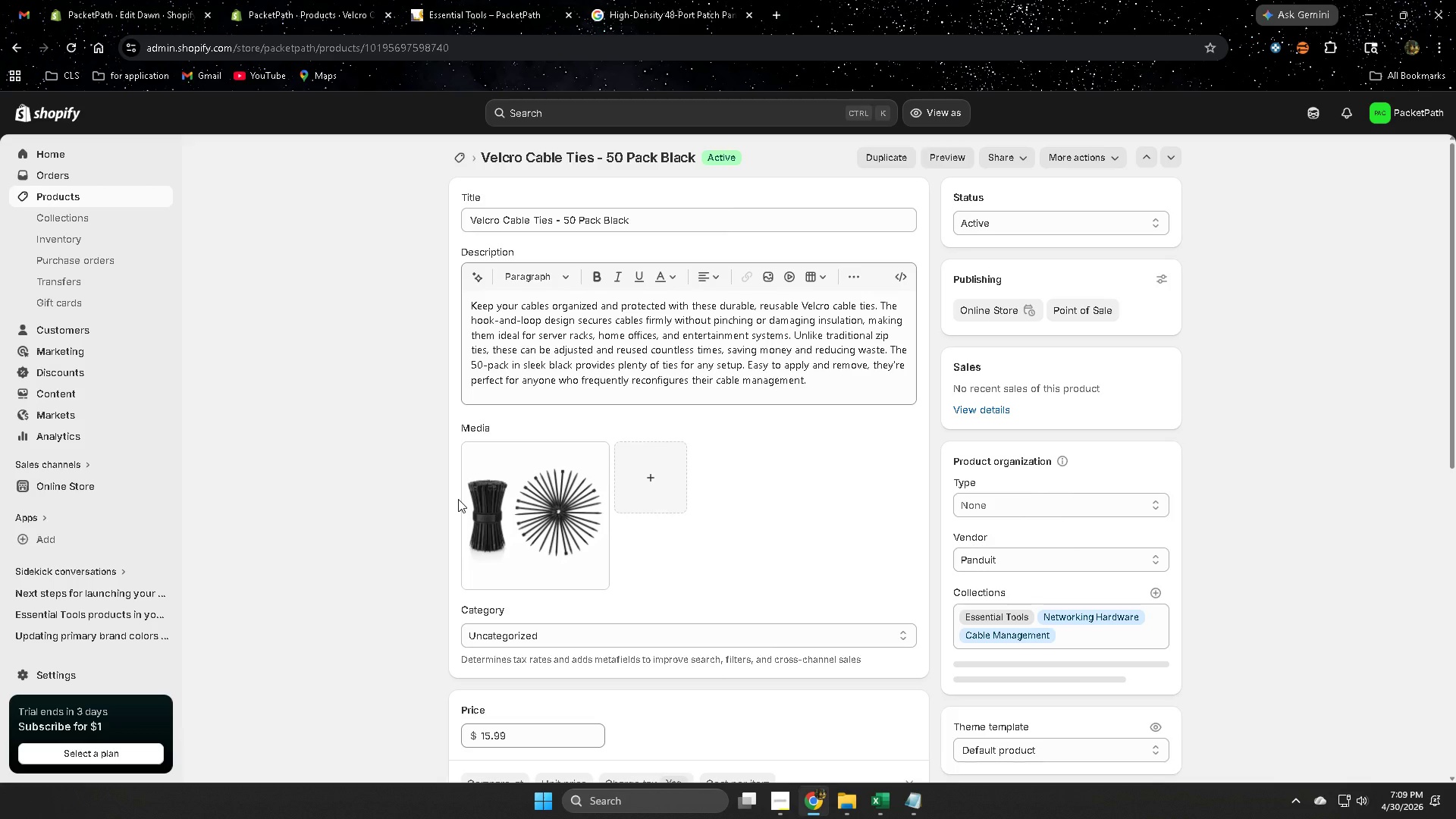 
scroll: coordinate [783, 577], scroll_direction: down, amount: 1.0
 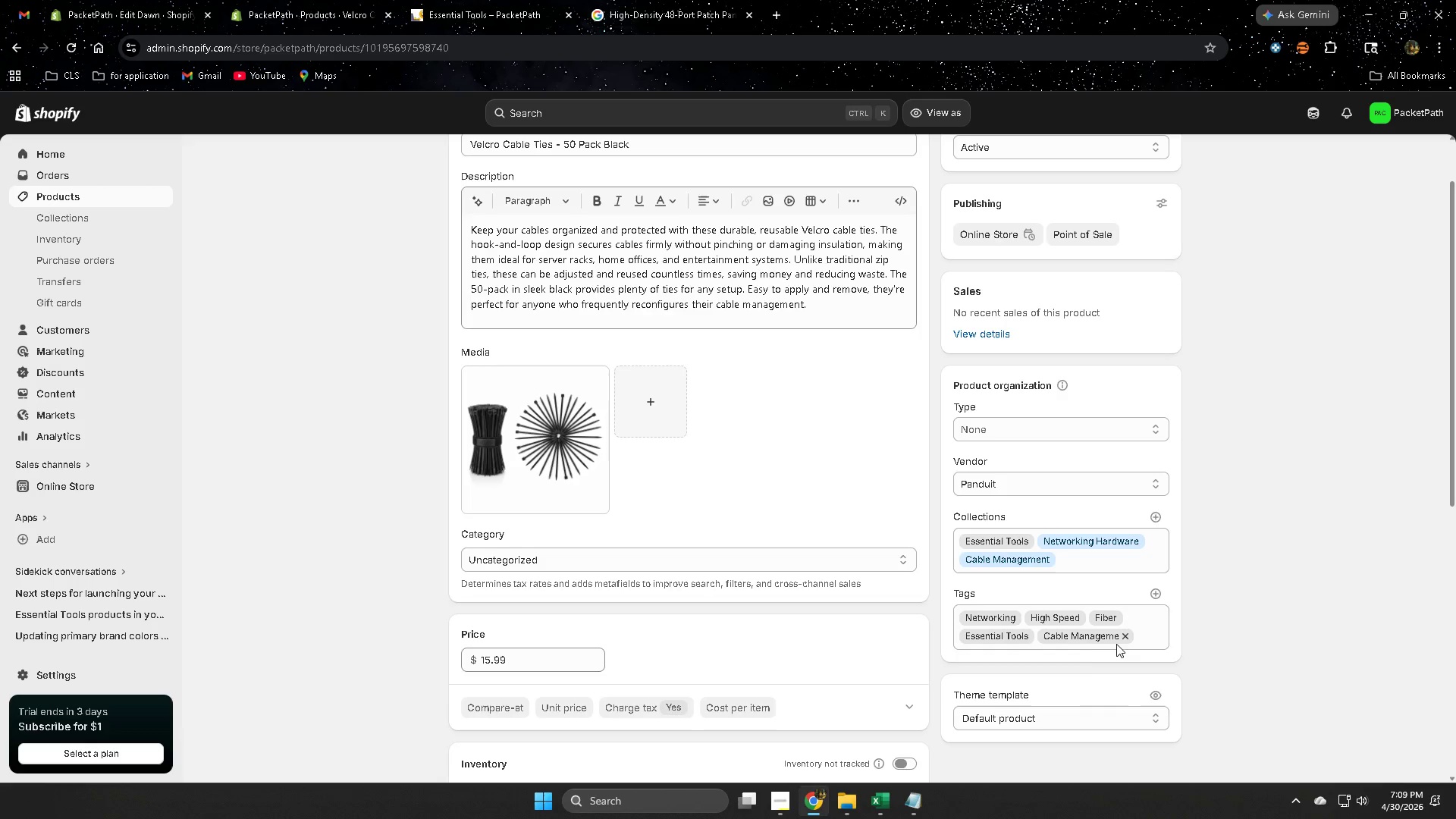 
mouse_move([913, 789])
 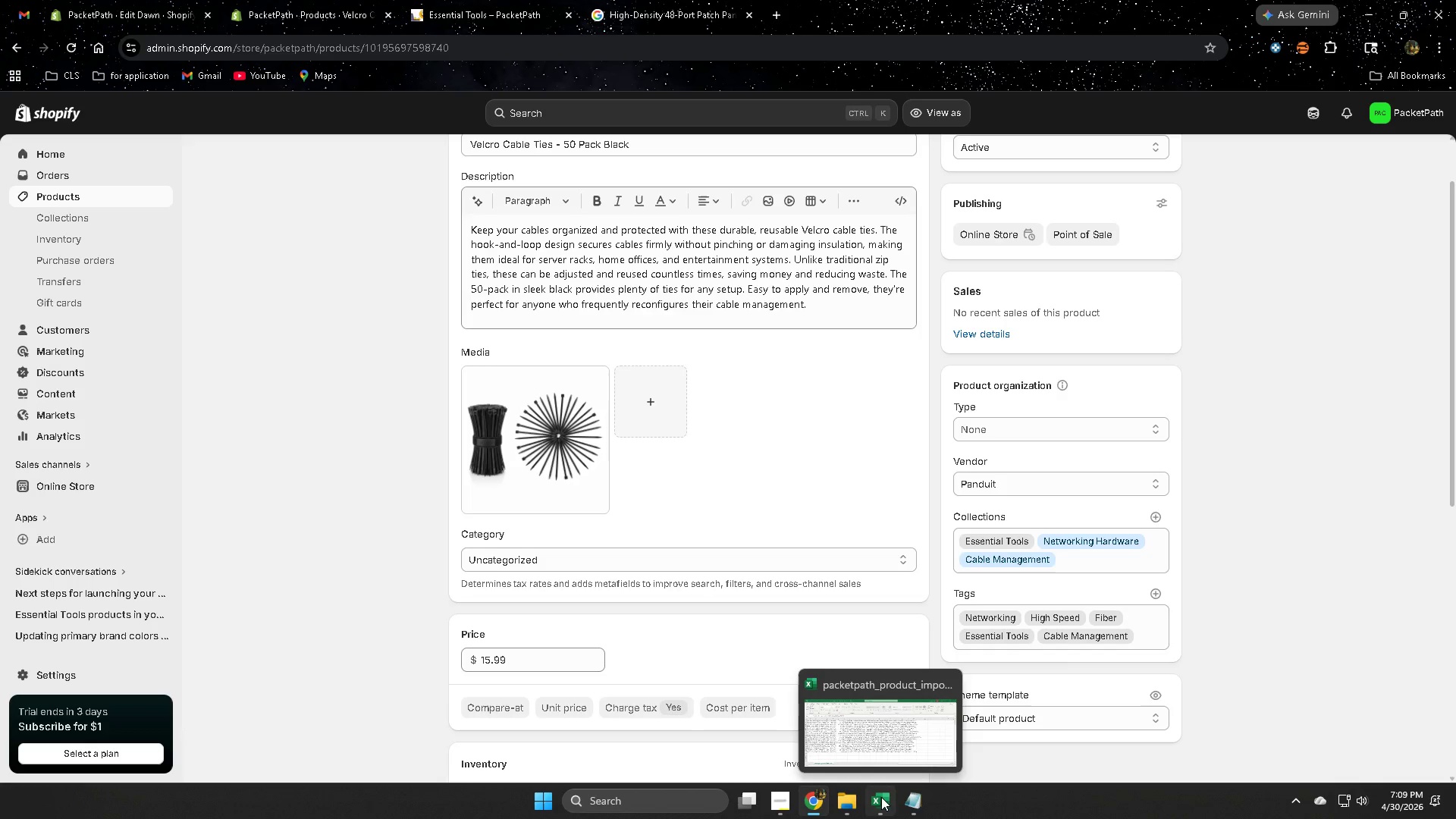 
mouse_move([918, 786])
 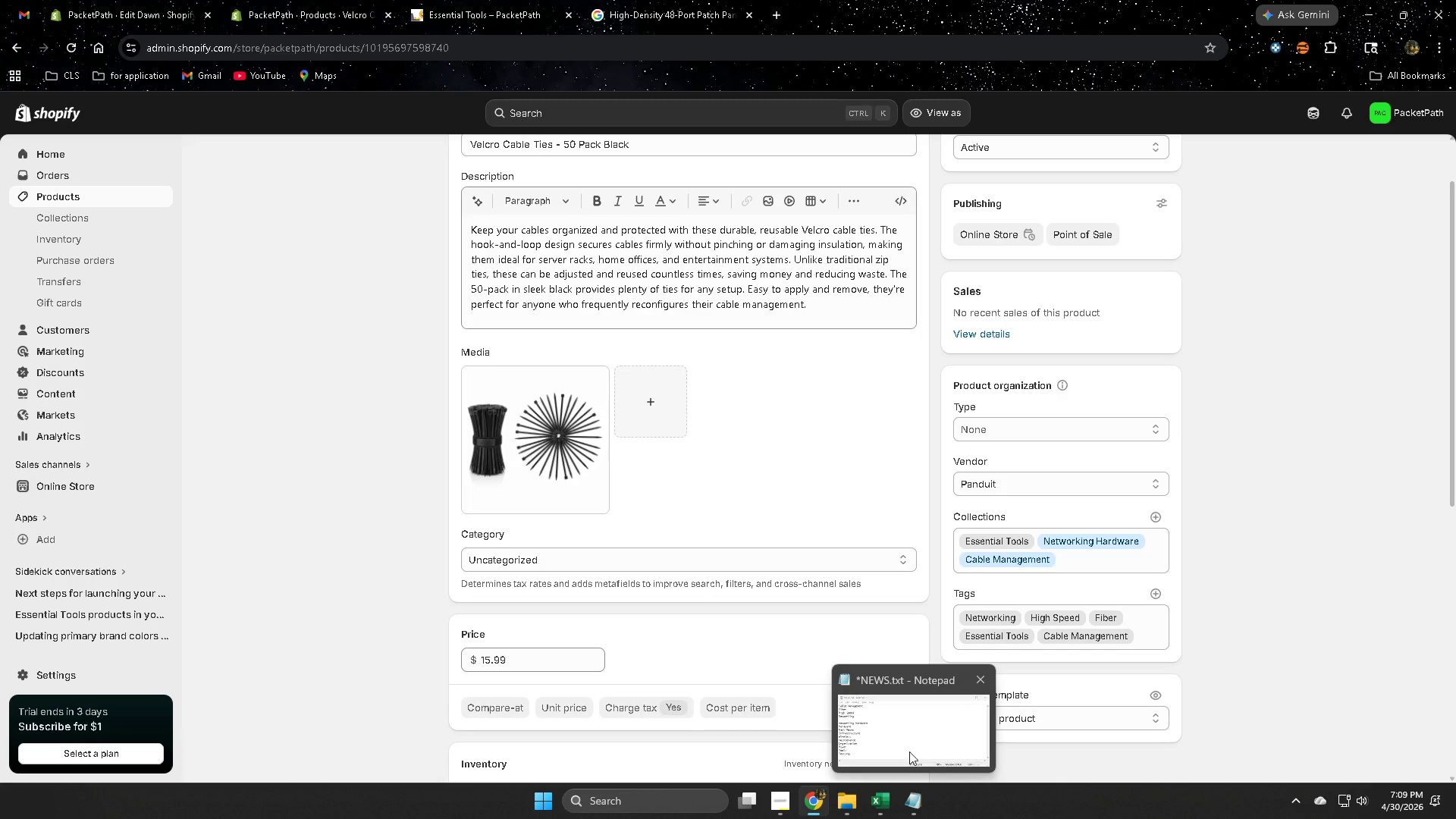 
left_click([909, 748])
 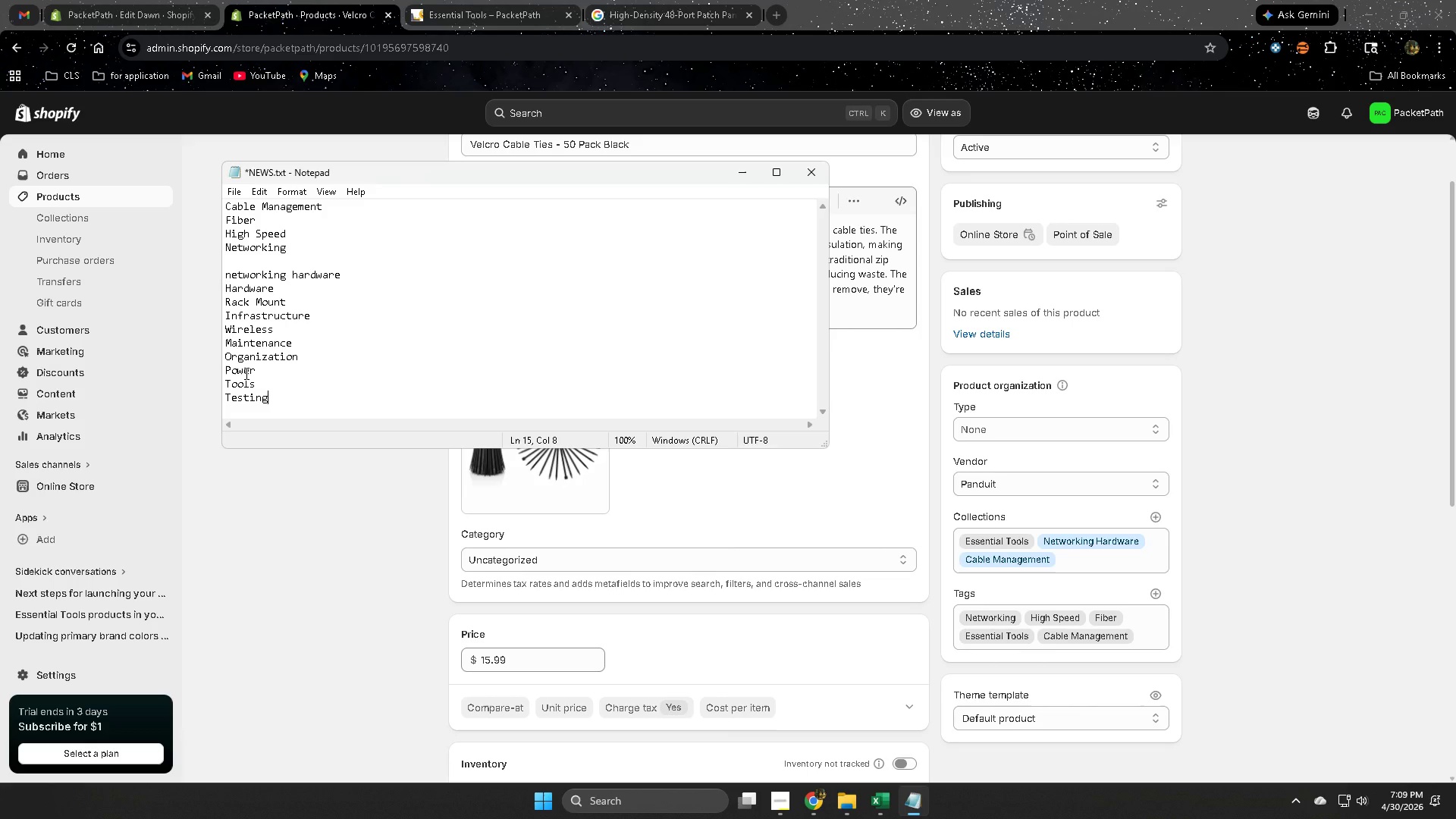 
wait(26.74)
 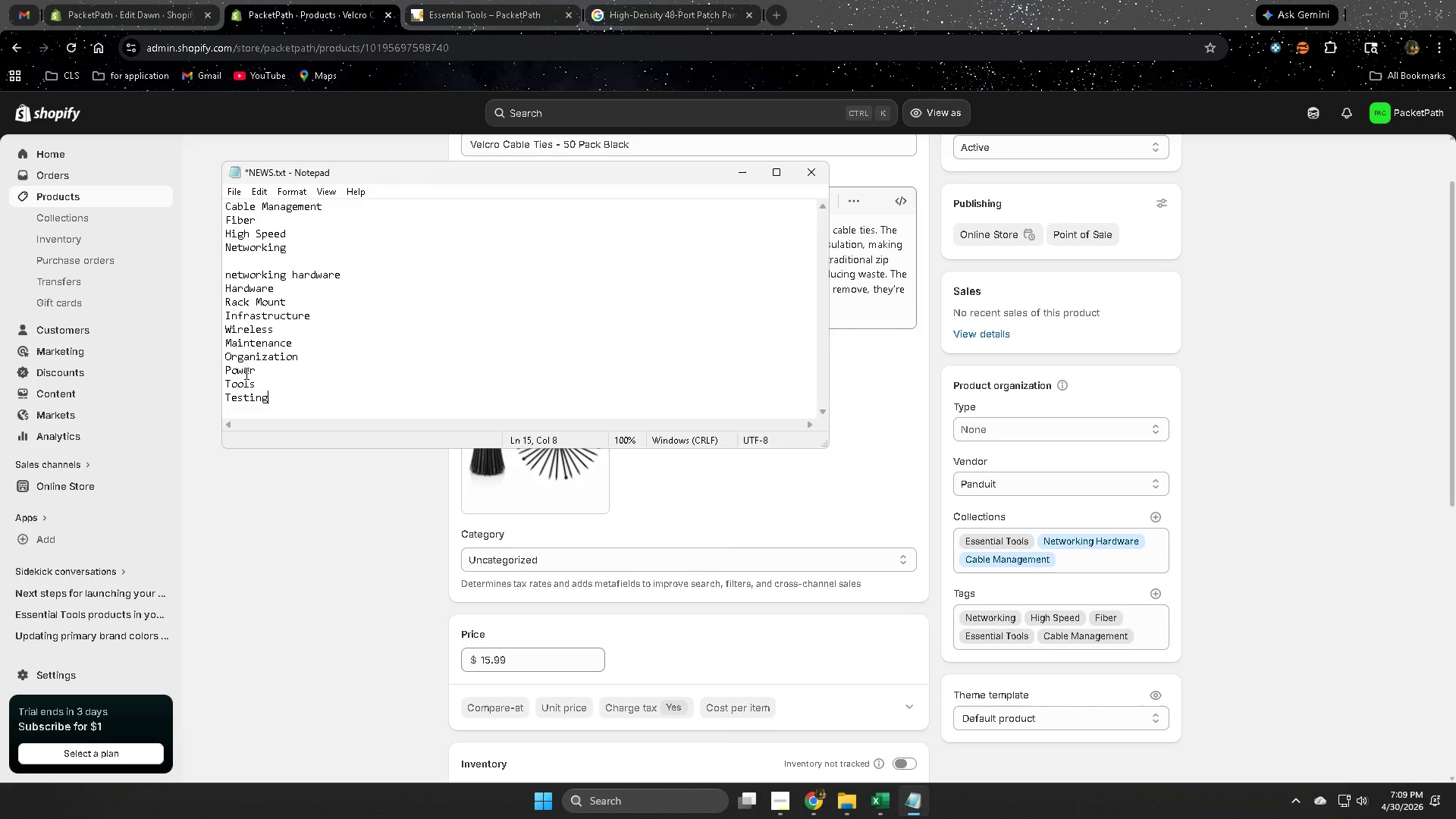 
left_click([1347, 591])
 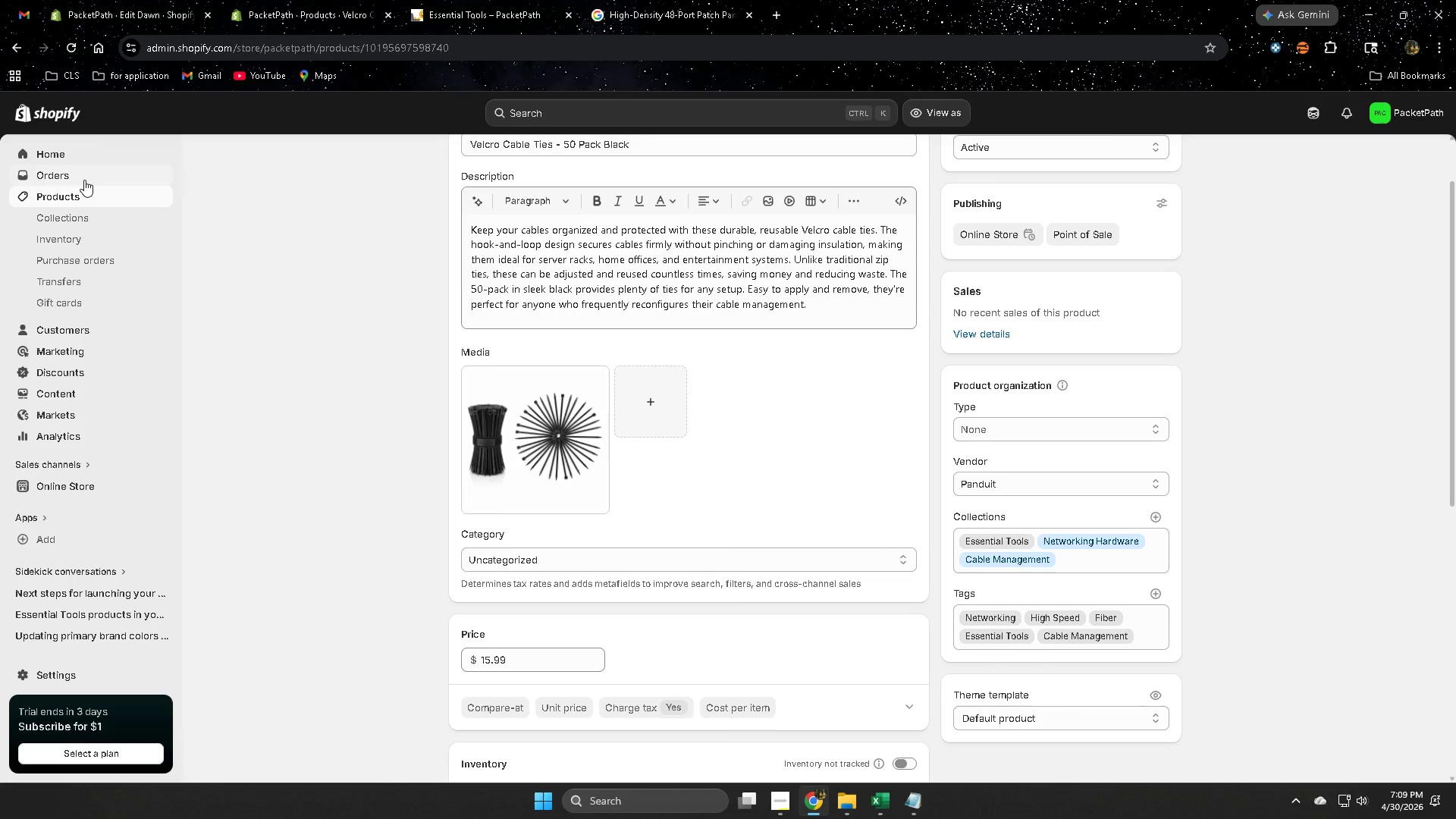 
left_click([80, 196])
 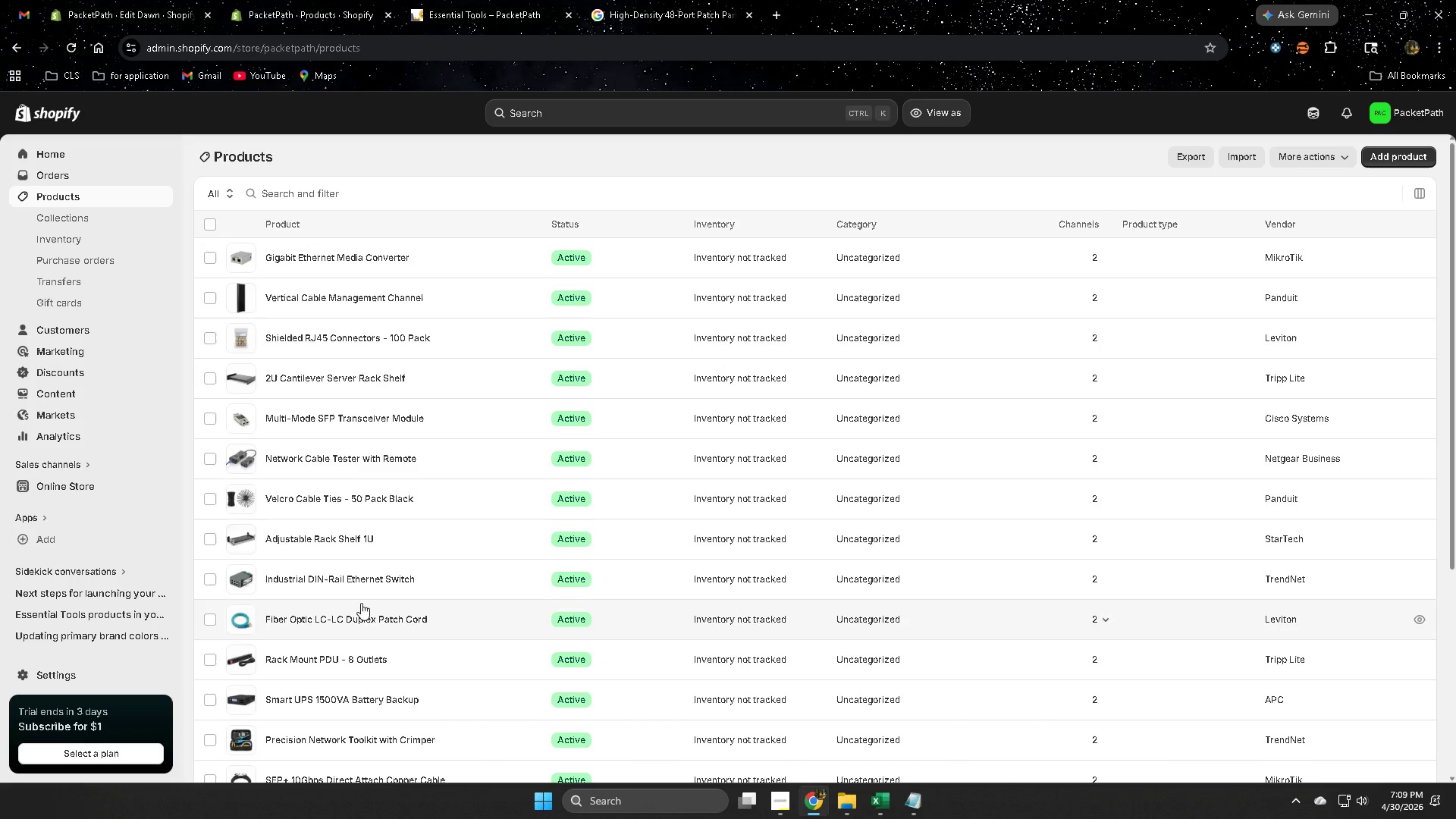 
left_click([342, 540])
 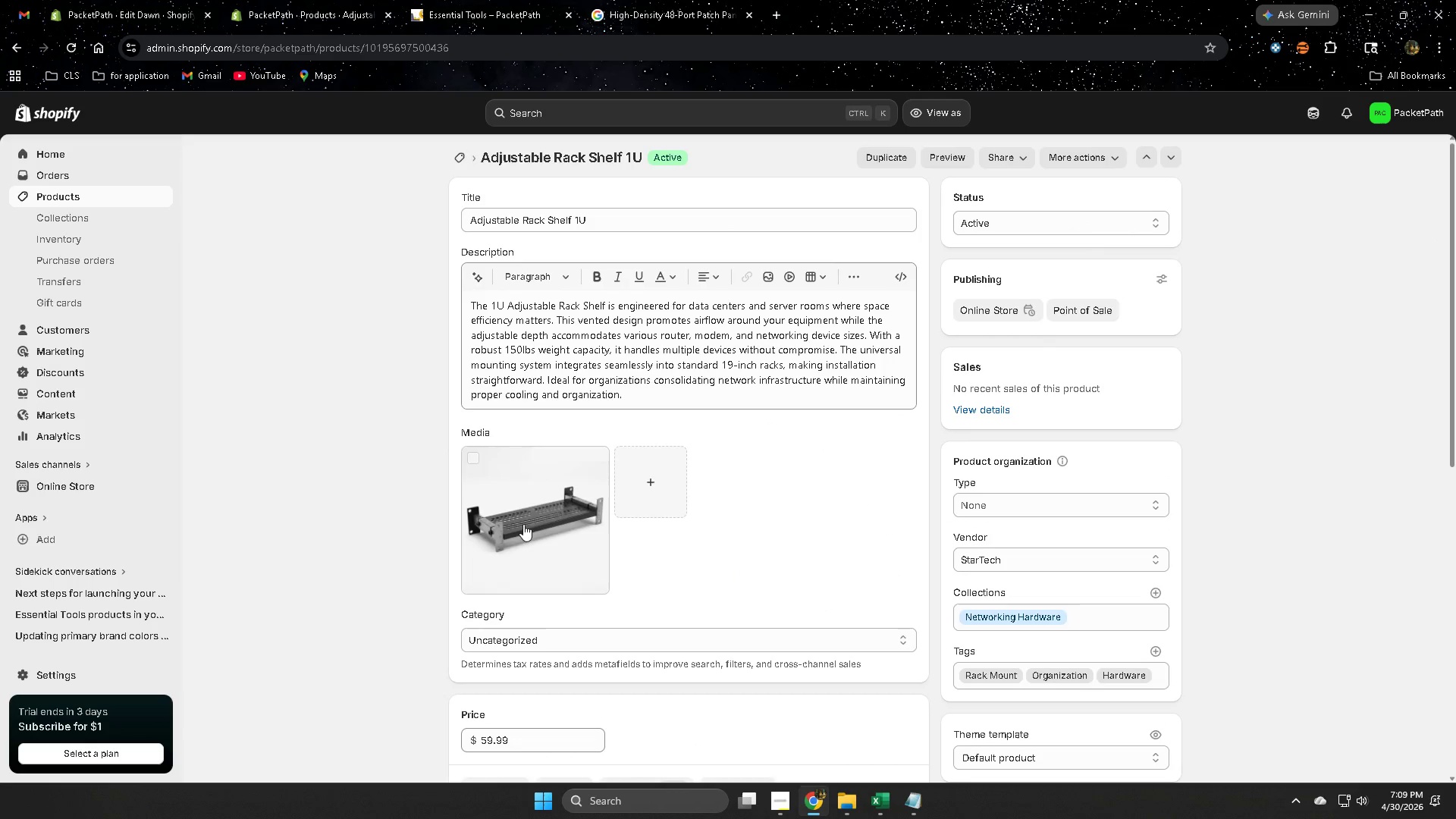 
left_click([72, 197])
 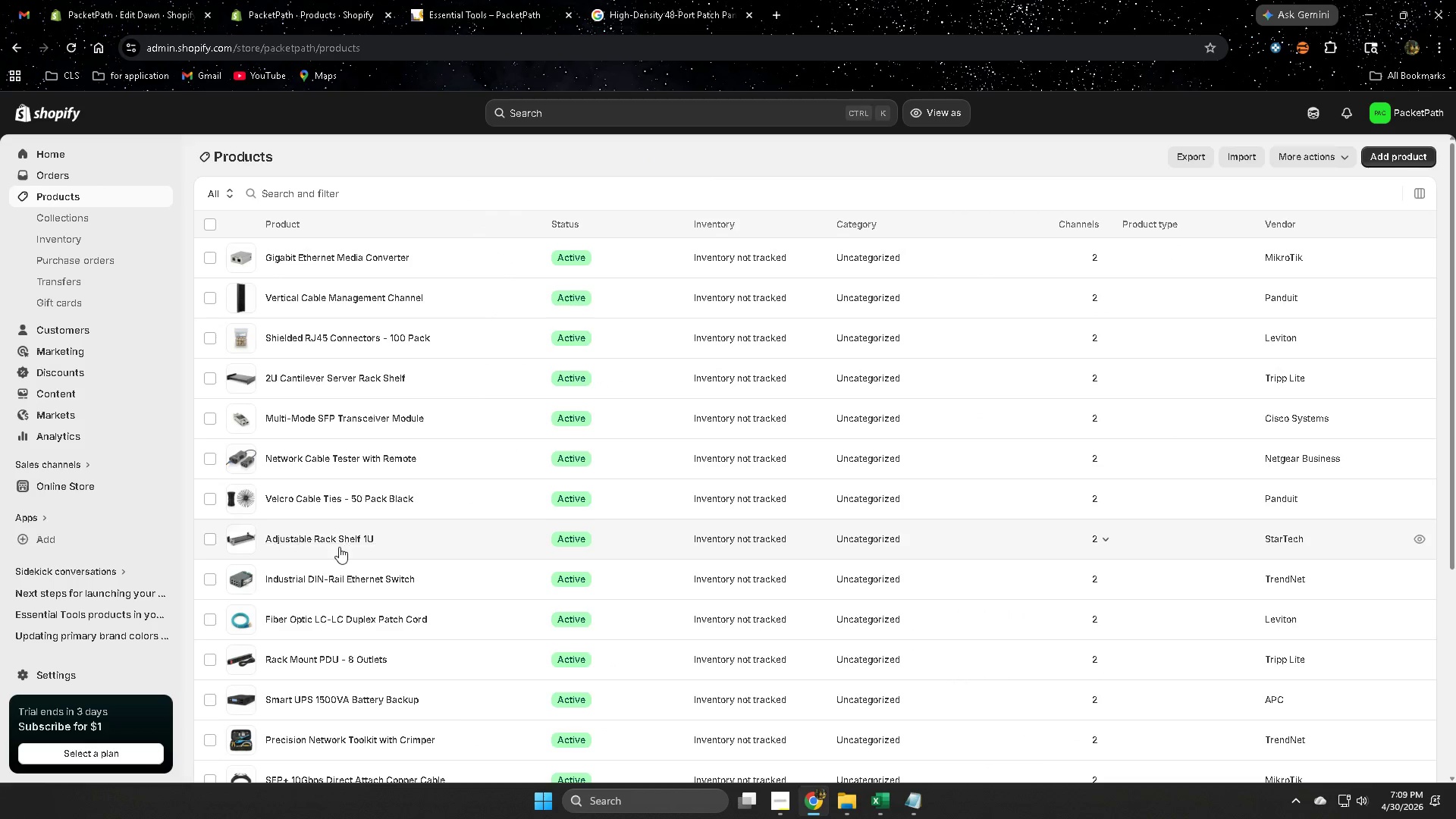 
left_click([318, 499])
 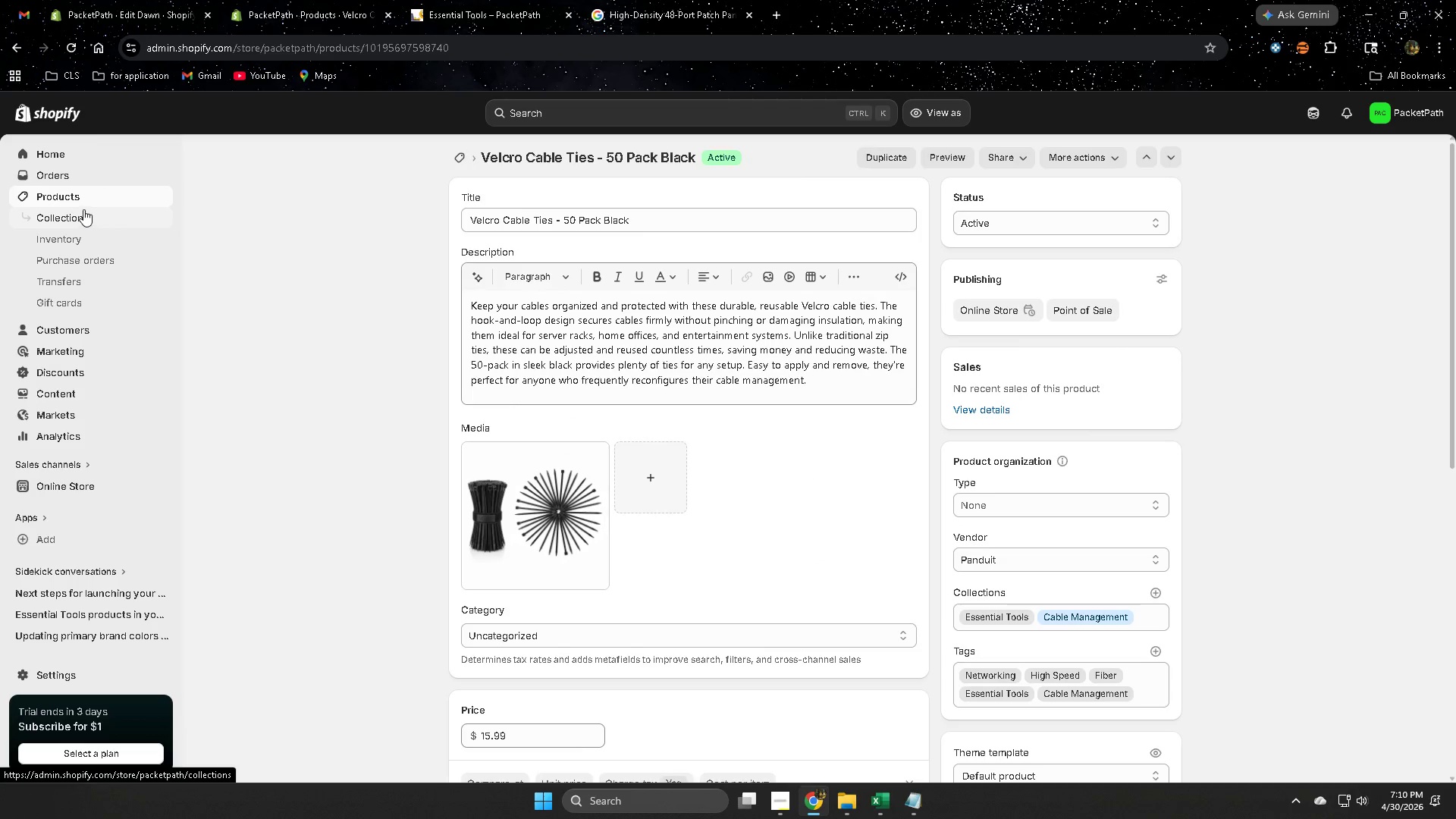 
wait(5.12)
 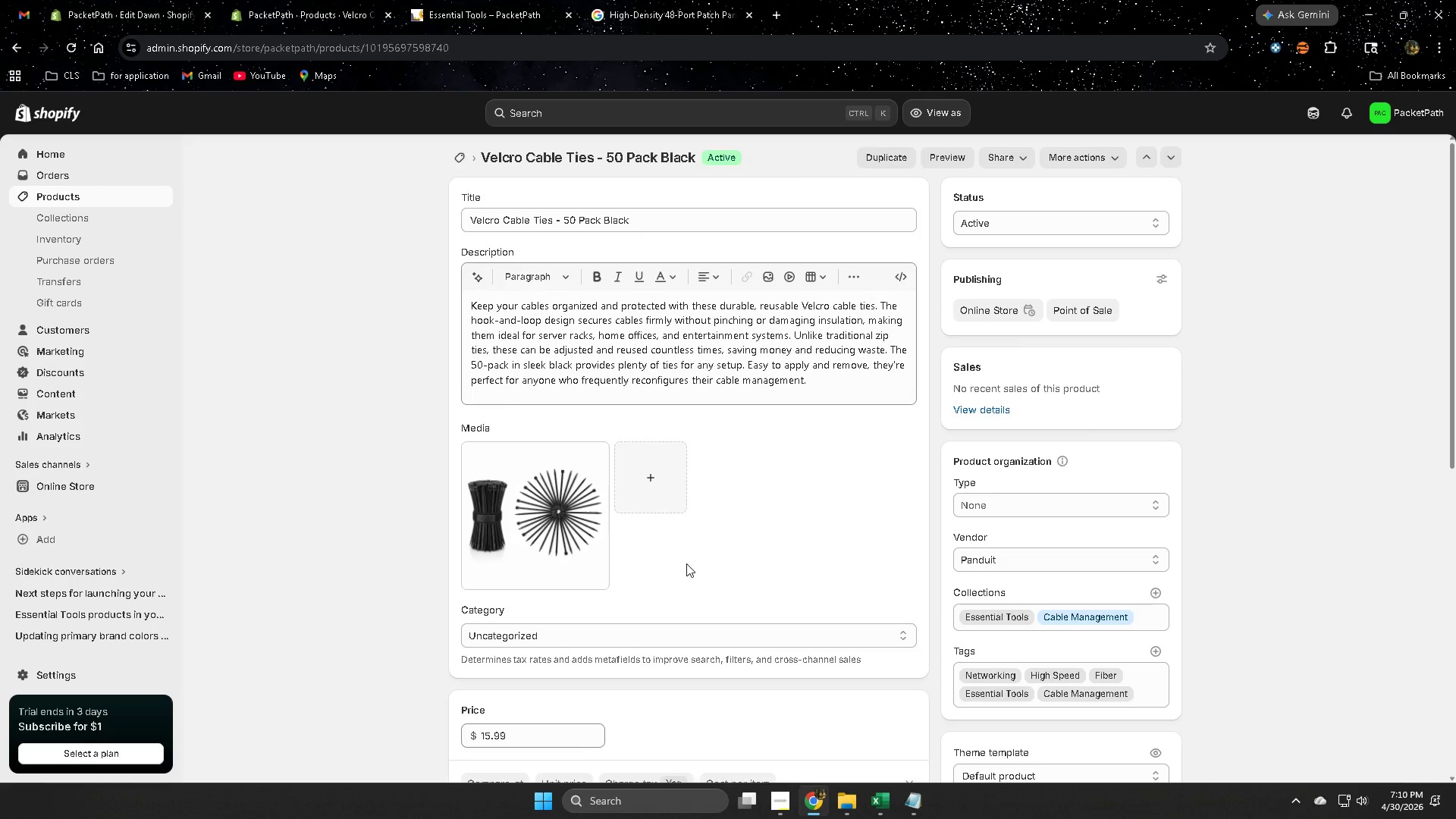 
left_click([83, 200])
 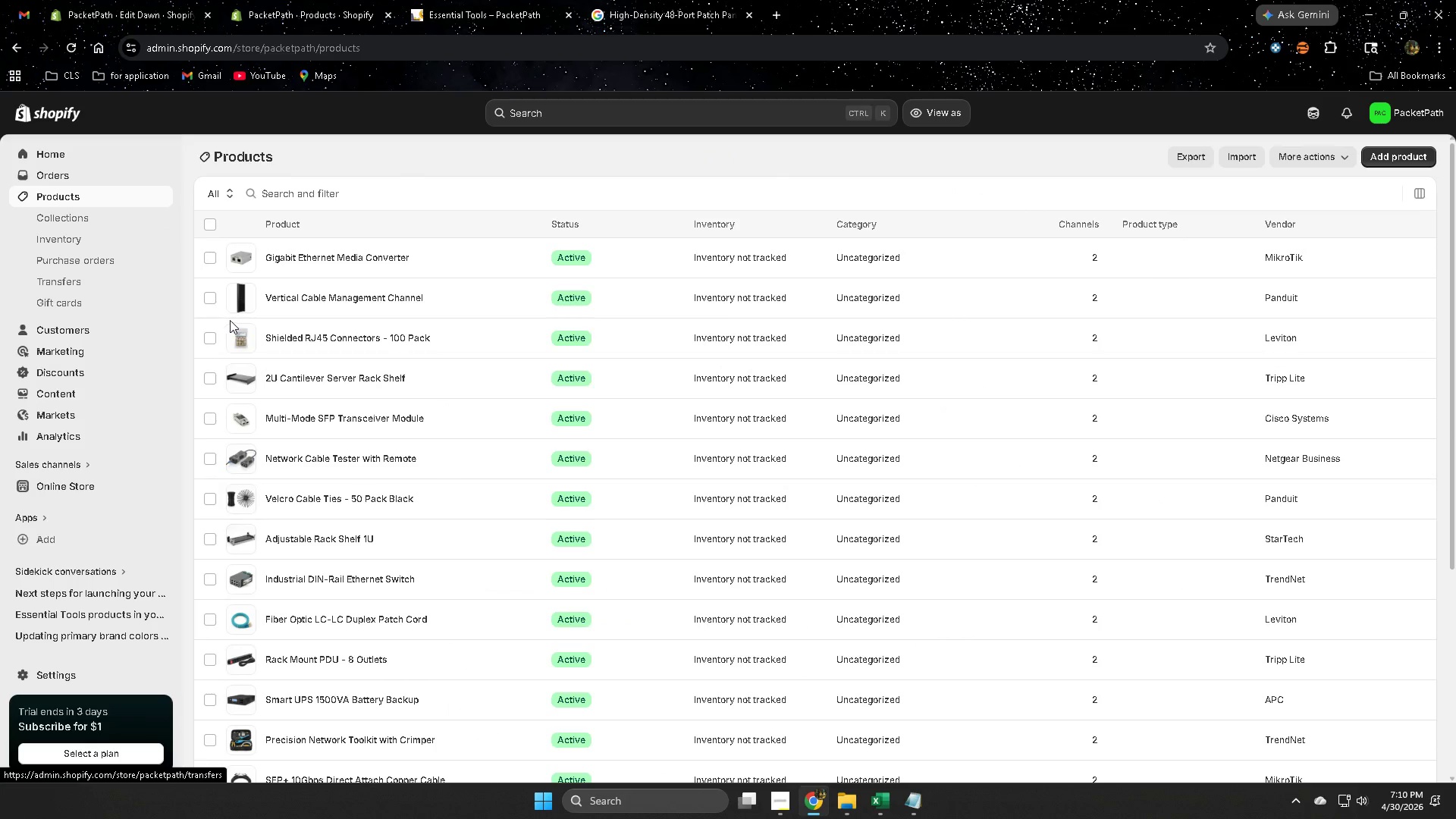 
scroll: coordinate [237, 327], scroll_direction: down, amount: 1.0
 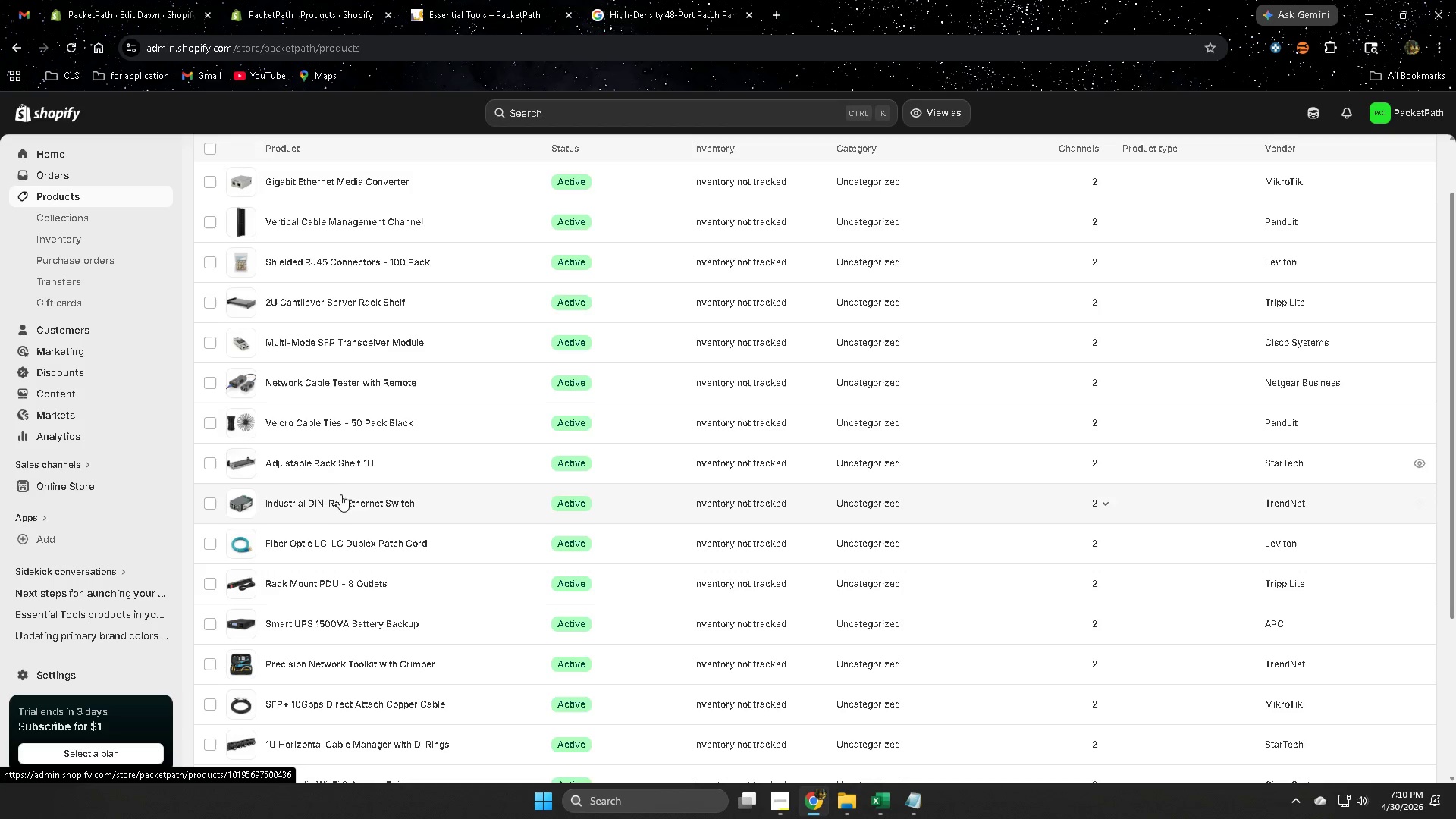 
left_click([332, 509])
 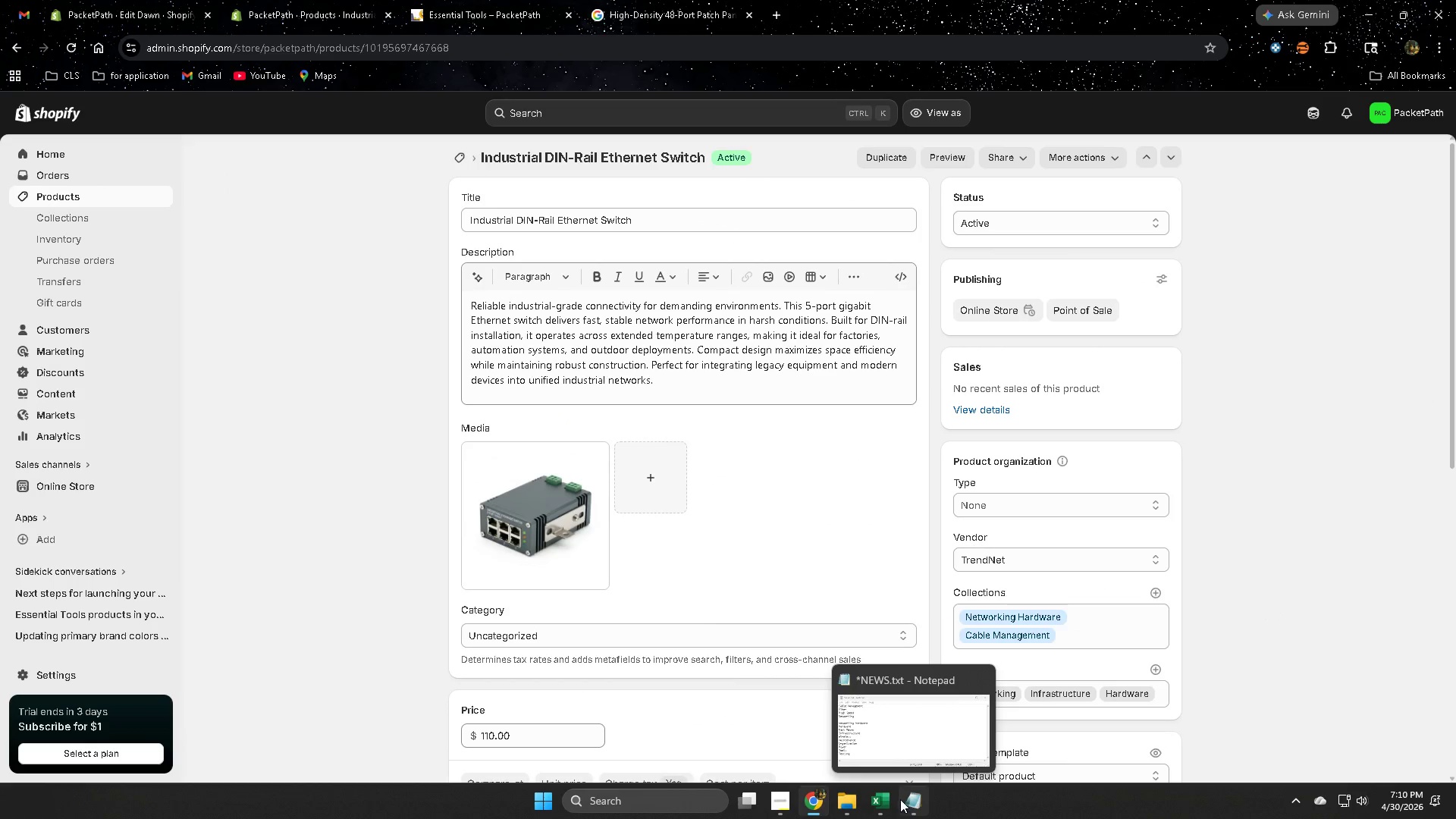 
wait(5.58)
 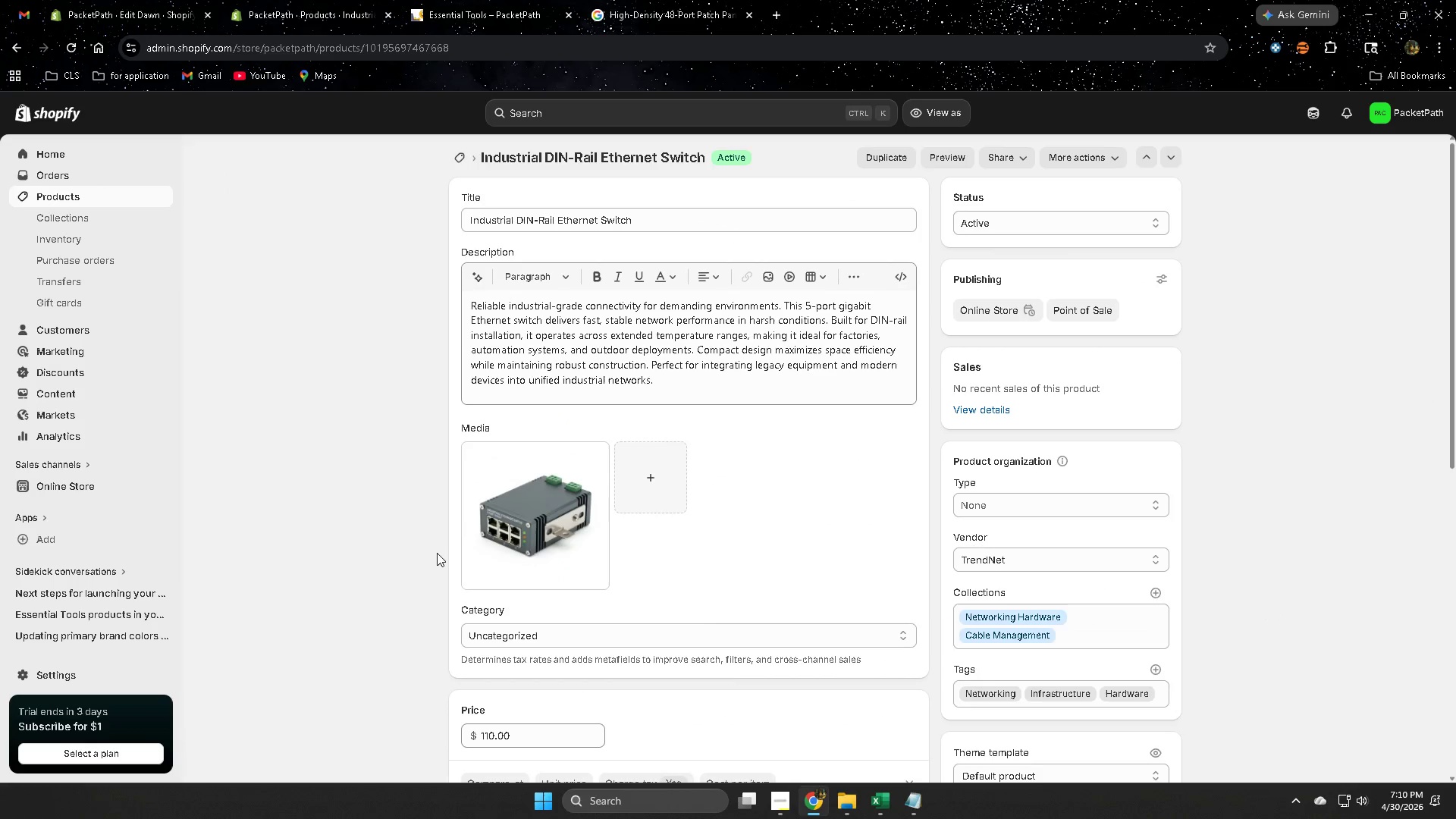 
left_click([60, 198])
 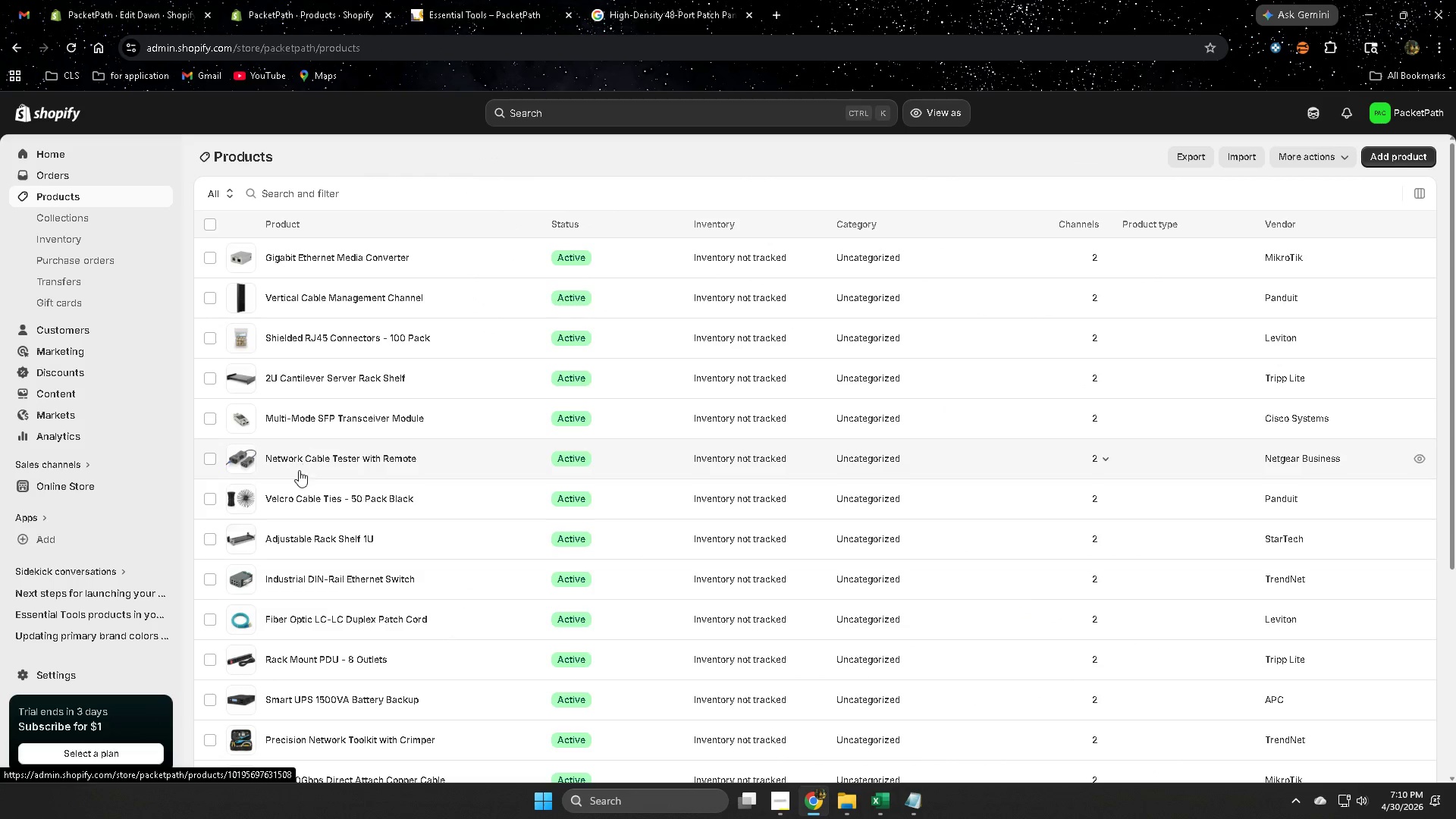 
left_click([302, 535])
 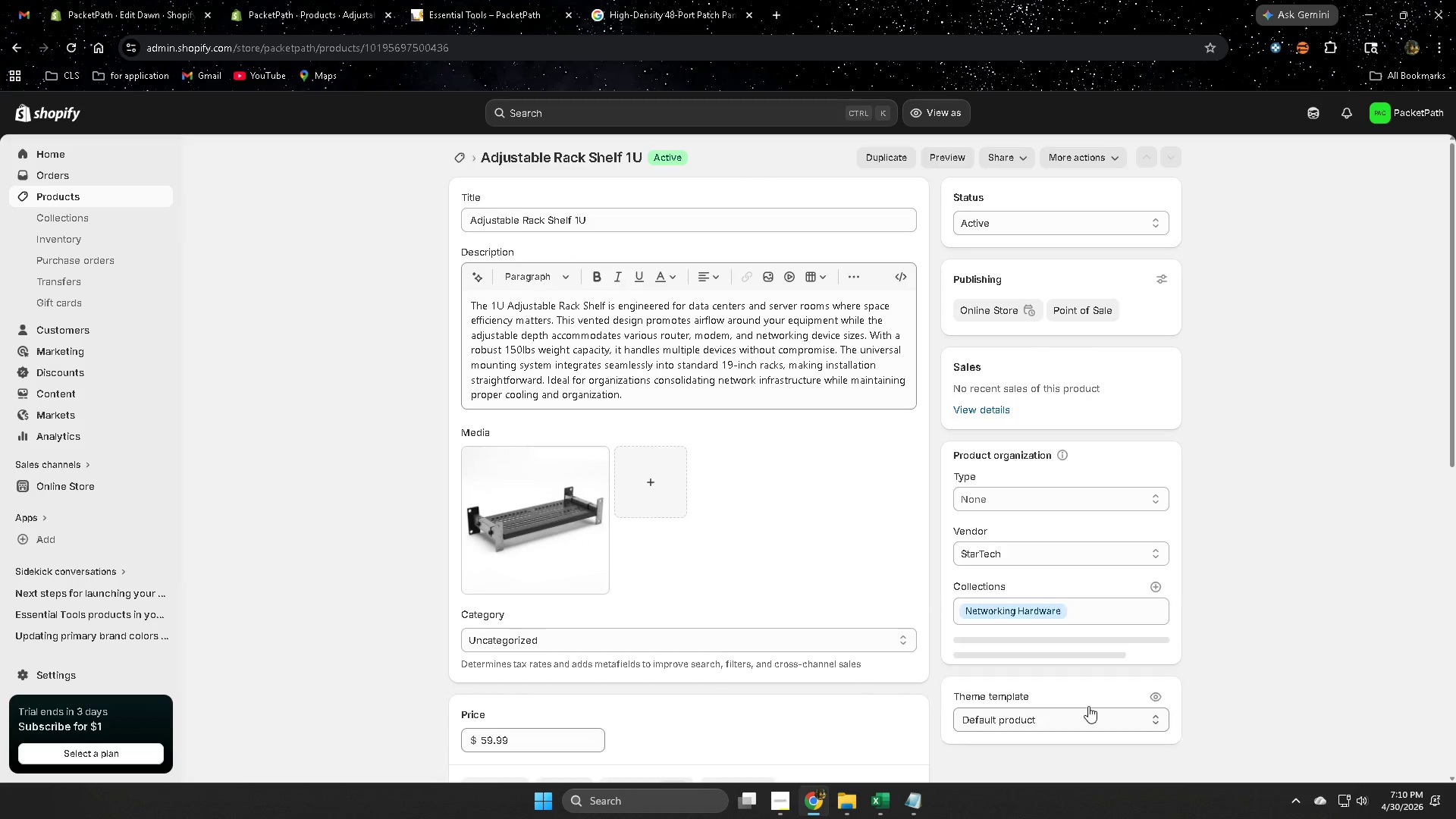 
scroll: coordinate [1310, 613], scroll_direction: down, amount: 2.0
 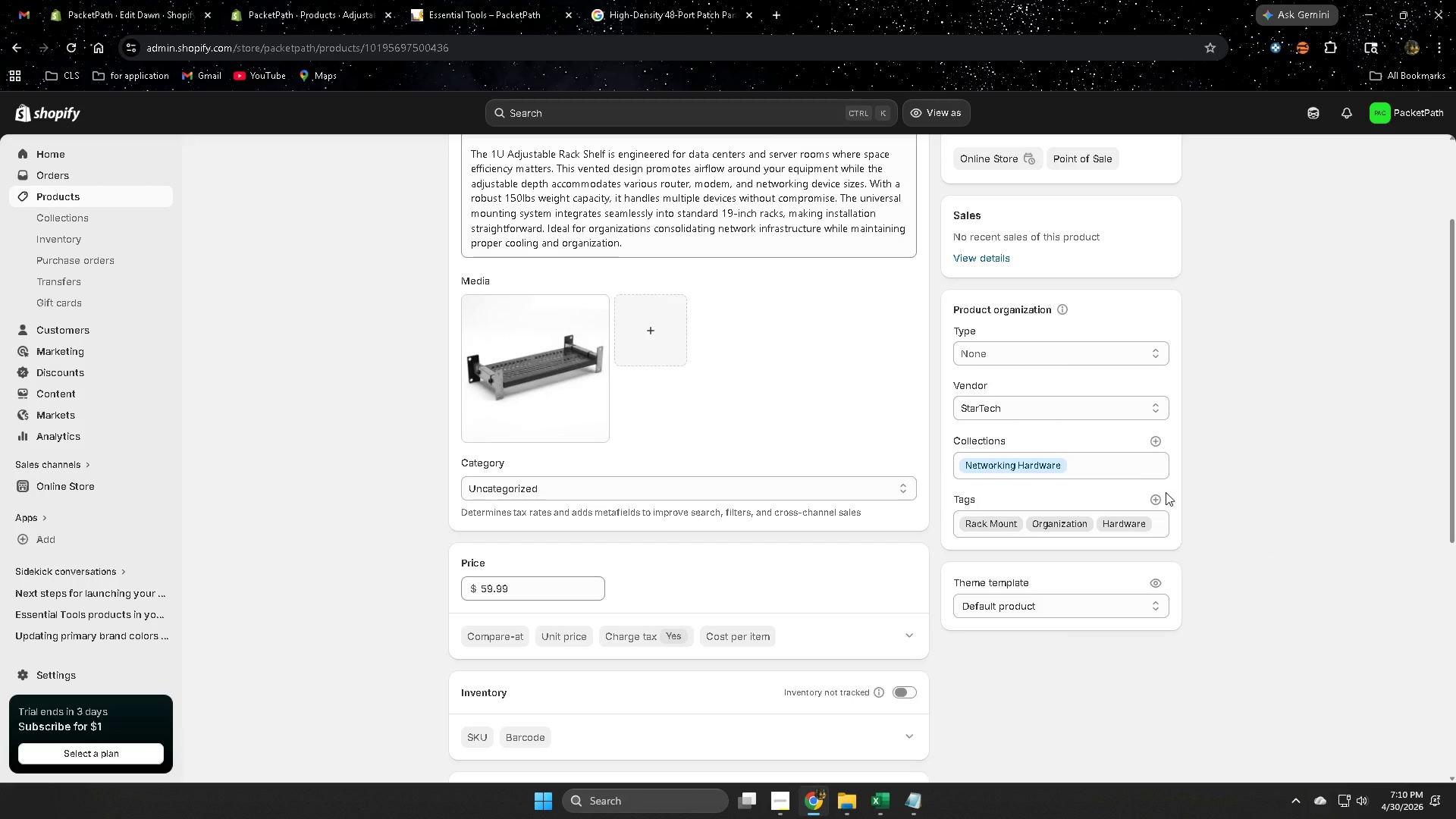 
left_click([1153, 502])
 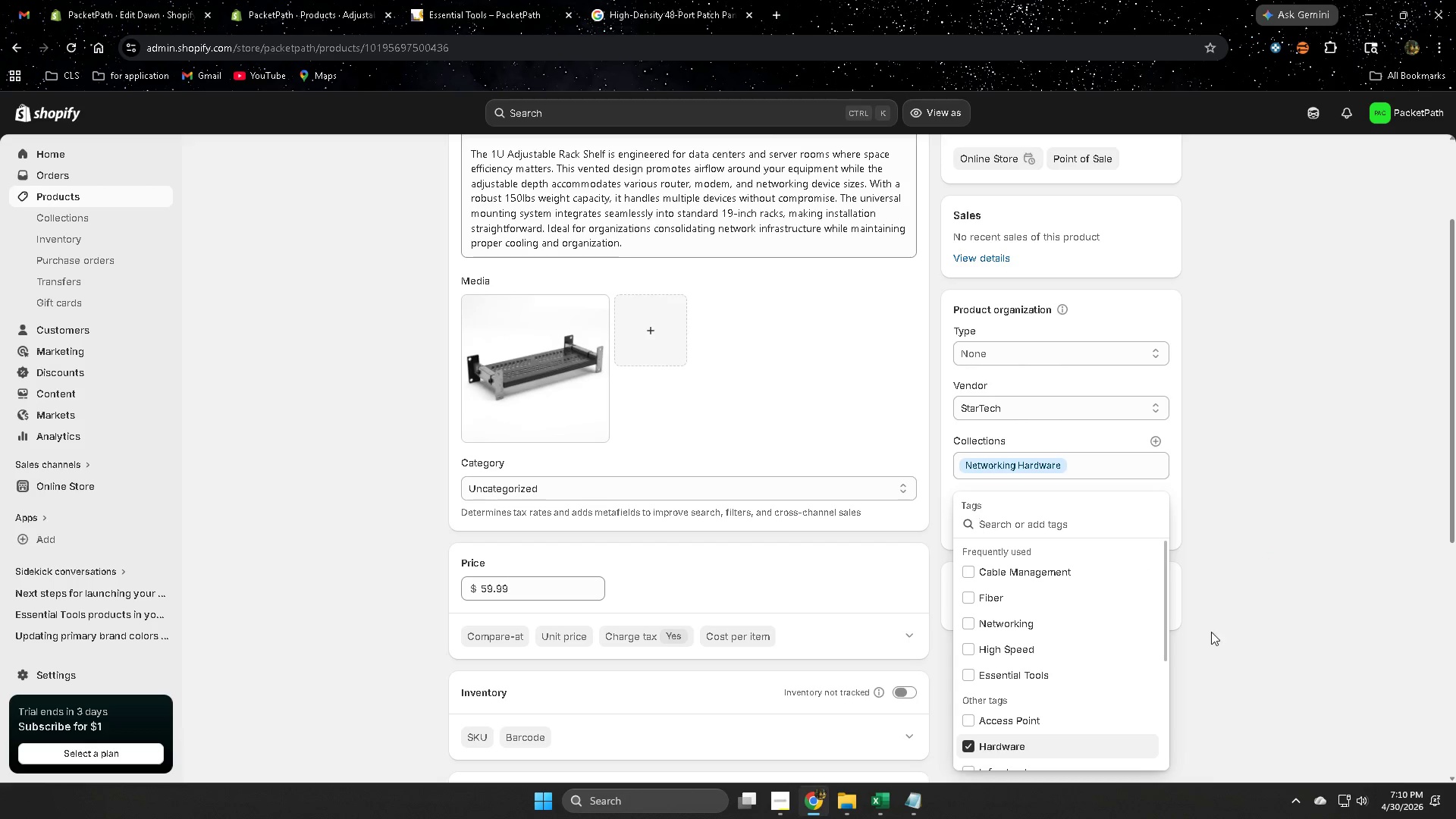 
scroll: coordinate [1062, 619], scroll_direction: down, amount: 2.0
 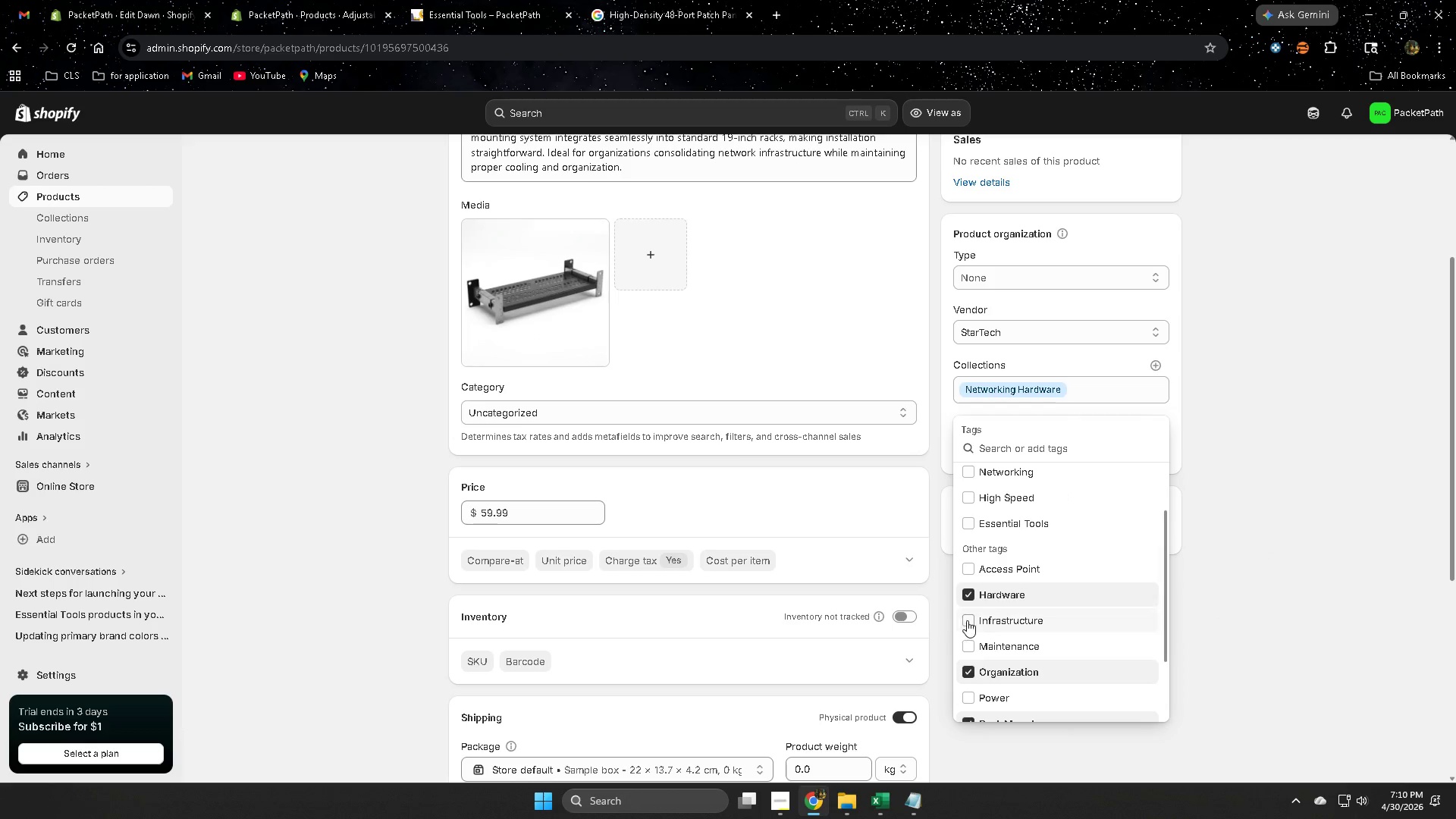 
double_click([971, 648])
 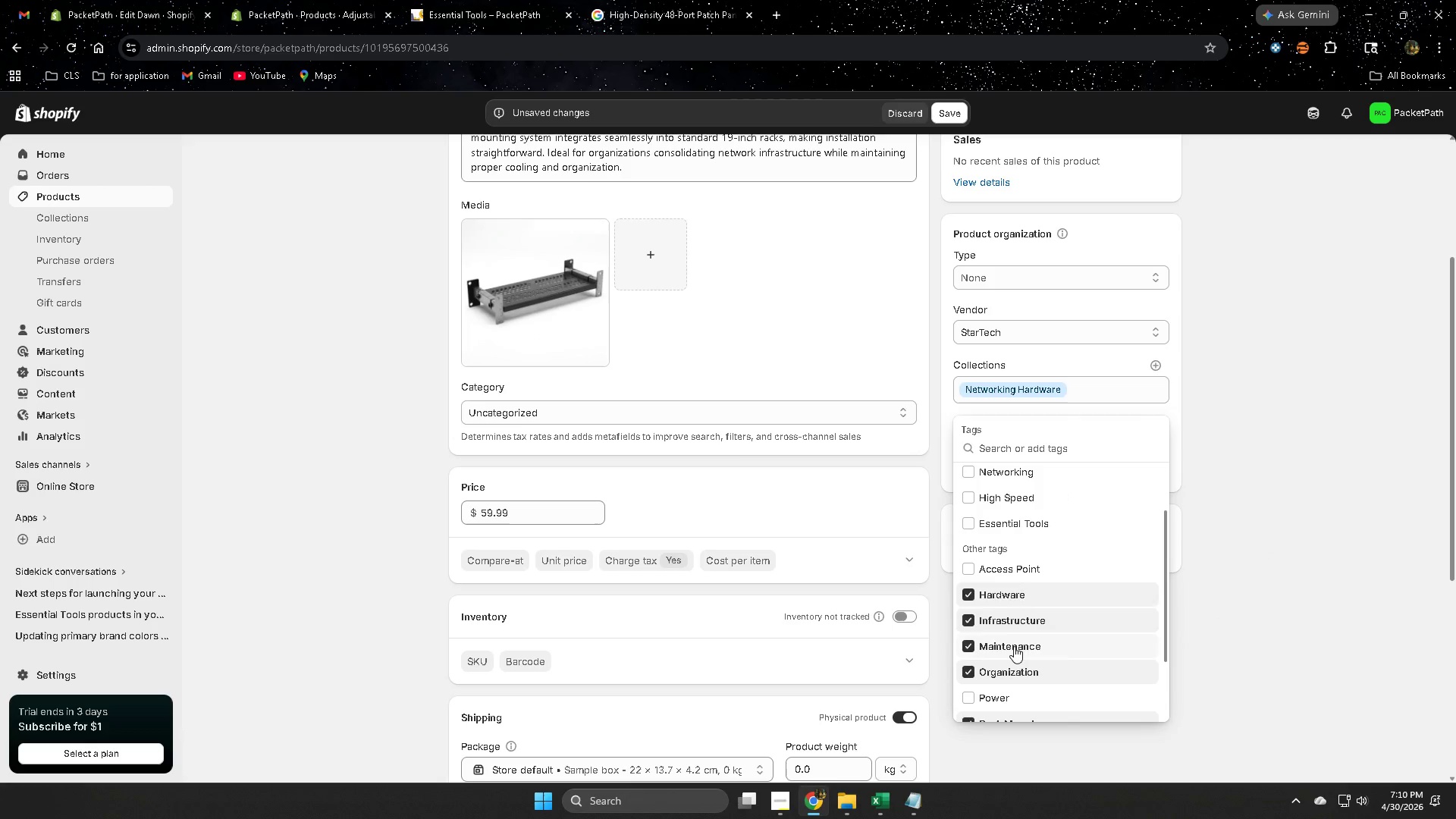 
scroll: coordinate [1059, 641], scroll_direction: down, amount: 2.0
 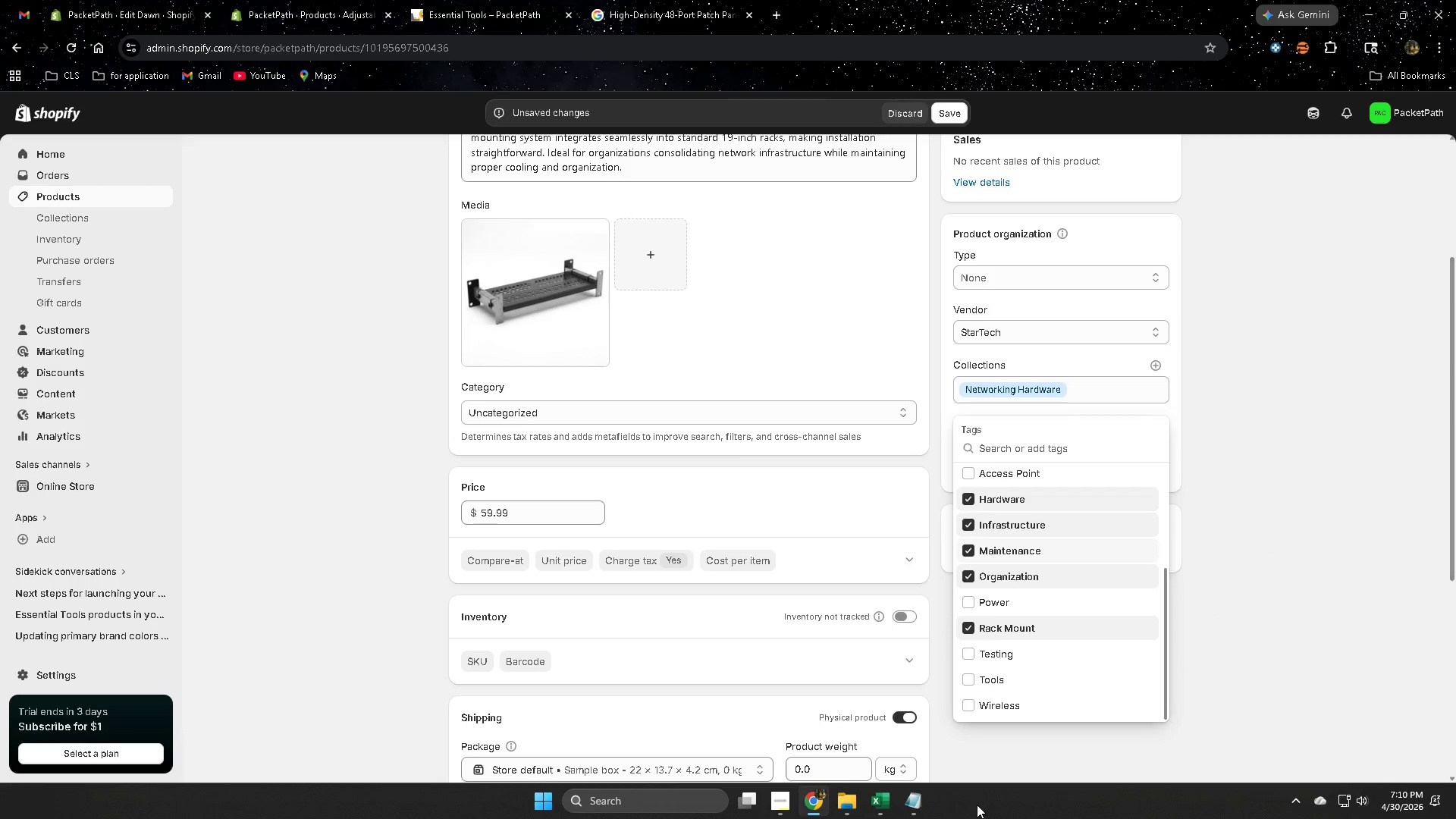 
left_click([909, 803])
 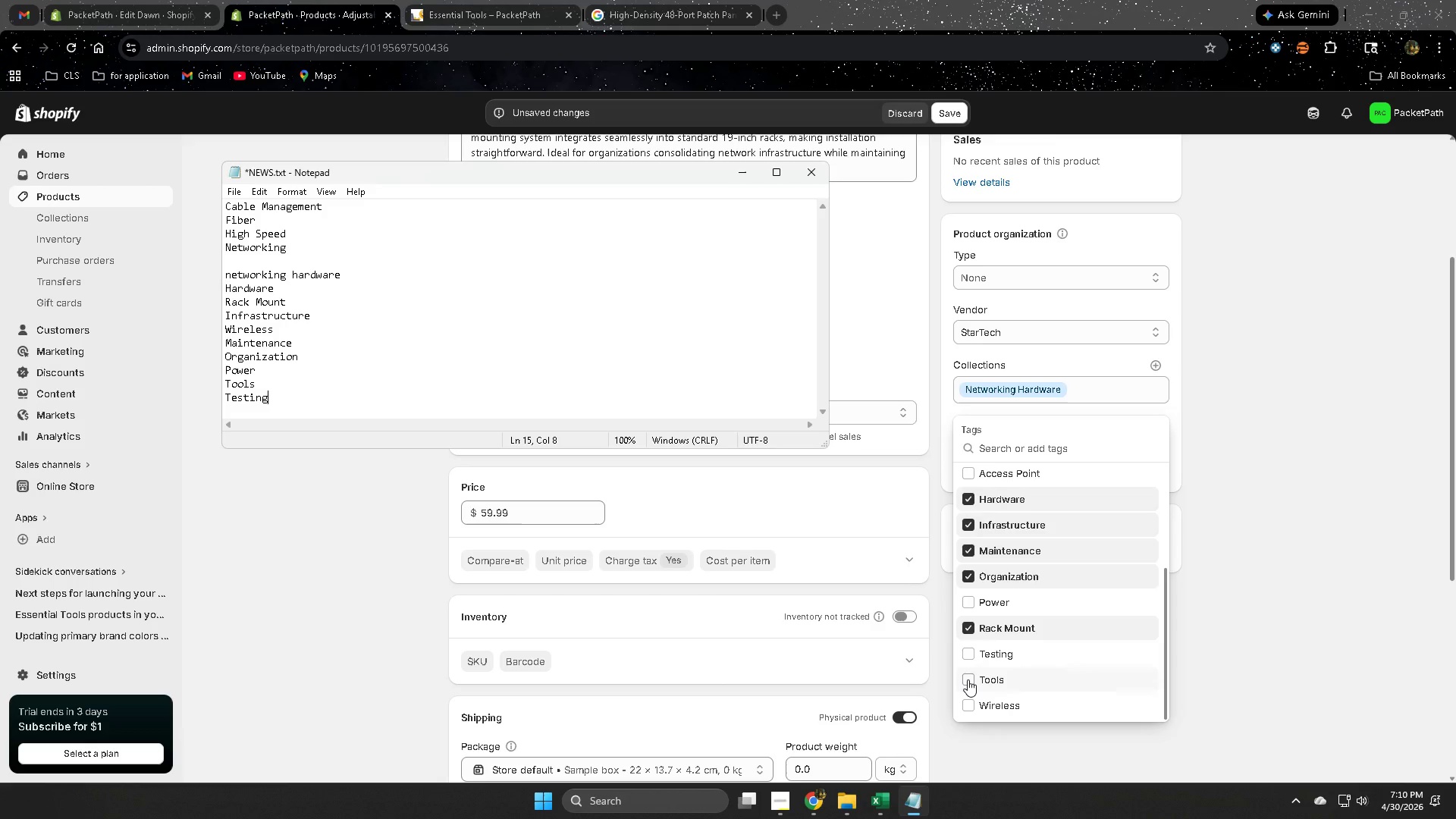 
wait(6.39)
 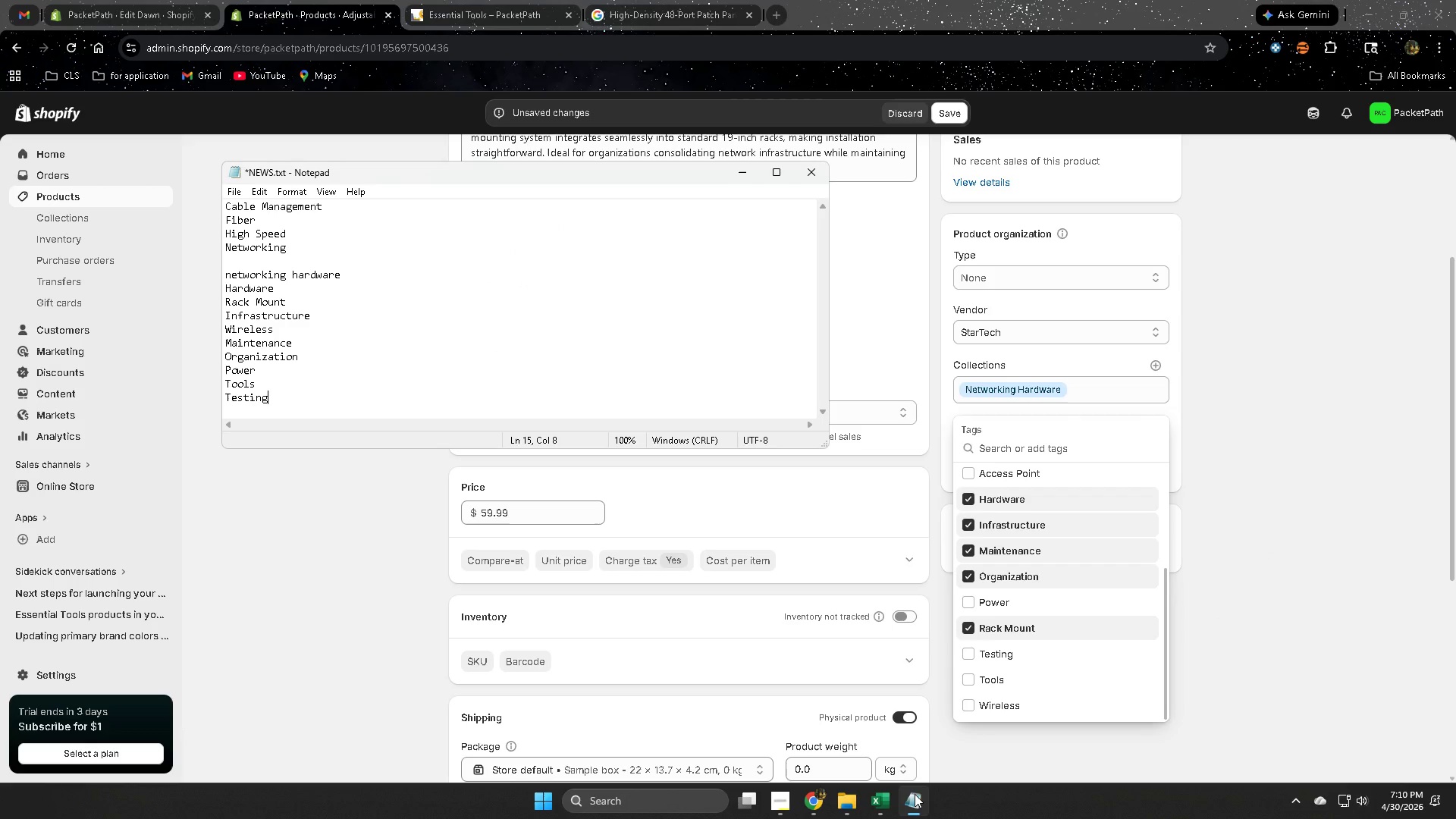 
left_click([968, 679])
 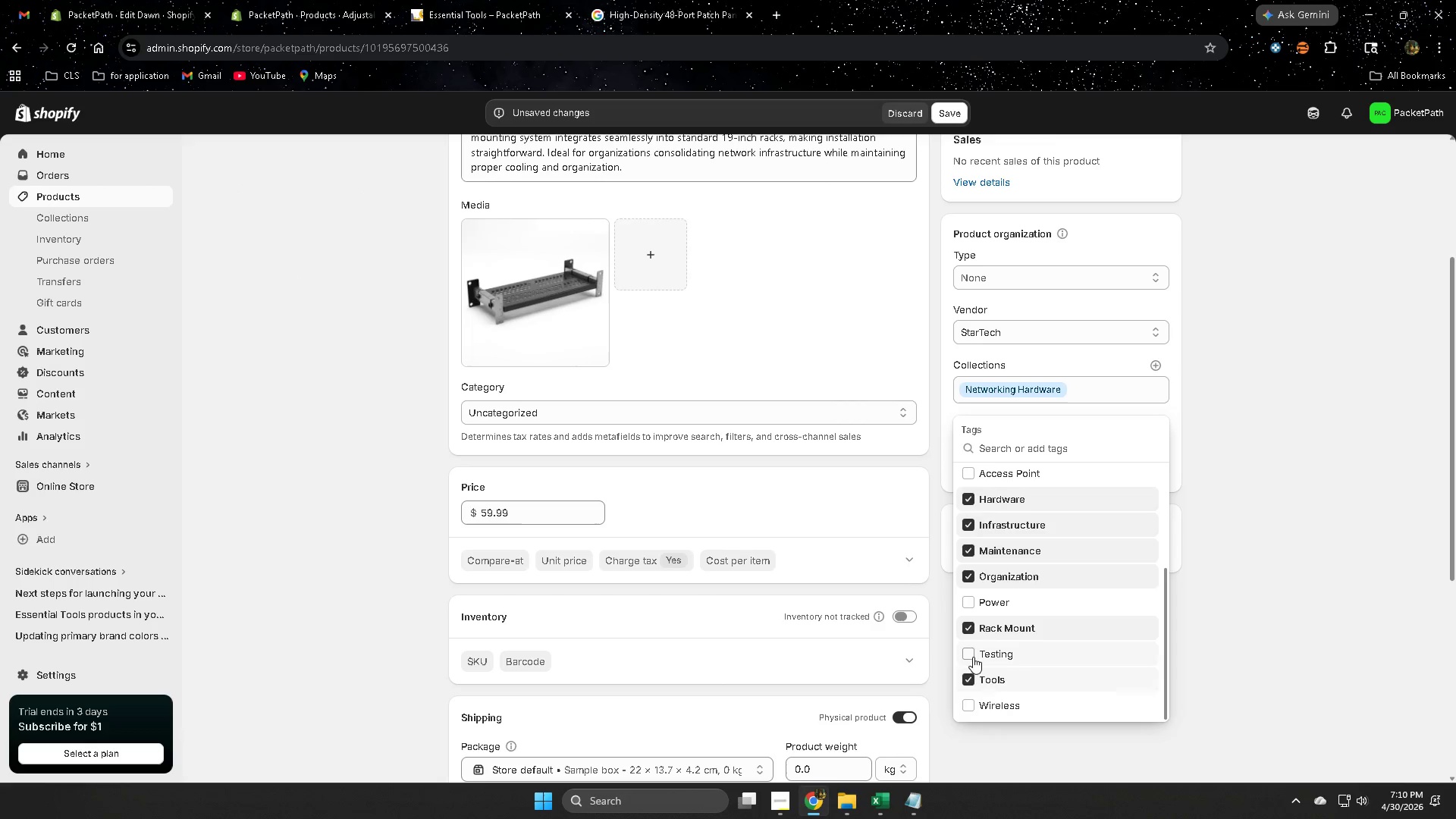 
left_click([970, 652])
 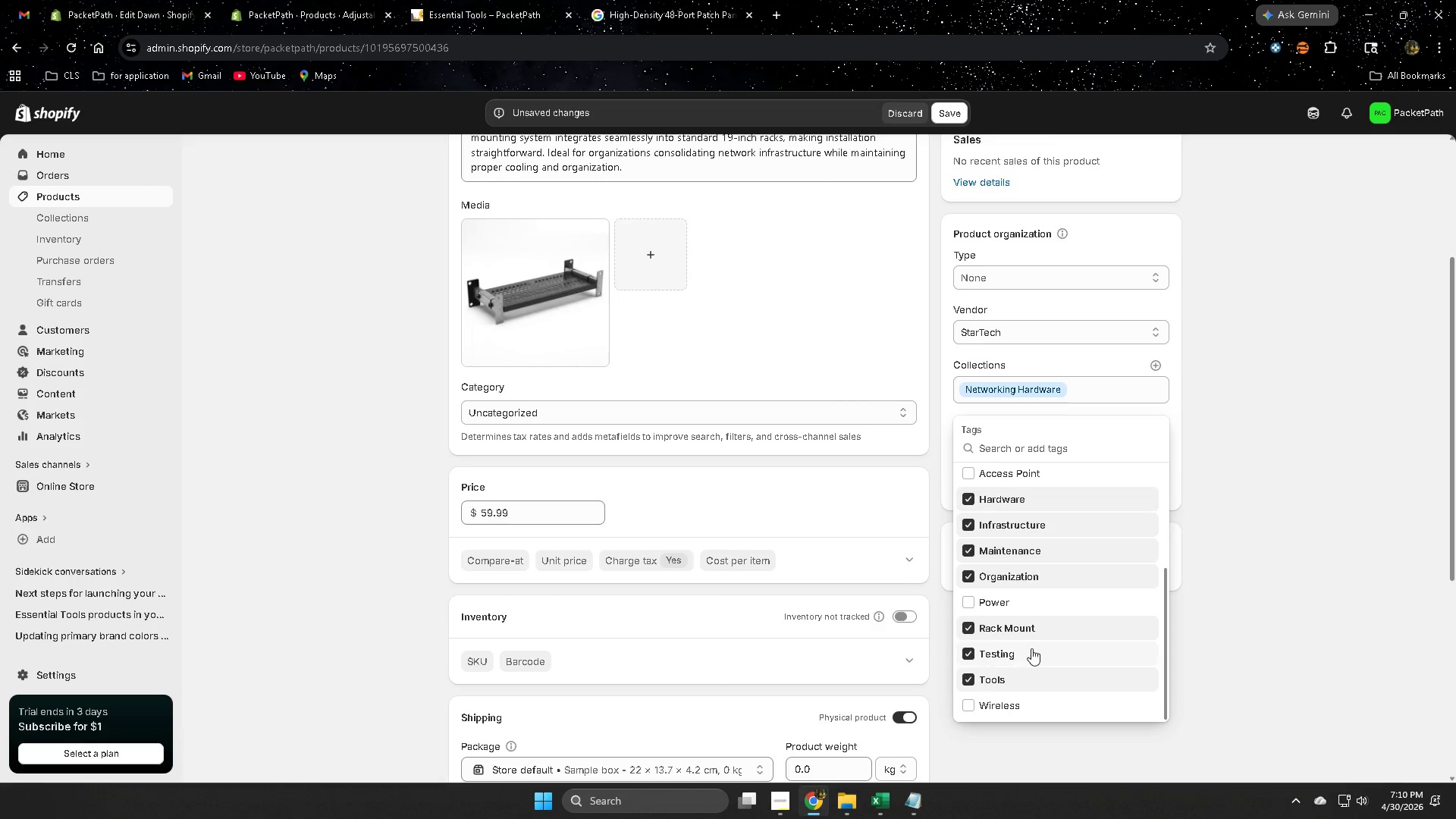 
scroll: coordinate [1034, 640], scroll_direction: down, amount: 2.0
 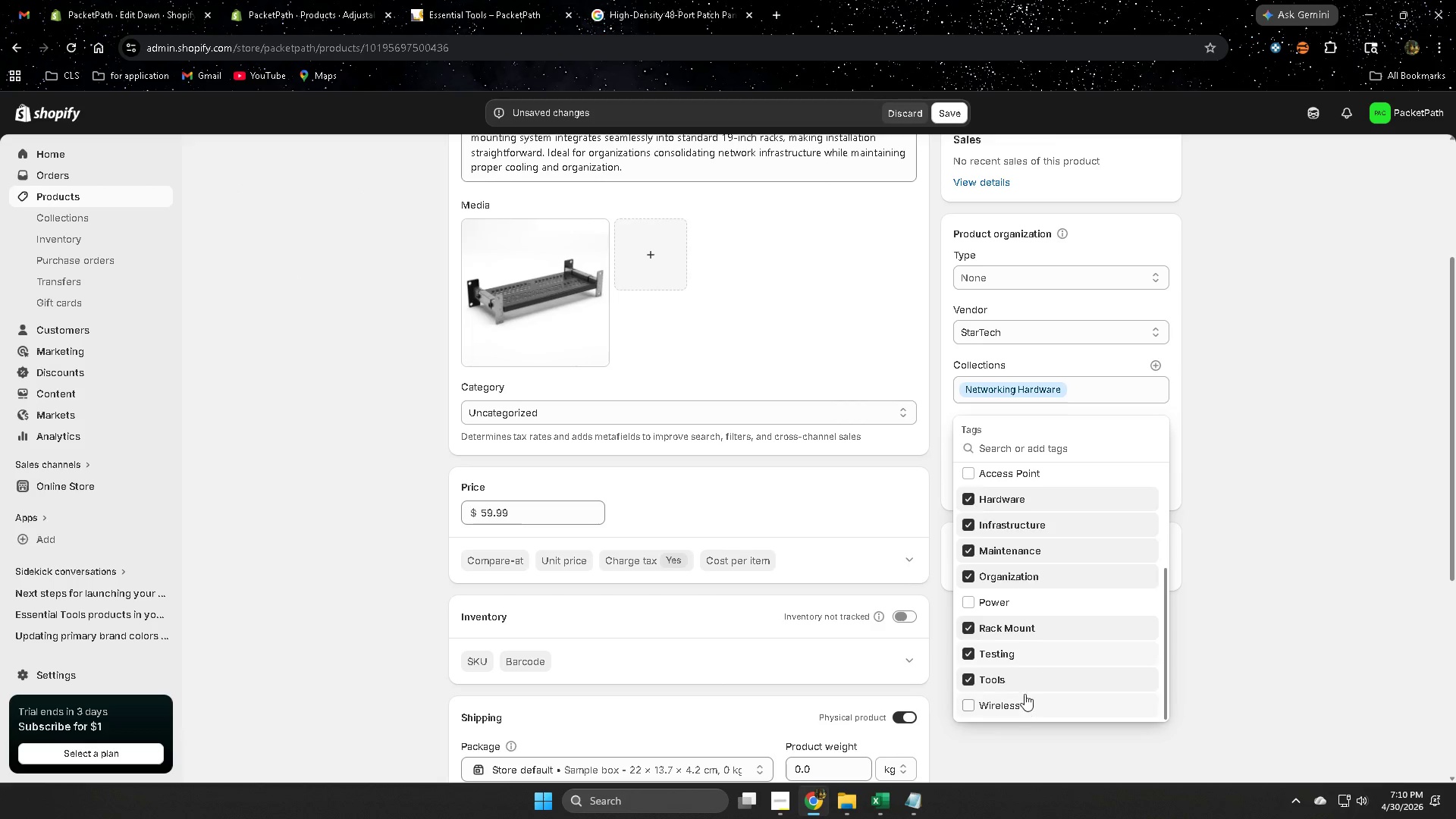 
scroll: coordinate [1030, 670], scroll_direction: up, amount: 2.0
 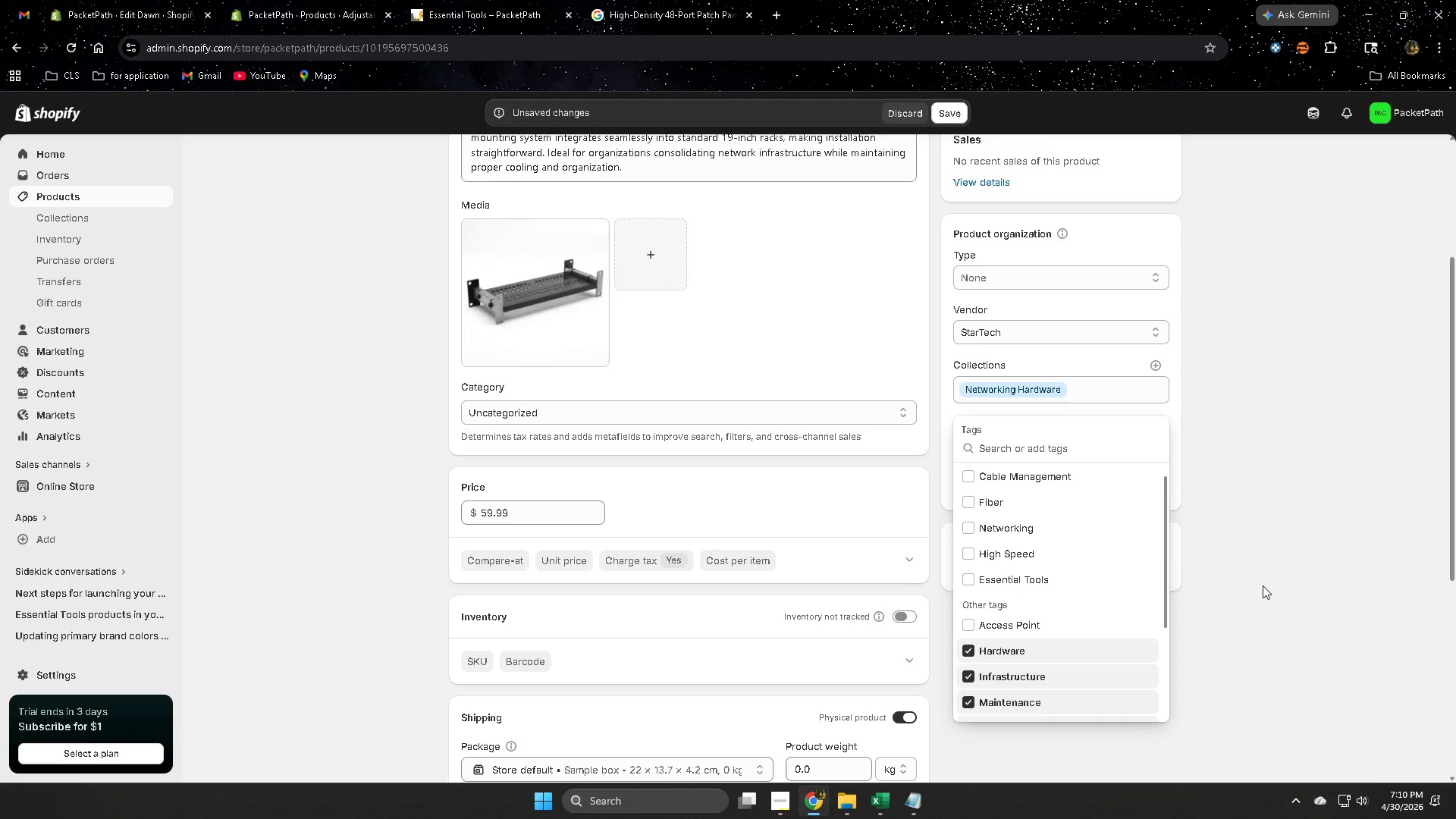 
left_click([1276, 581])
 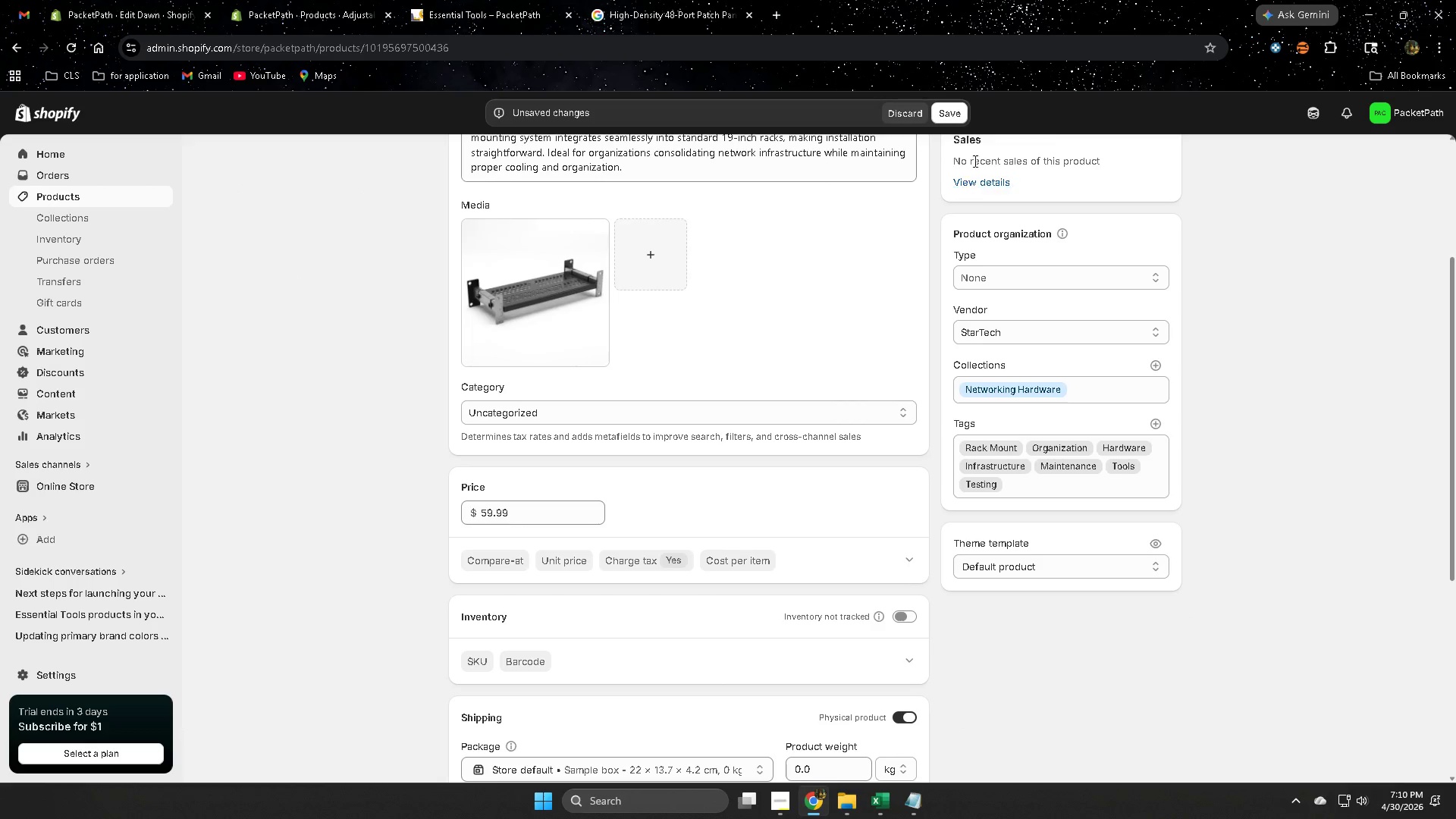 
left_click([945, 117])
 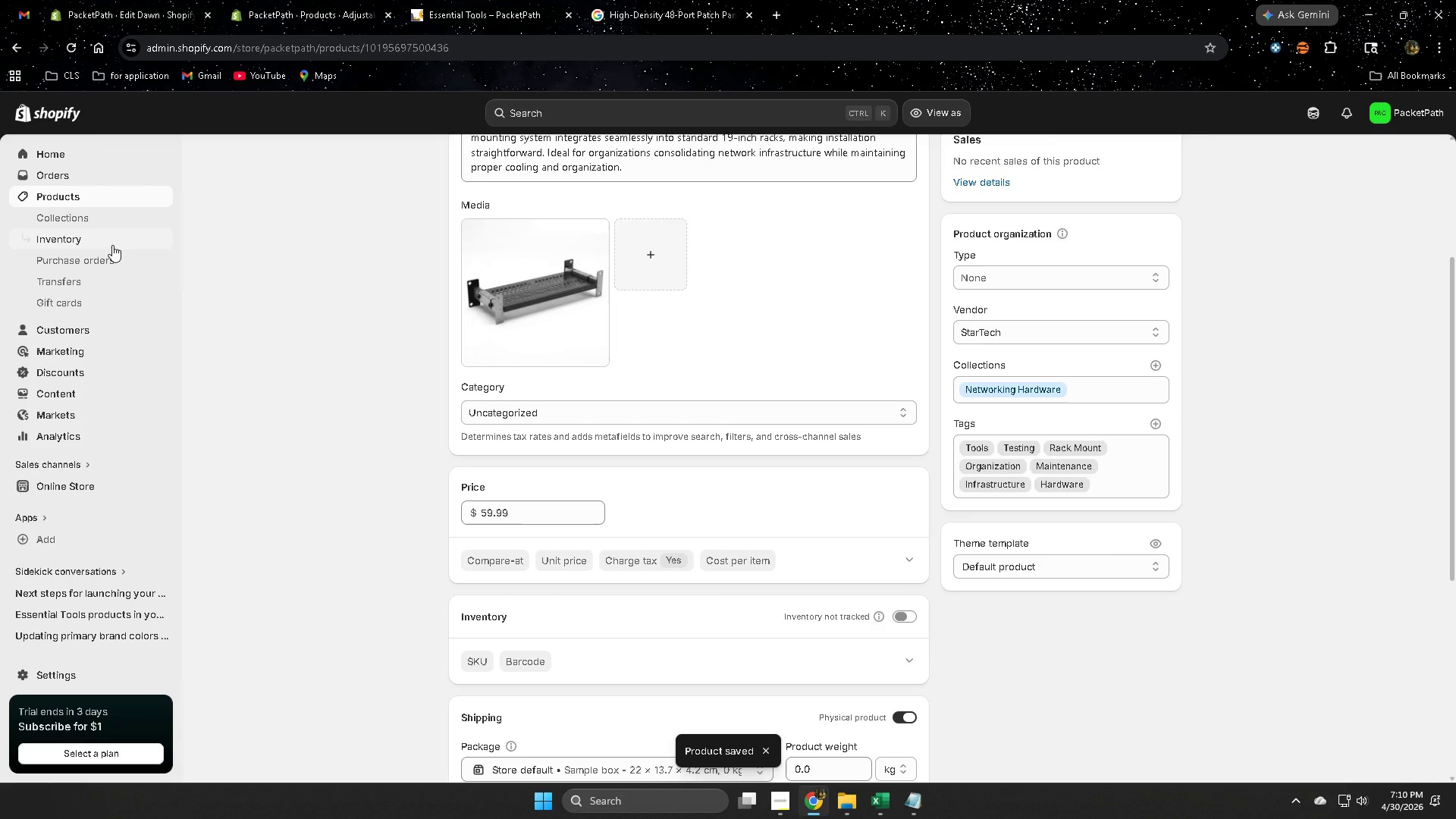 
left_click([67, 199])
 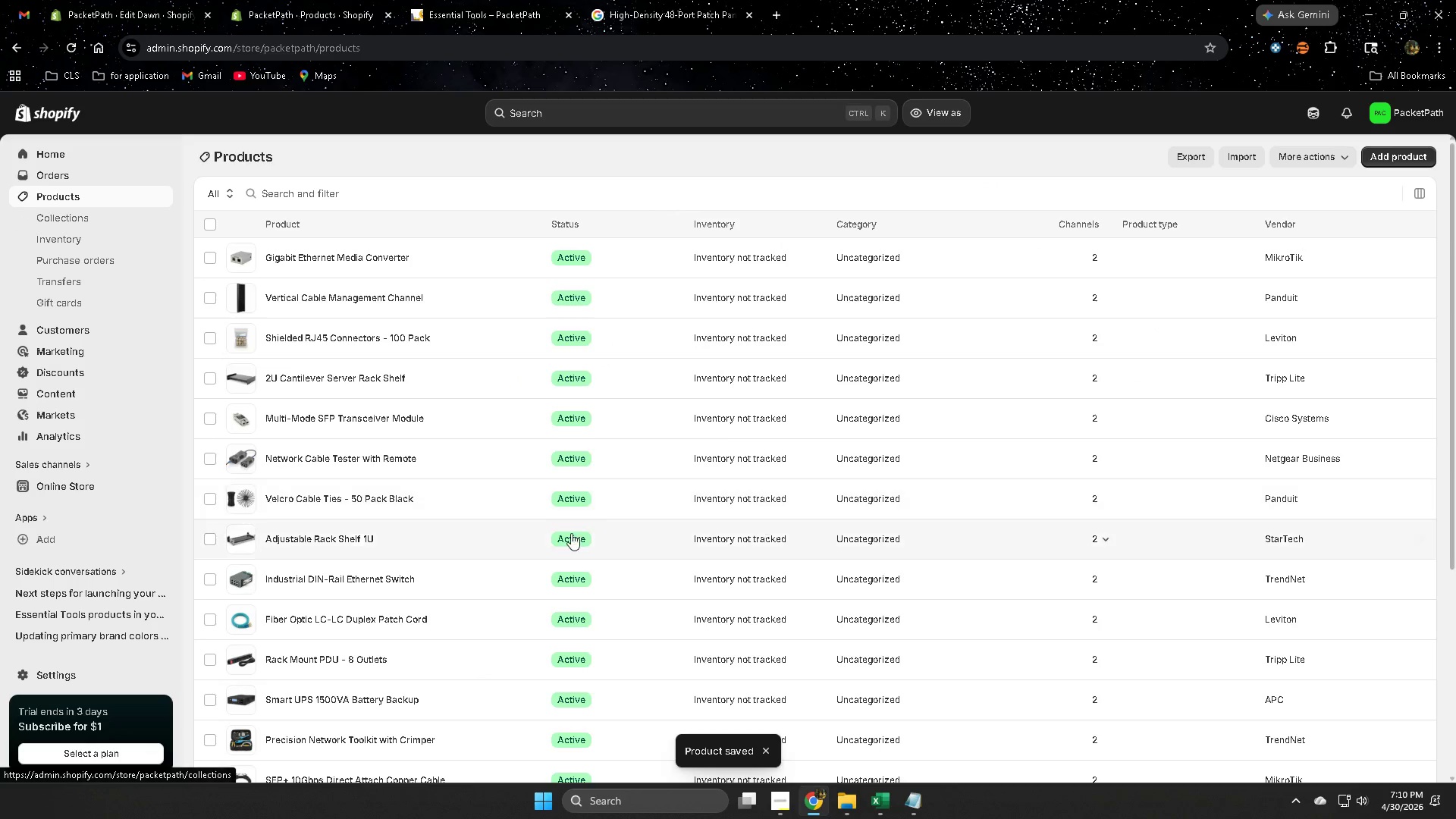 
scroll: coordinate [449, 545], scroll_direction: down, amount: 1.0
 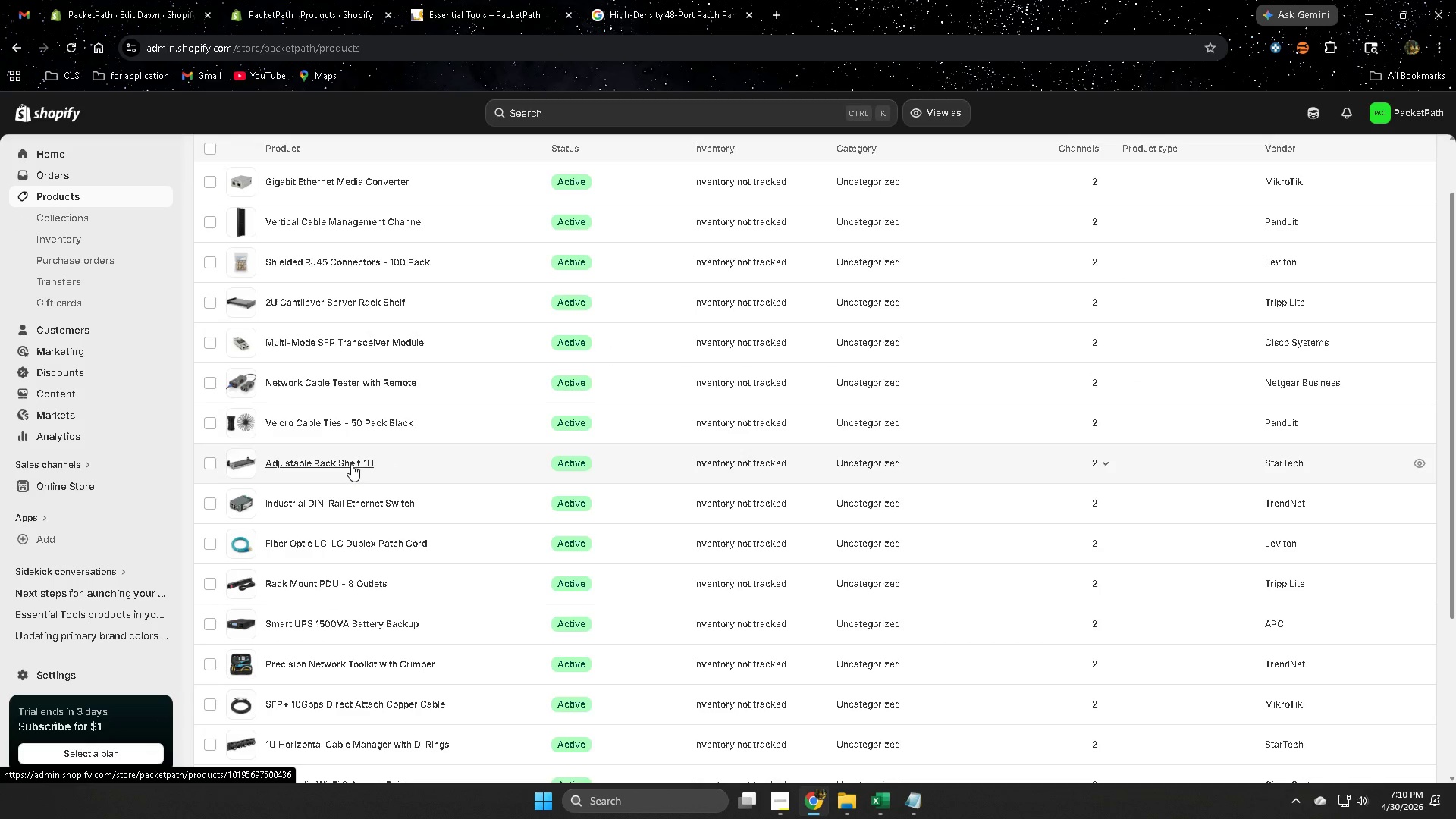 
wait(5.31)
 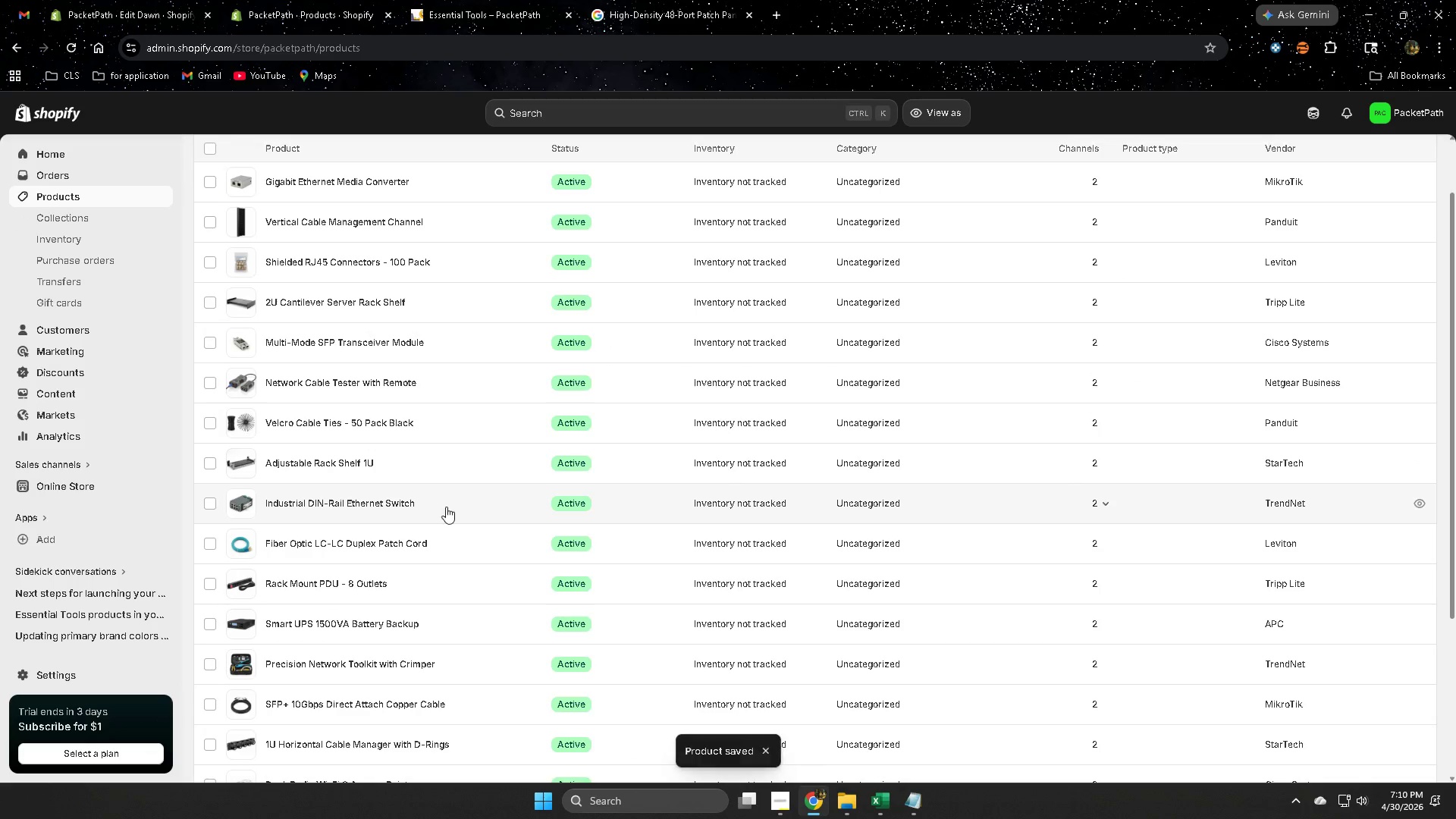 
left_click([331, 506])
 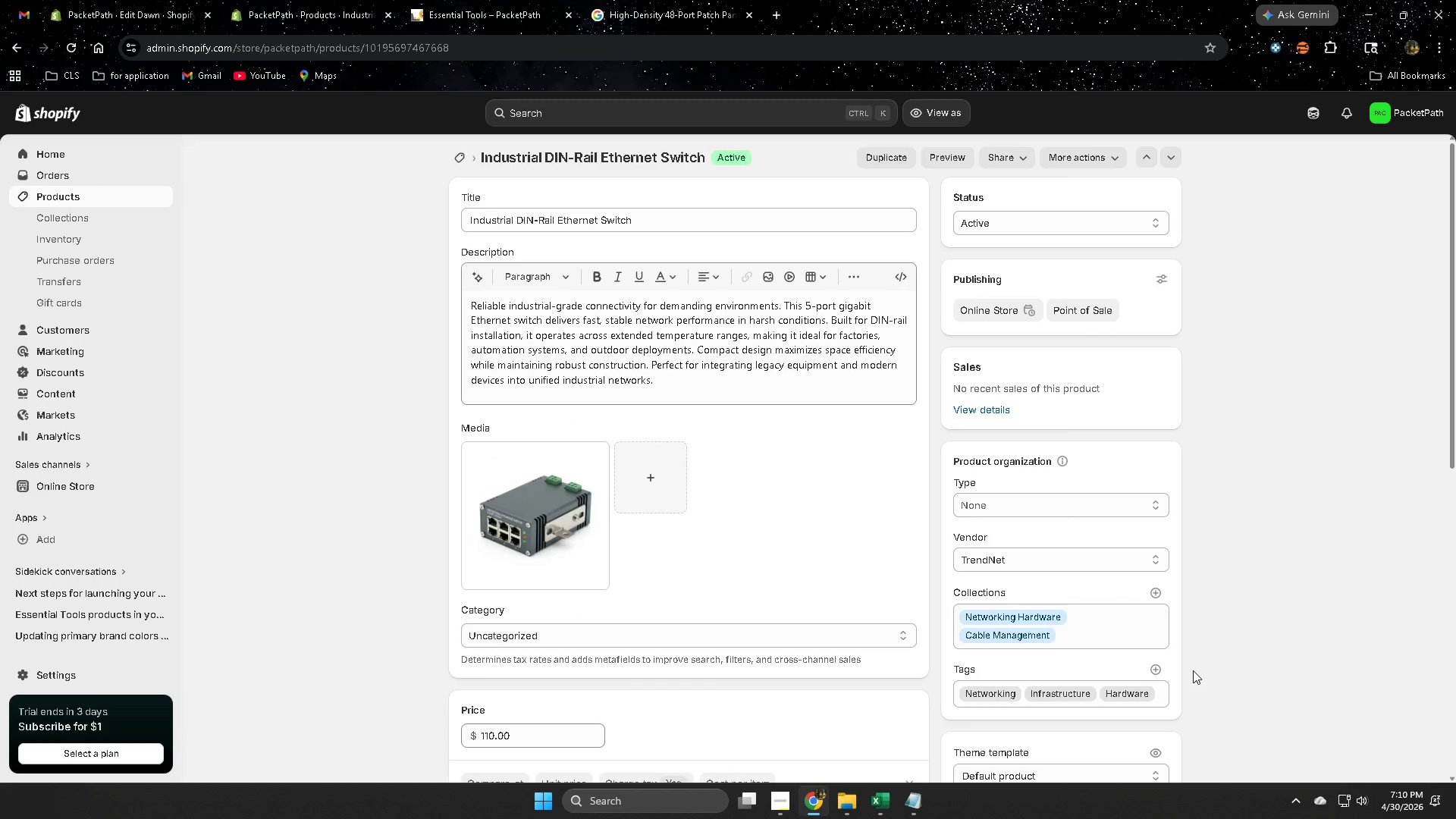 
scroll: coordinate [1159, 700], scroll_direction: down, amount: 2.0
 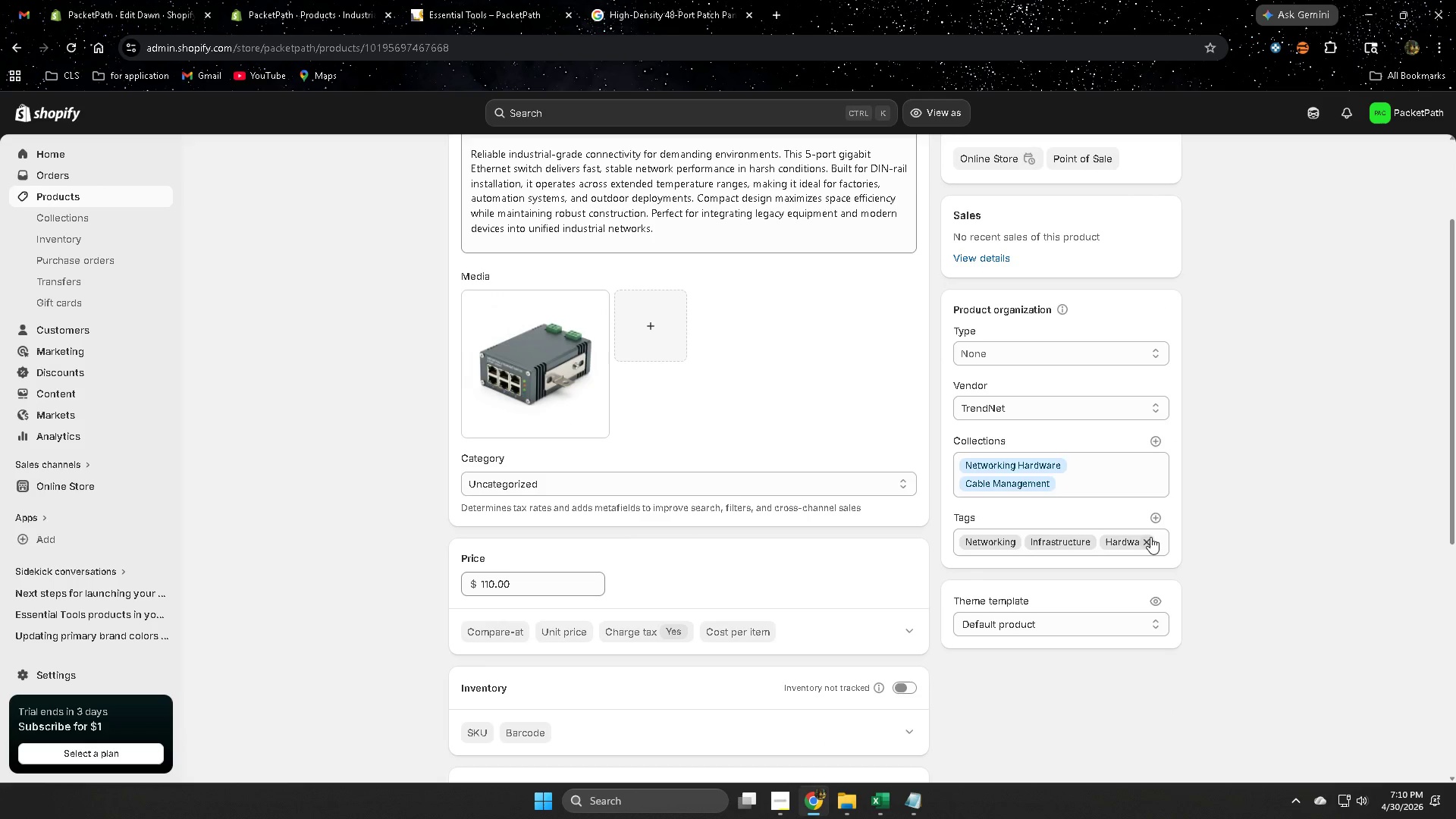 
left_click([1147, 539])
 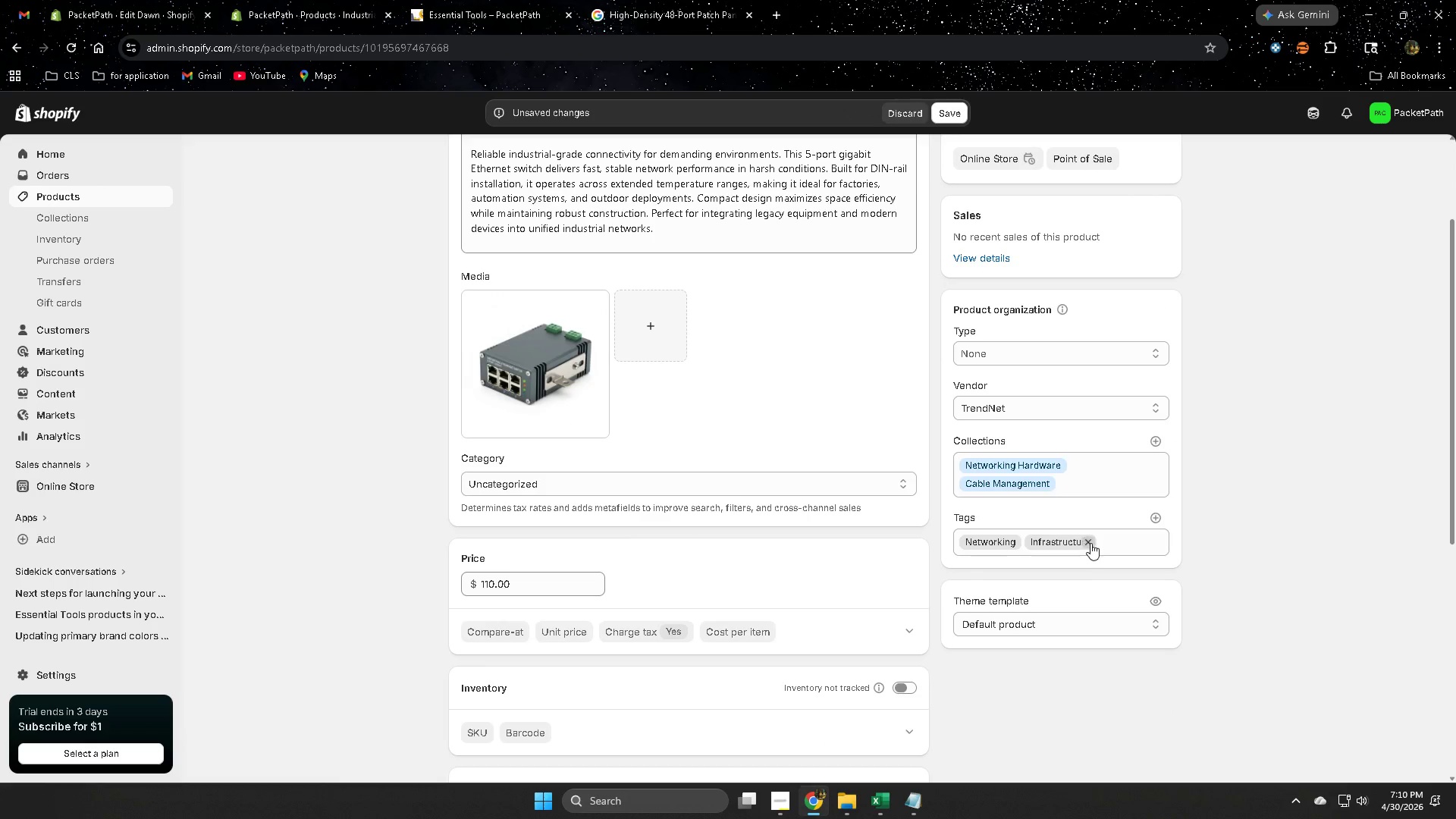 
left_click([1090, 542])
 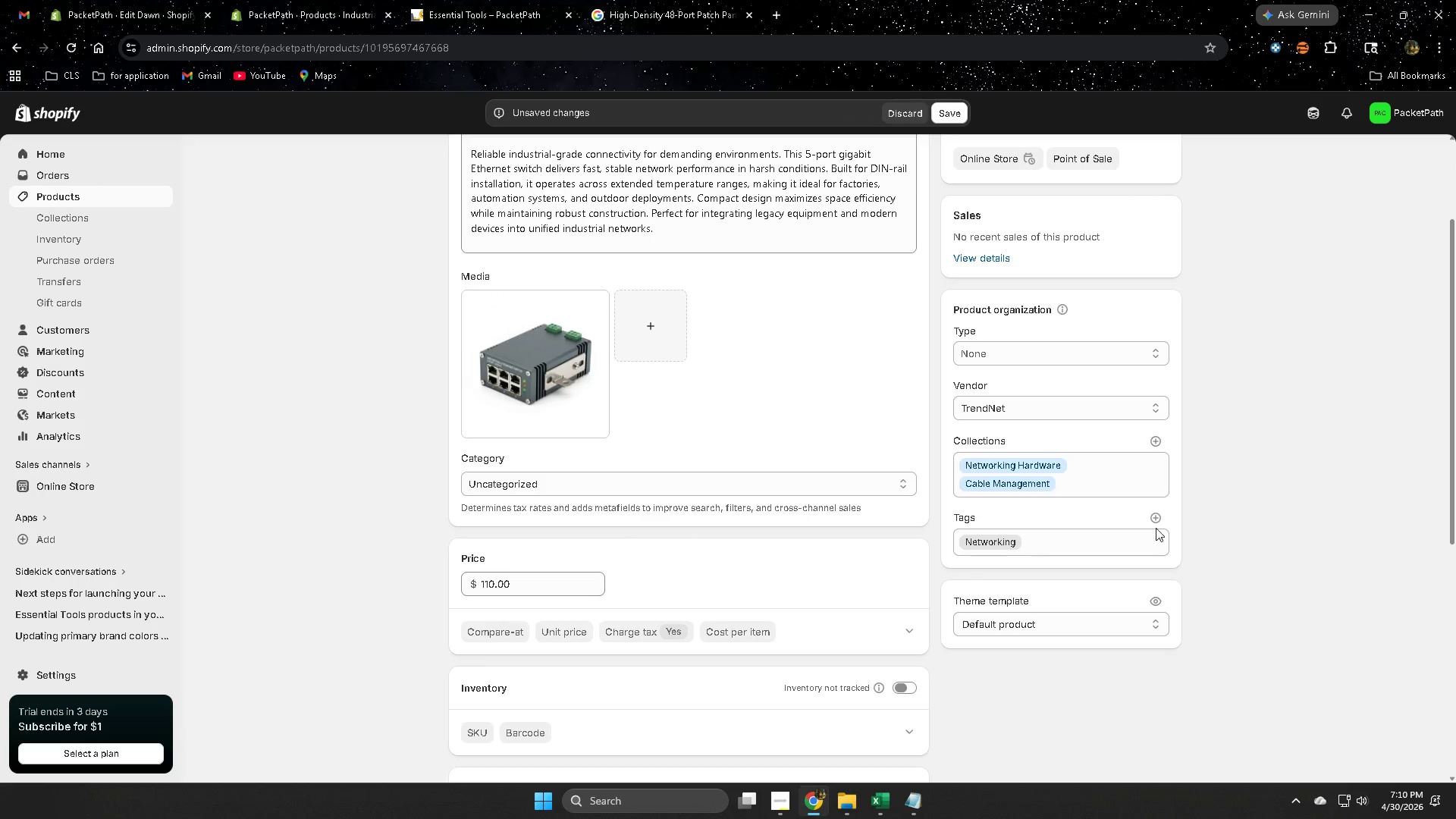 
left_click([1155, 518])
 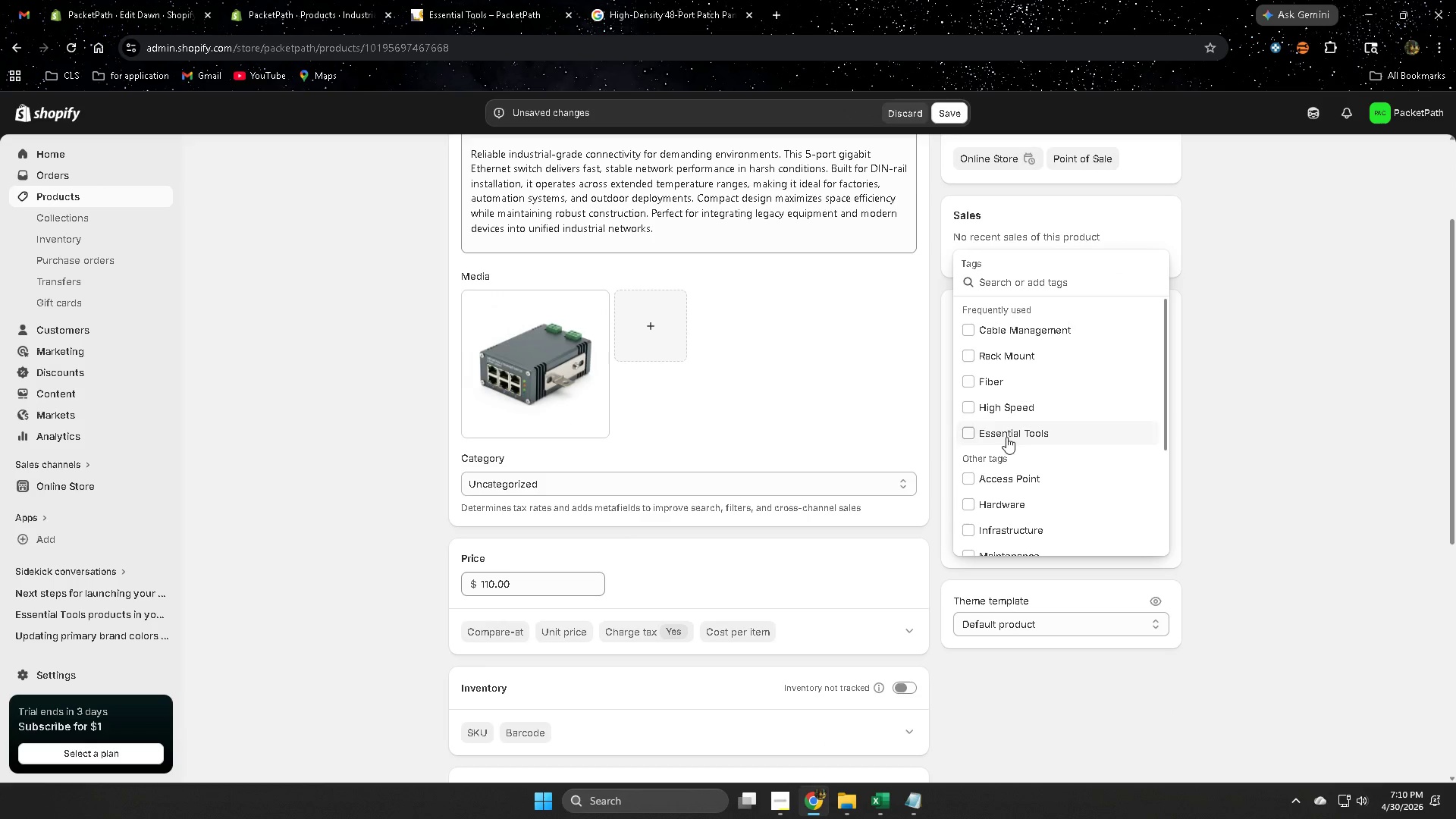 
left_click([970, 328])
 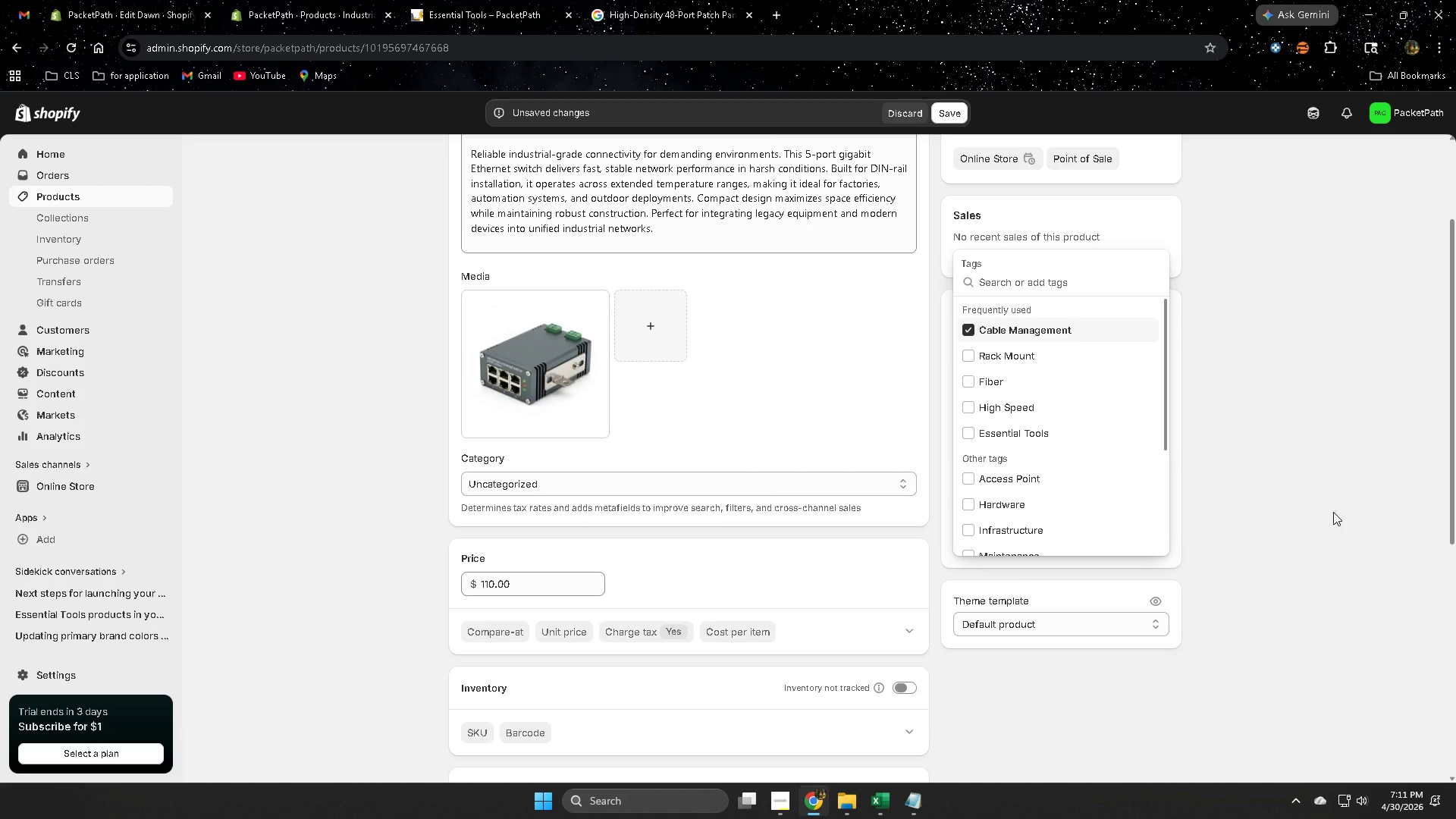 
scroll: coordinate [1333, 512], scroll_direction: up, amount: 3.0
 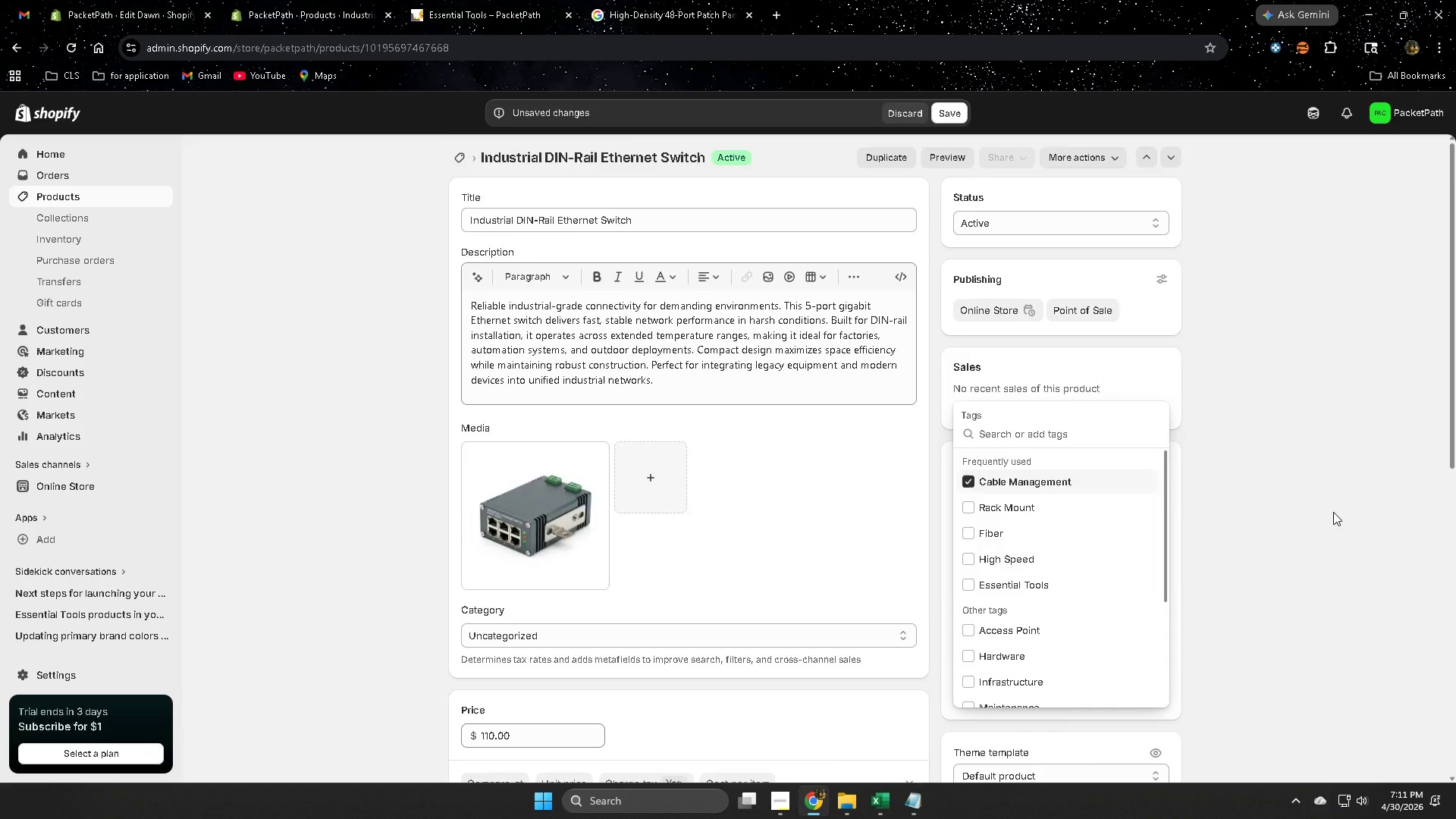 
left_click([1333, 511])
 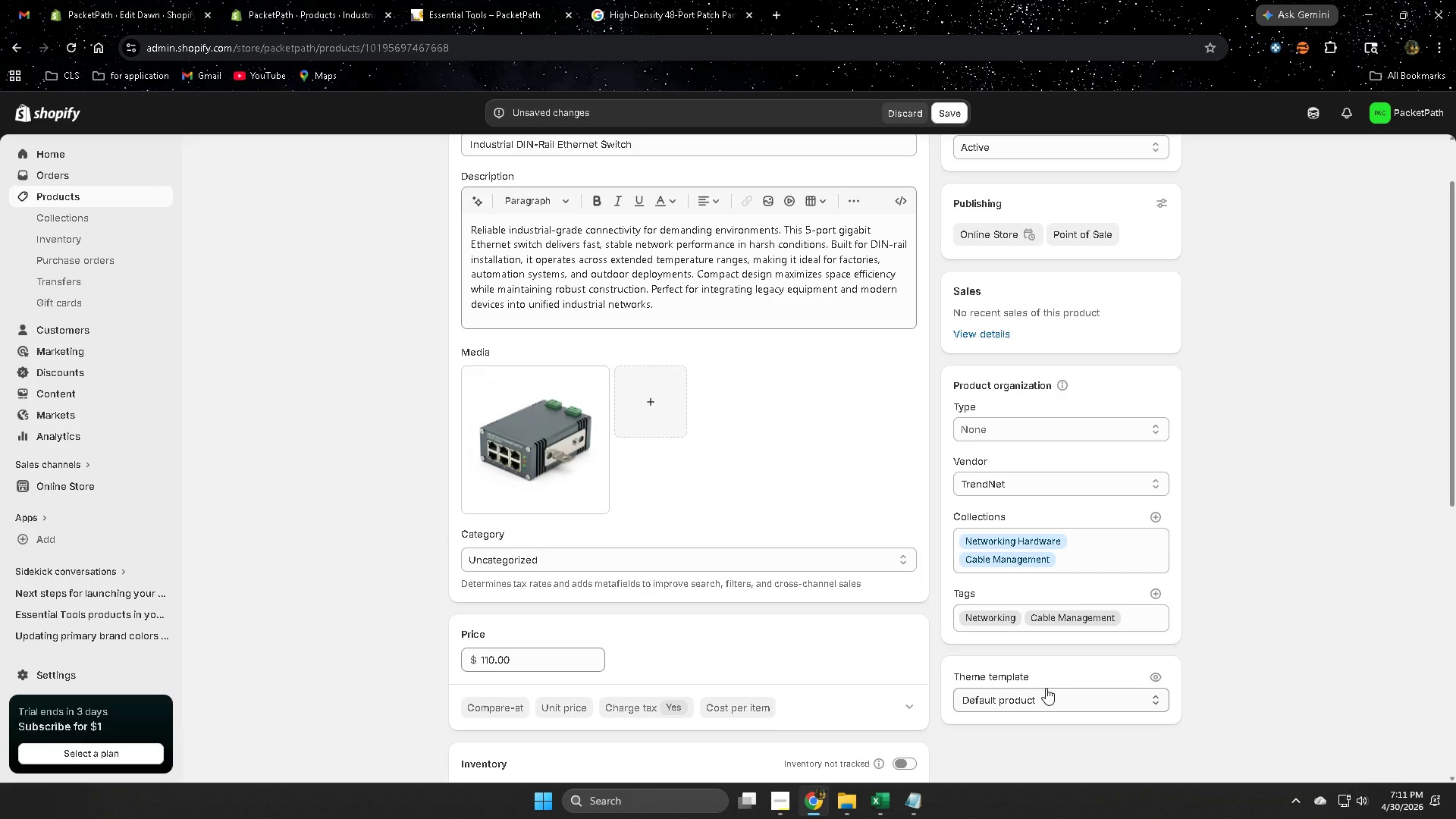 
scroll: coordinate [1333, 512], scroll_direction: down, amount: 1.0
 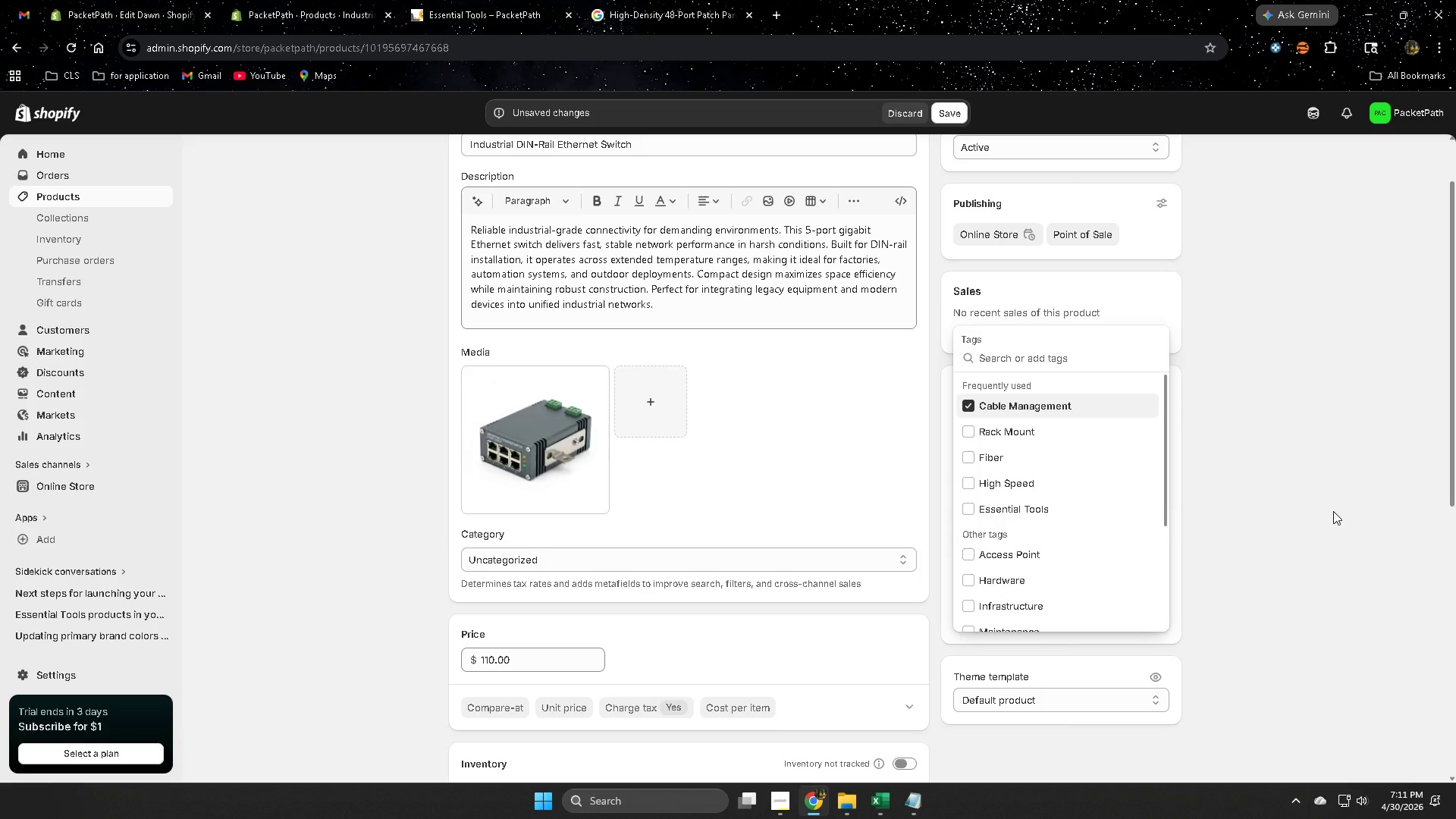 
wait(14.56)
 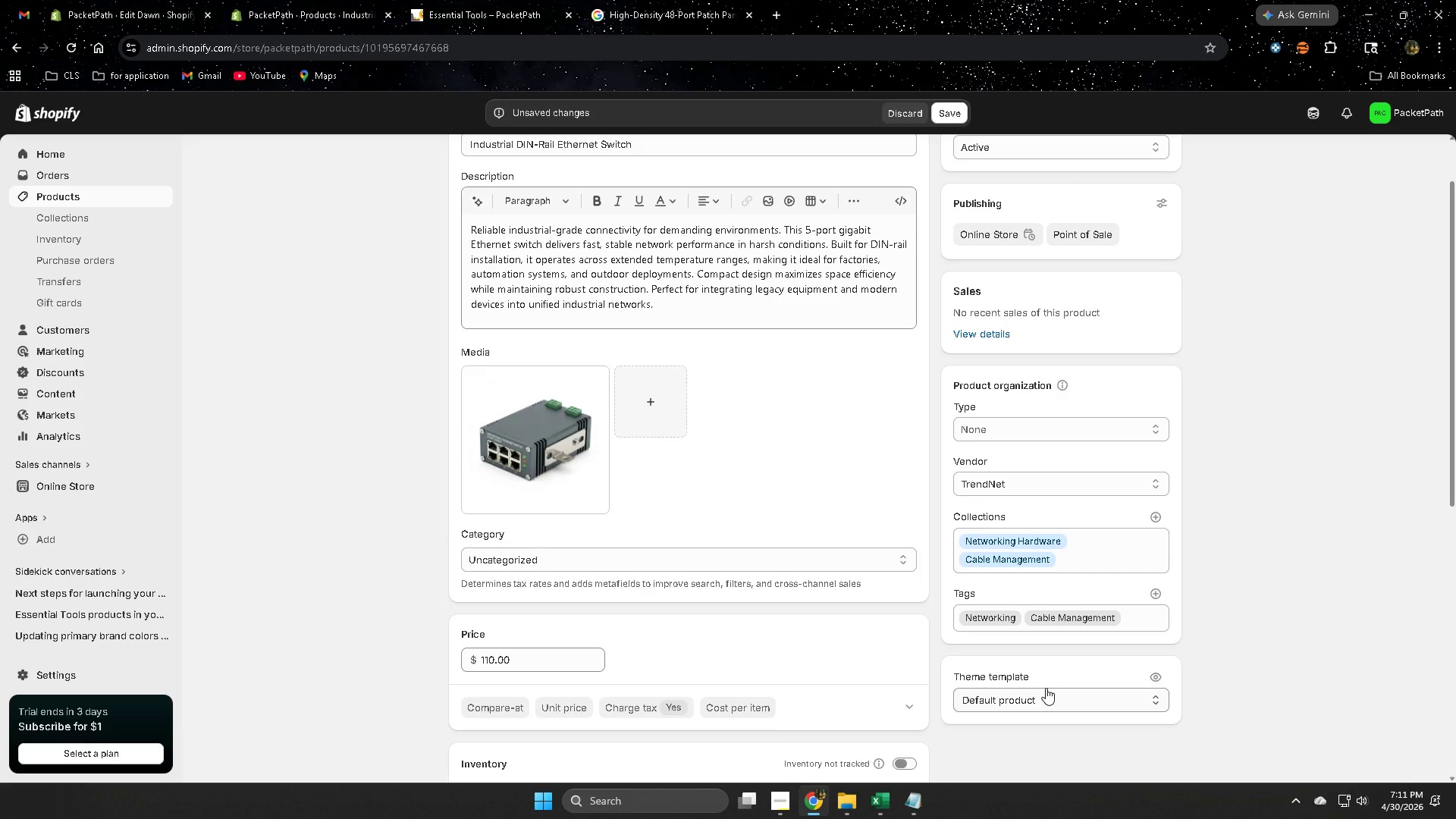 
left_click([1111, 615])
 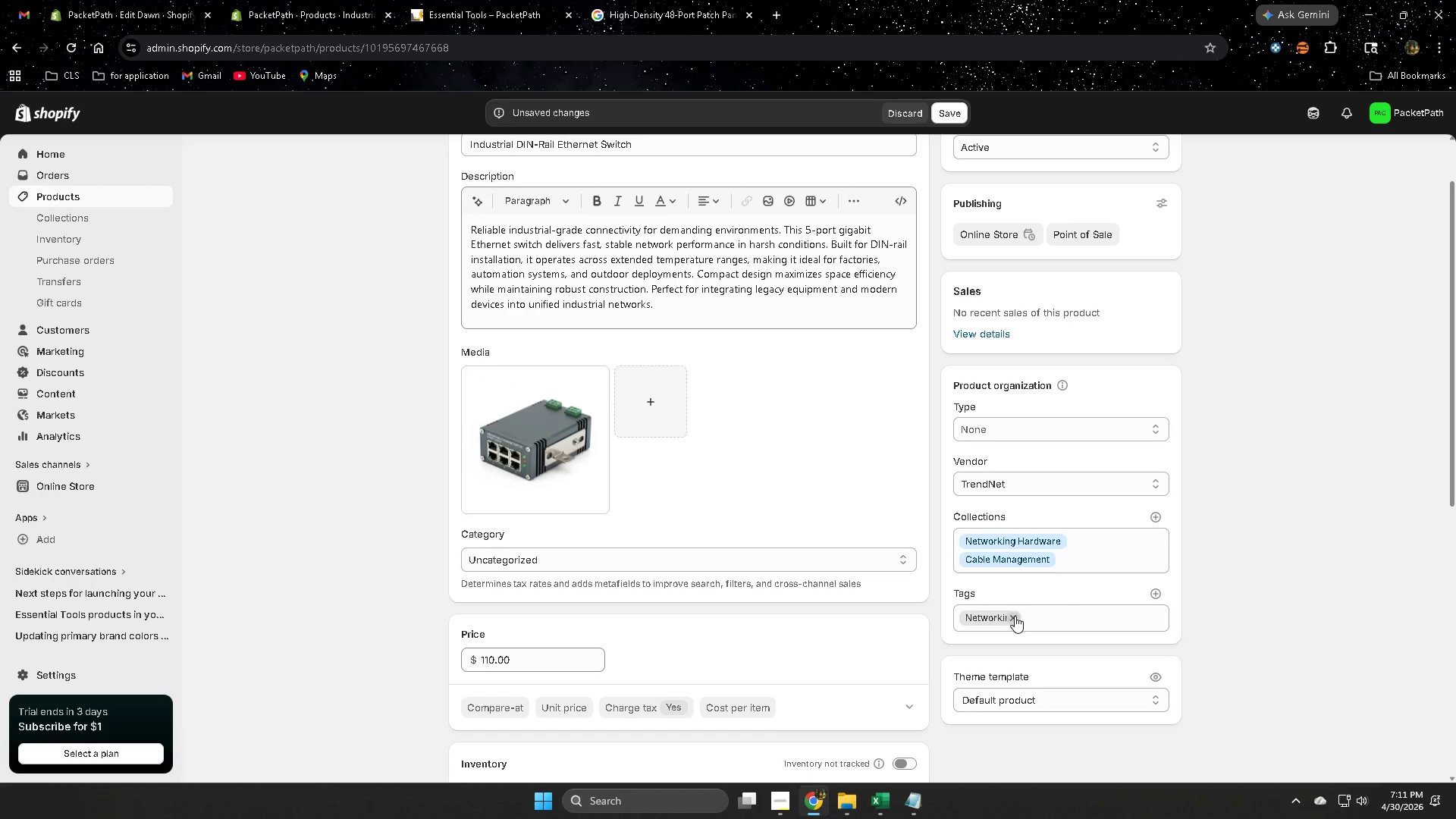 
left_click([1012, 617])
 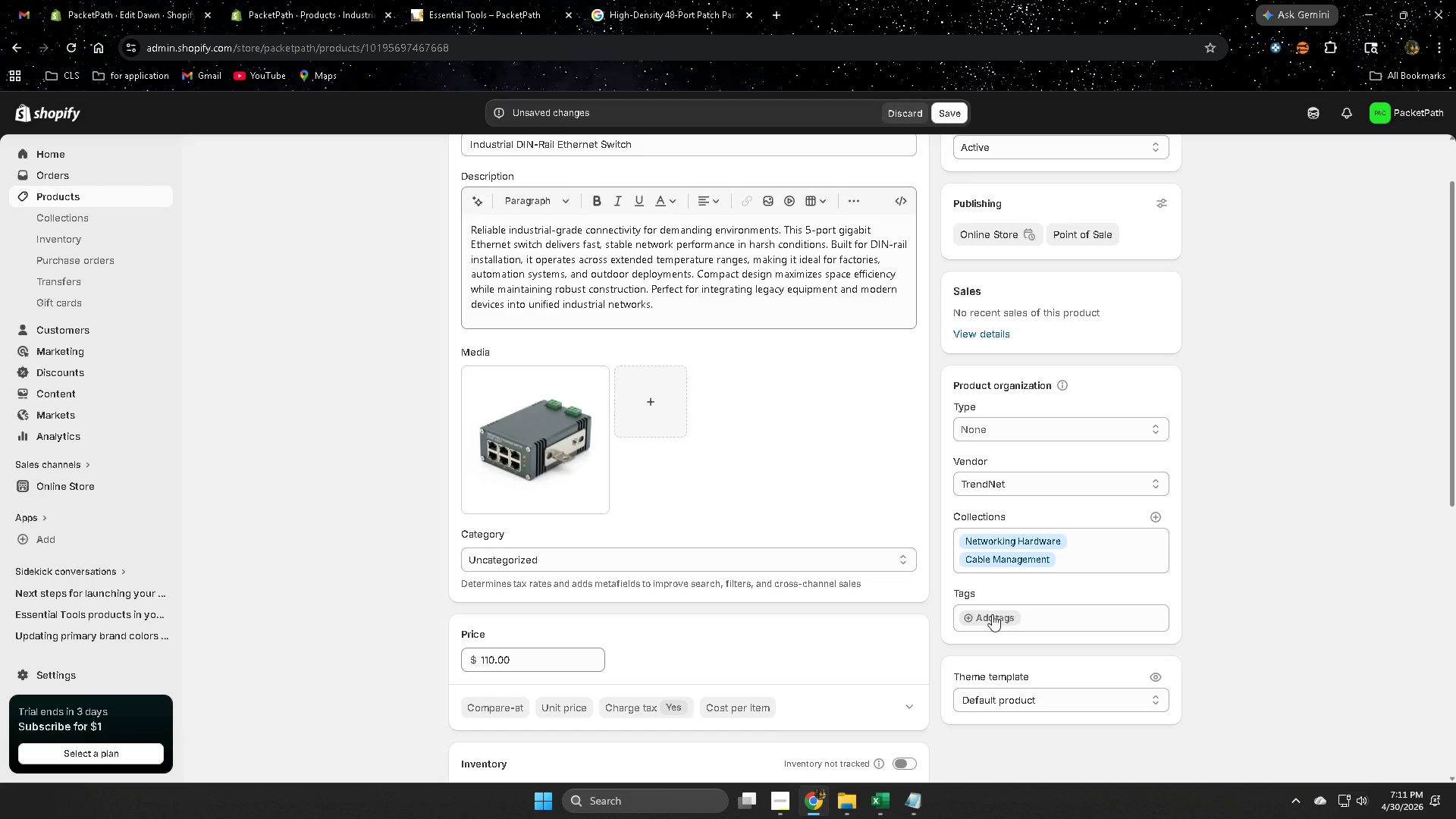 
left_click([991, 615])
 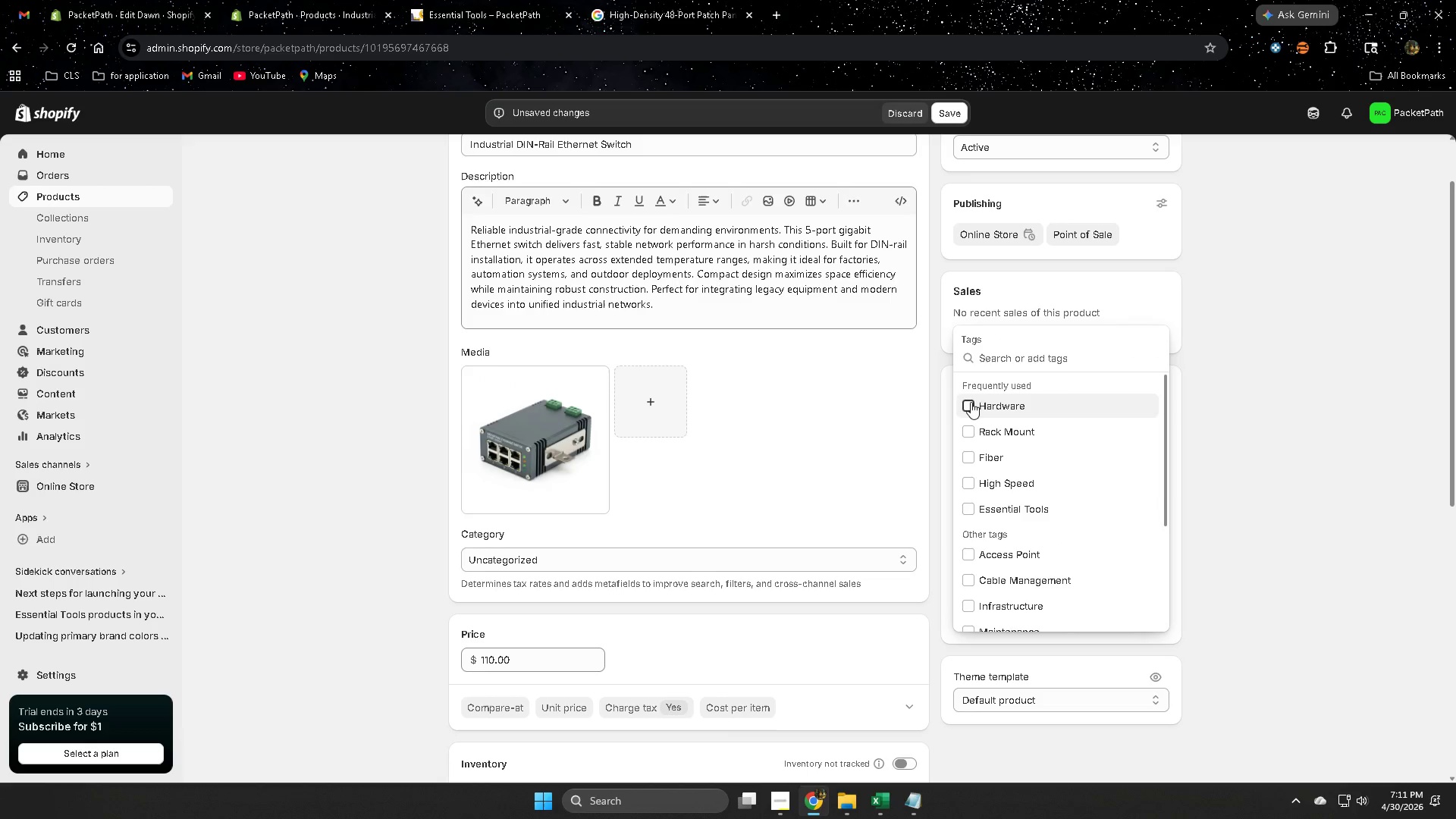 
left_click([968, 437])
 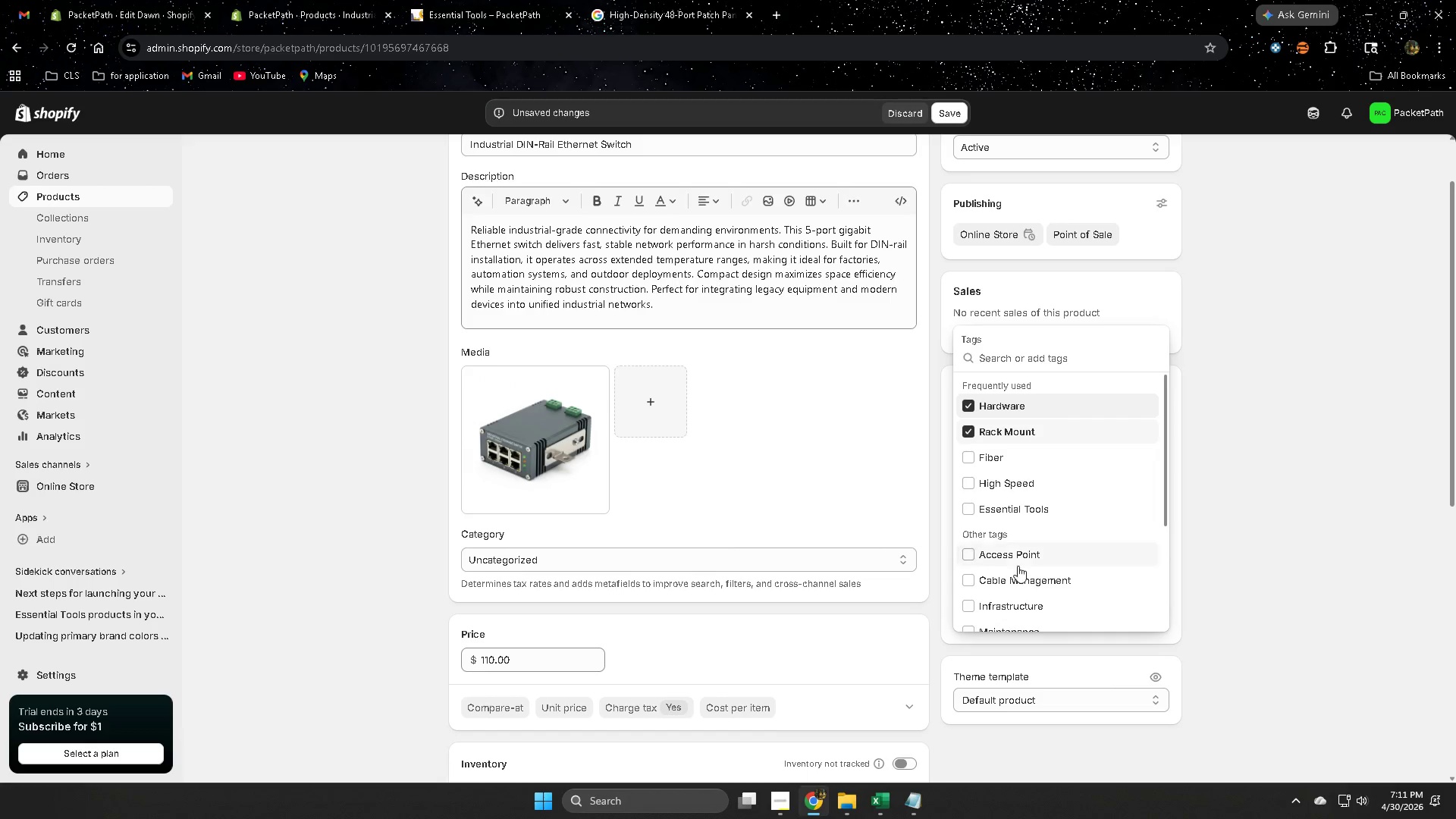 
scroll: coordinate [1021, 565], scroll_direction: down, amount: 1.0
 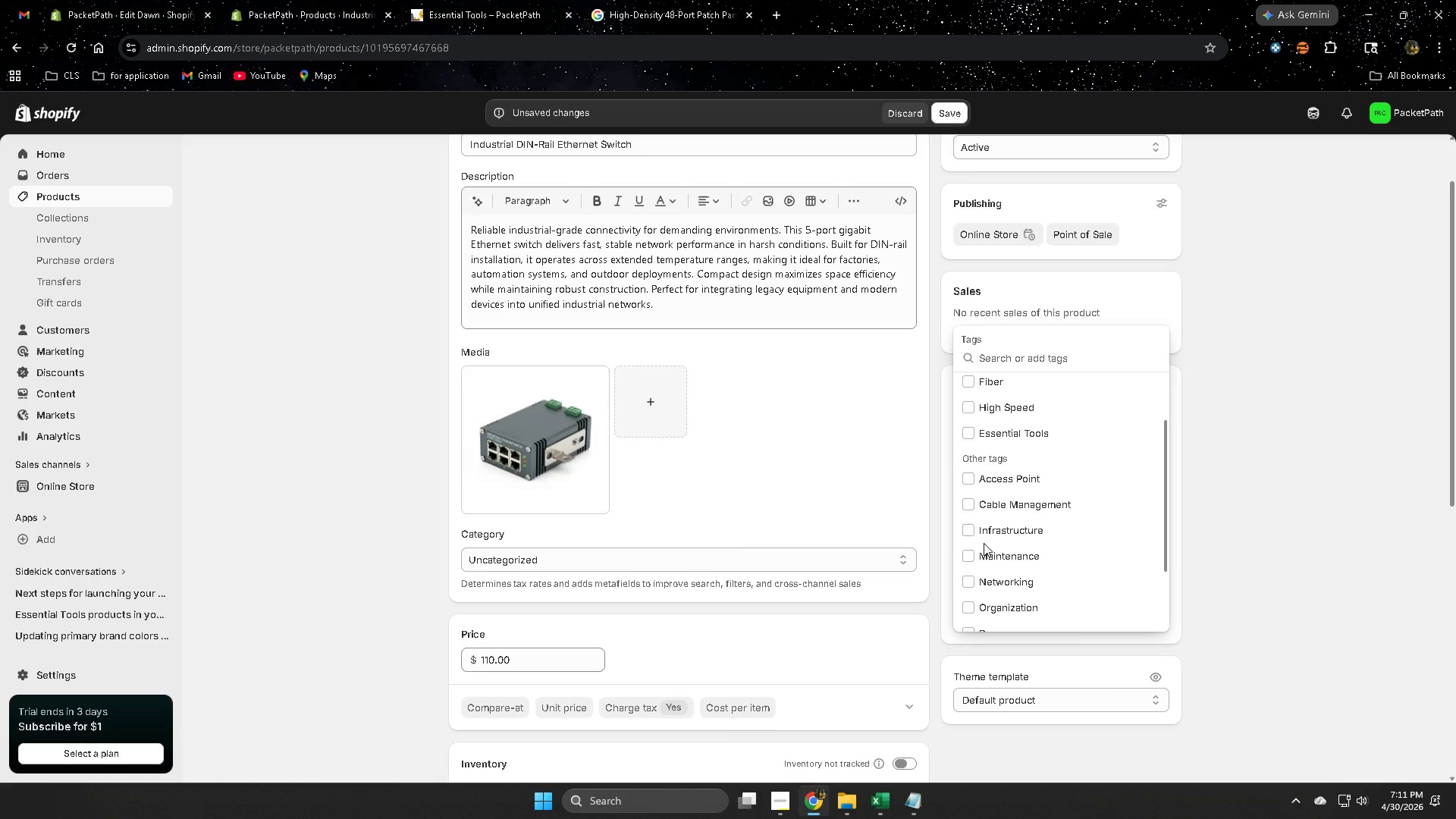 
double_click([971, 559])
 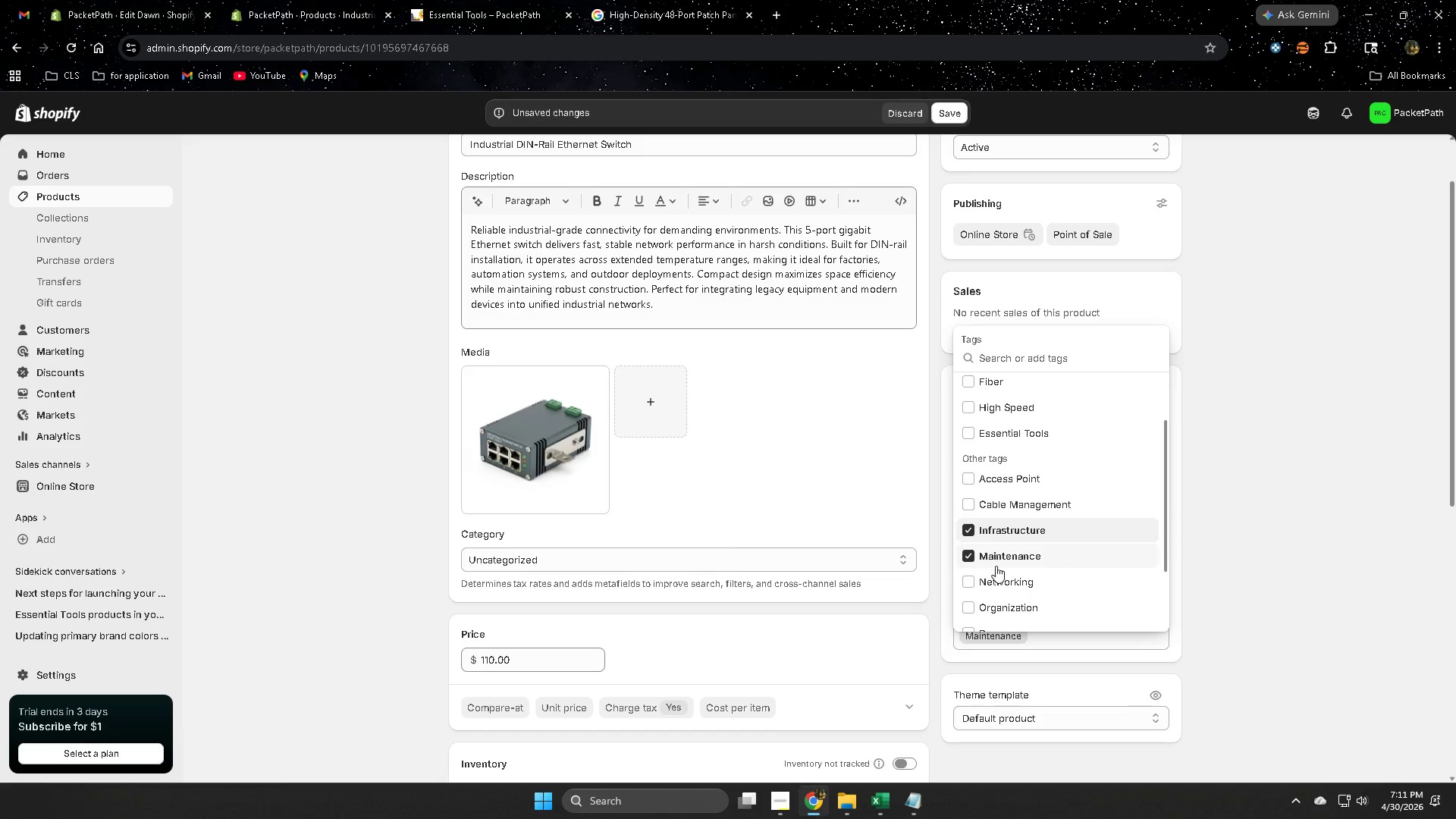 
scroll: coordinate [995, 575], scroll_direction: down, amount: 1.0
 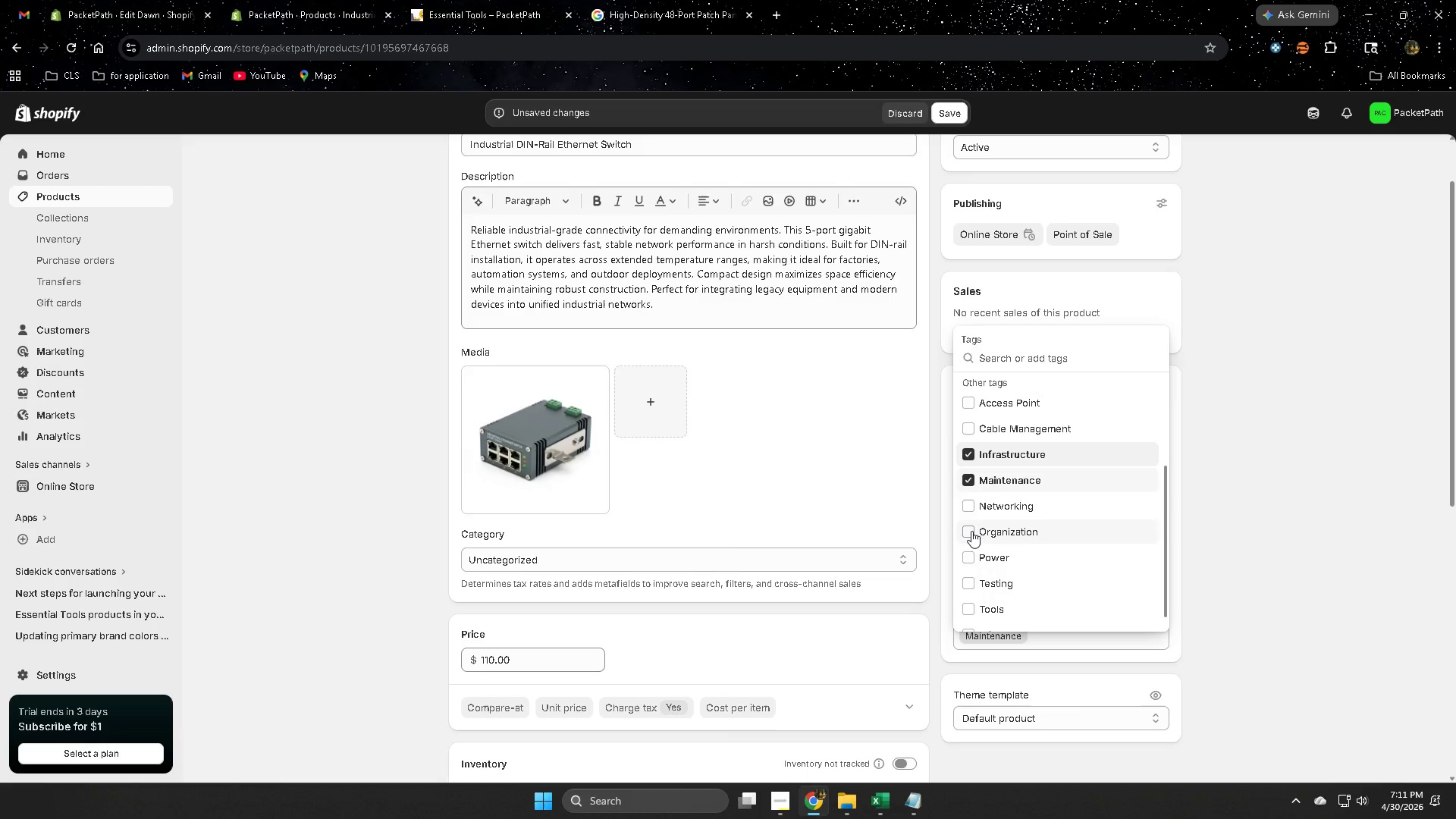 
double_click([971, 557])
 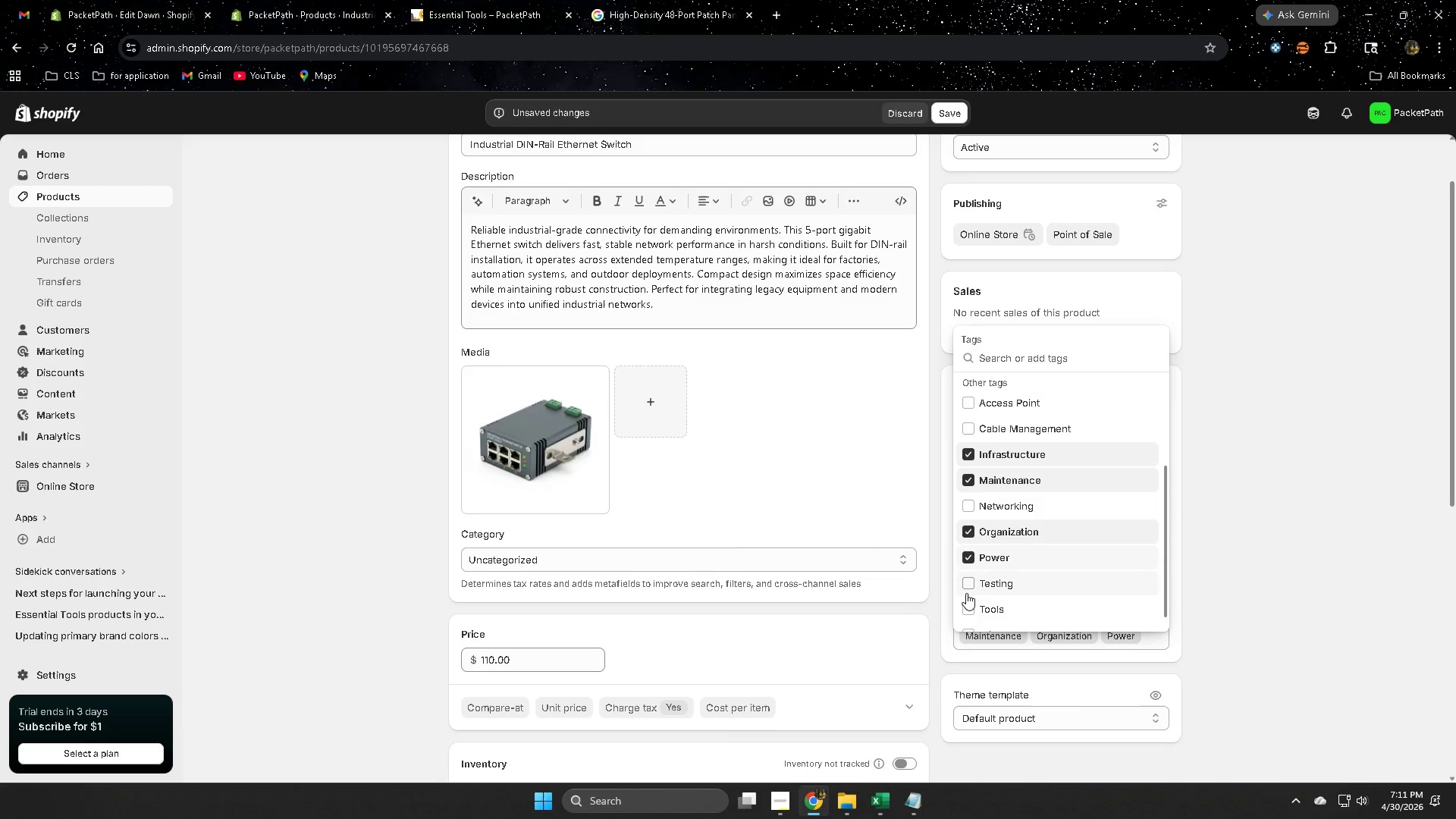 
triple_click([965, 594])
 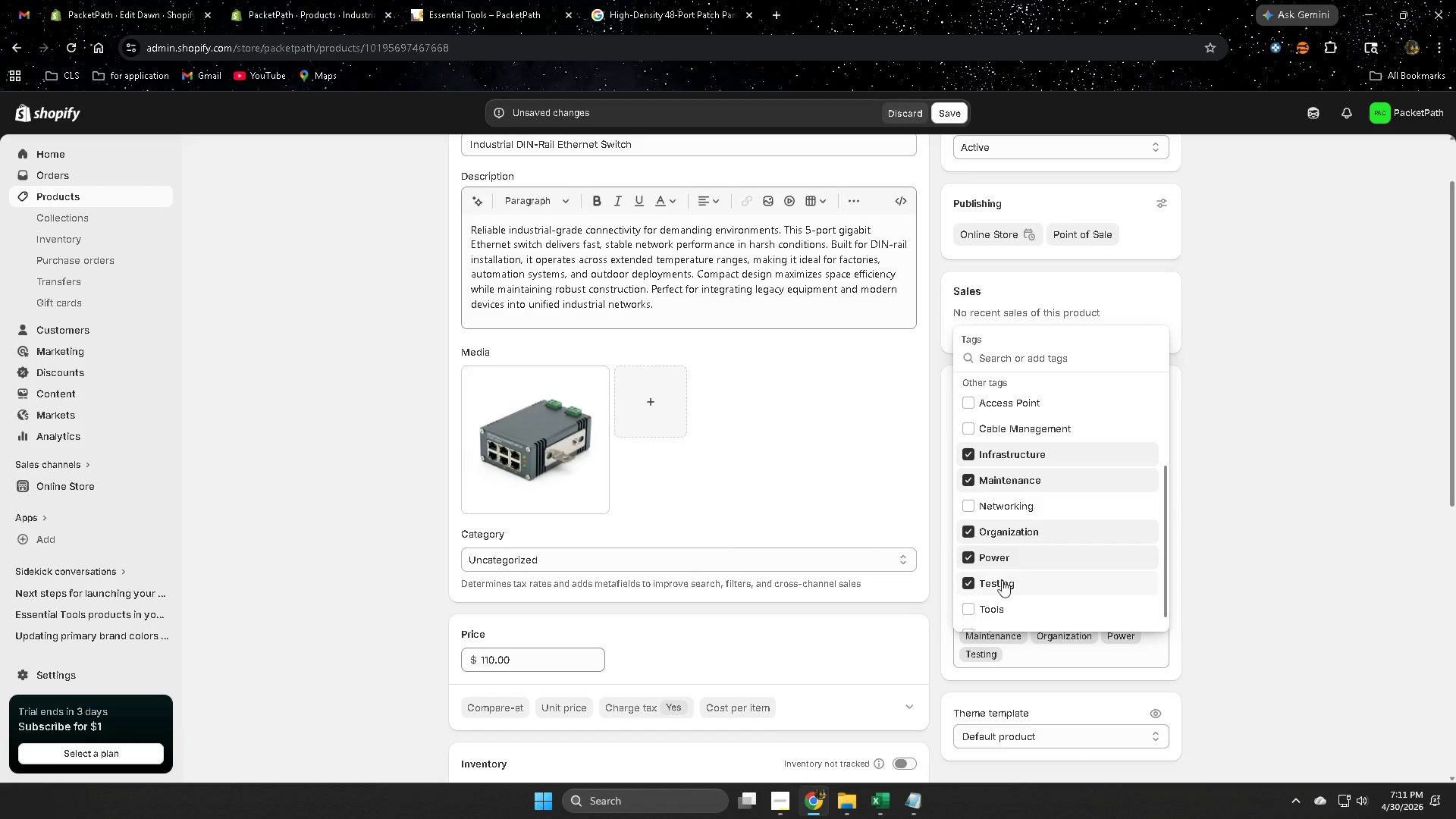 
scroll: coordinate [1020, 566], scroll_direction: down, amount: 1.0
 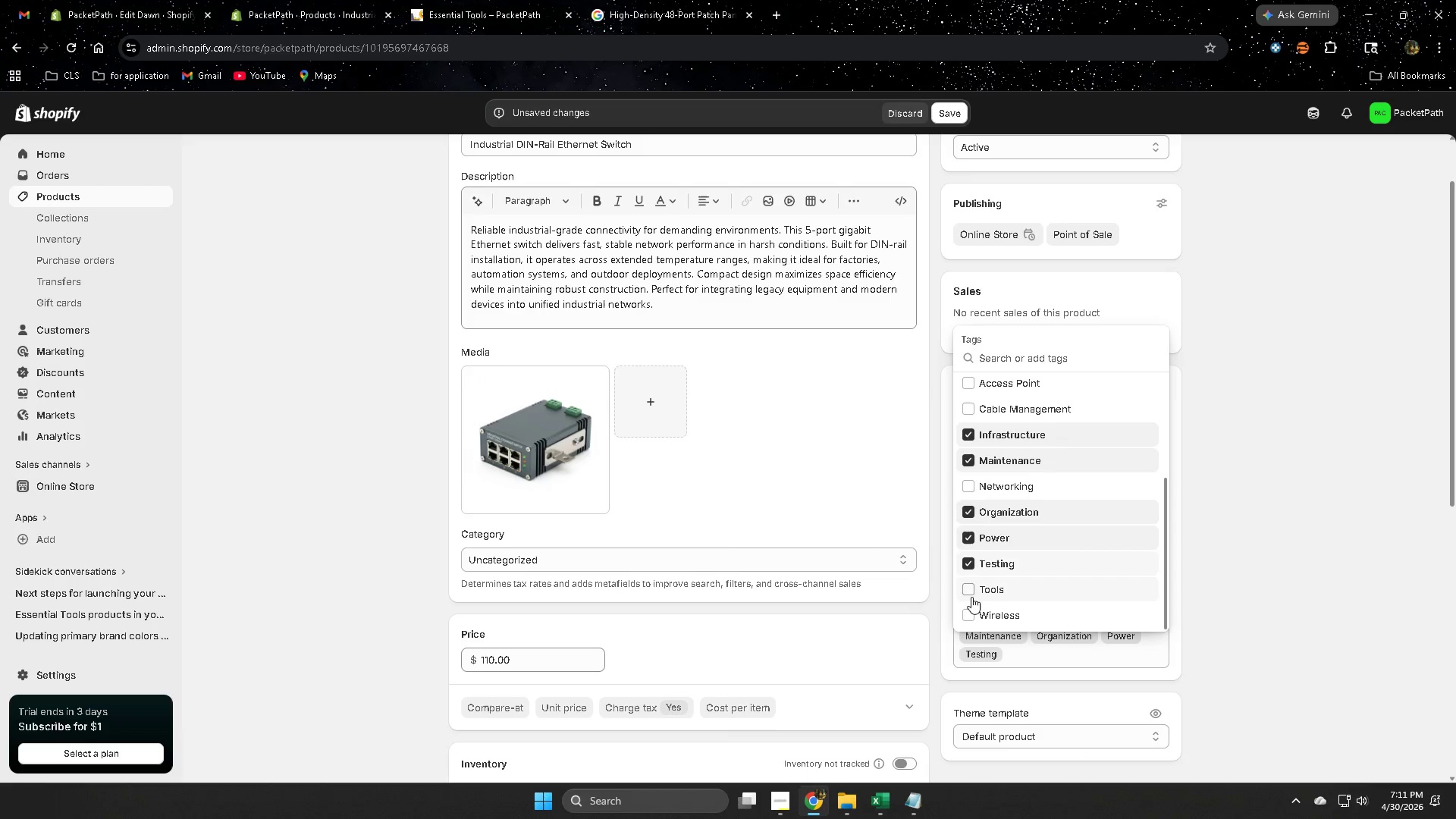 
left_click([966, 591])
 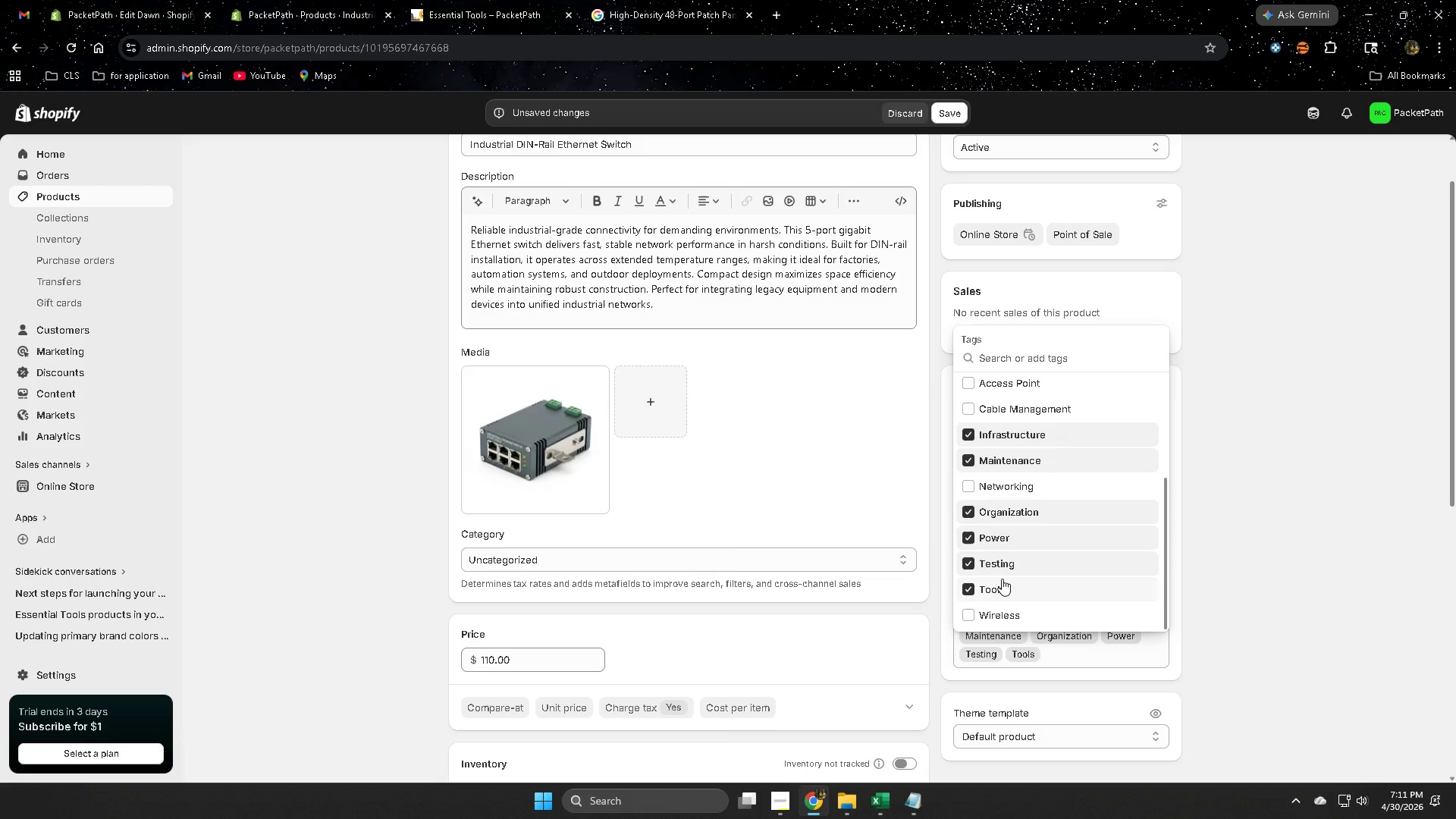 
scroll: coordinate [1006, 576], scroll_direction: down, amount: 1.0
 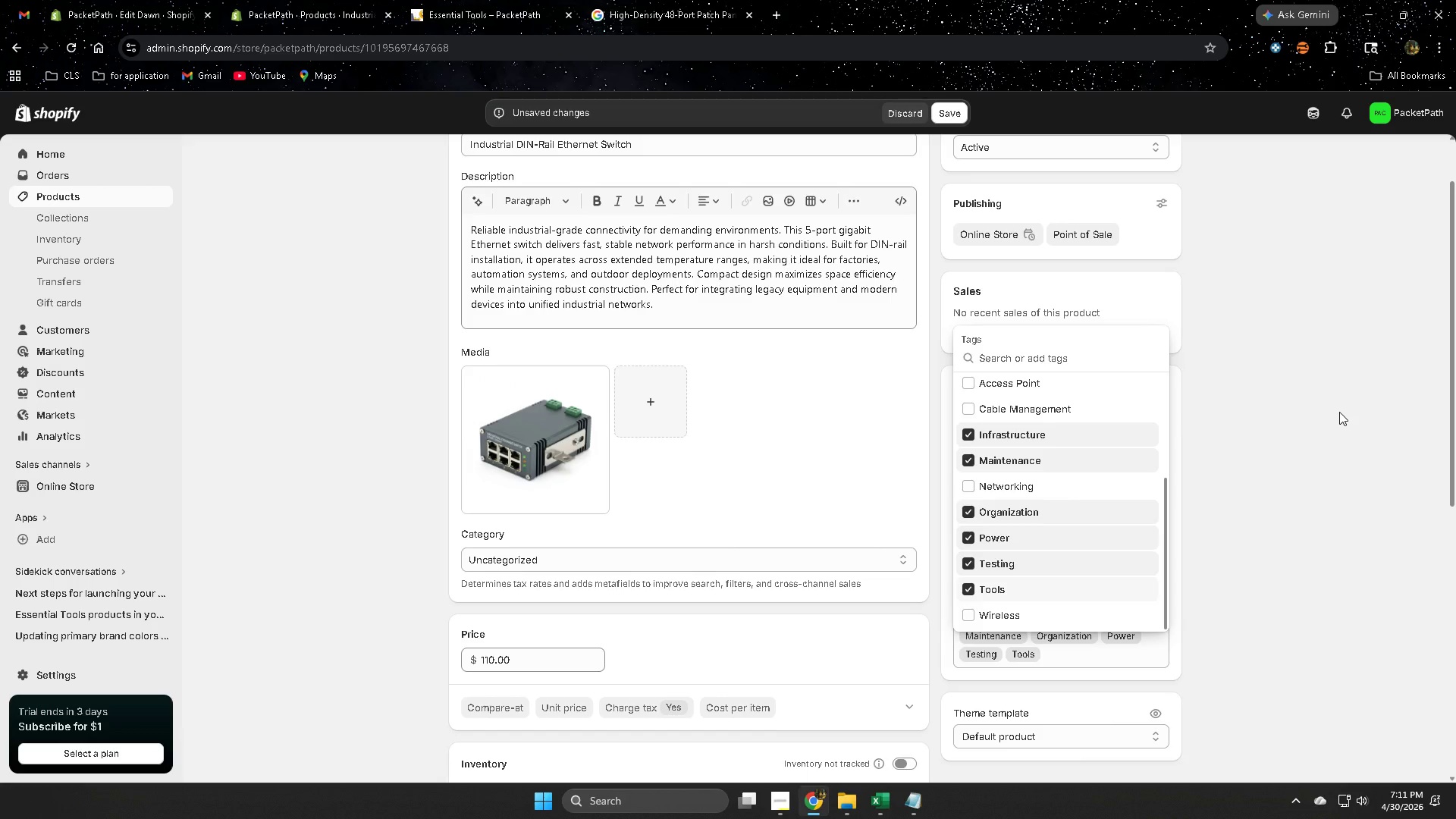 
left_click([905, 805])
 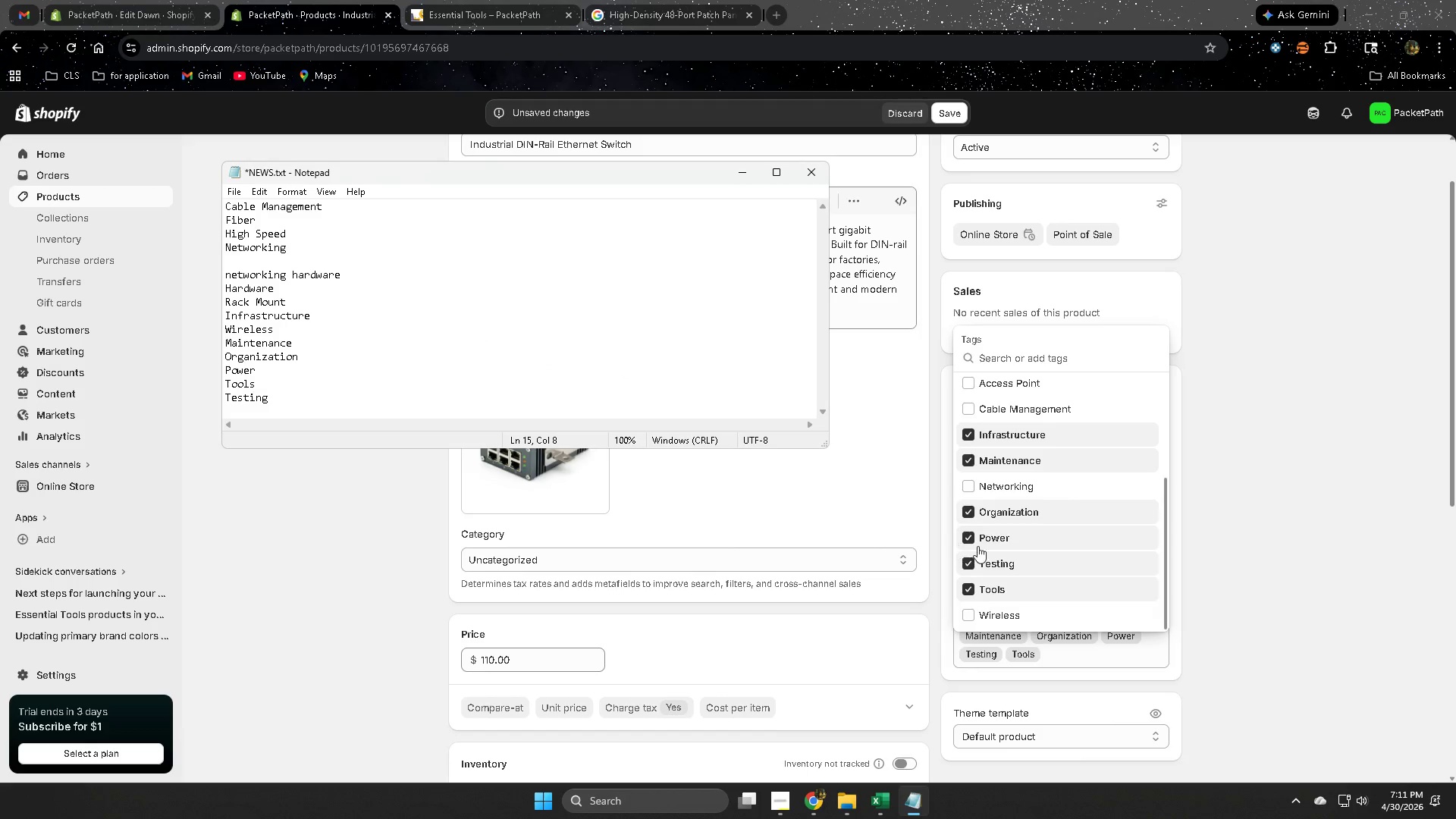 
scroll: coordinate [1010, 548], scroll_direction: up, amount: 3.0
 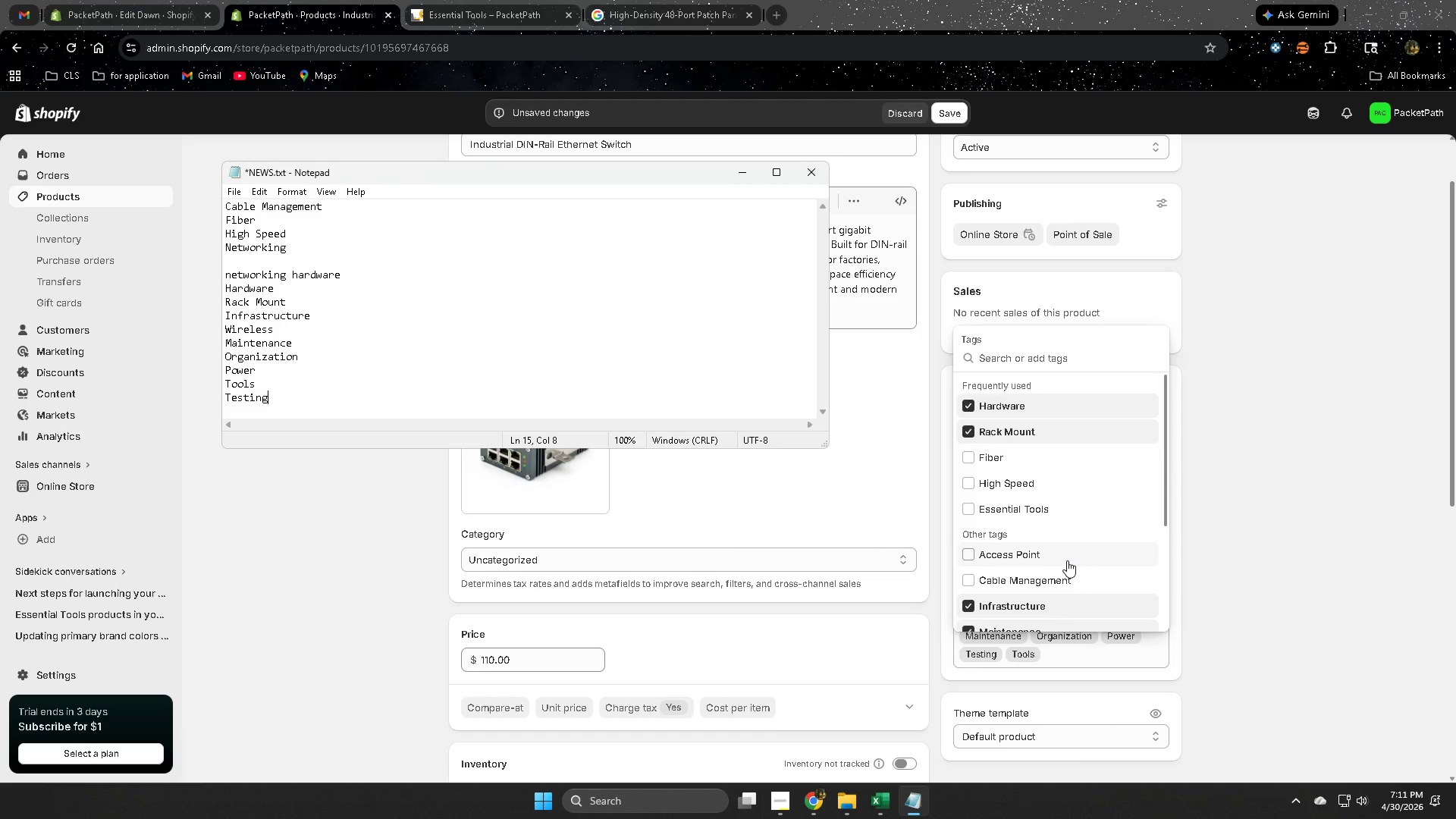 
scroll: coordinate [1057, 503], scroll_direction: down, amount: 1.0
 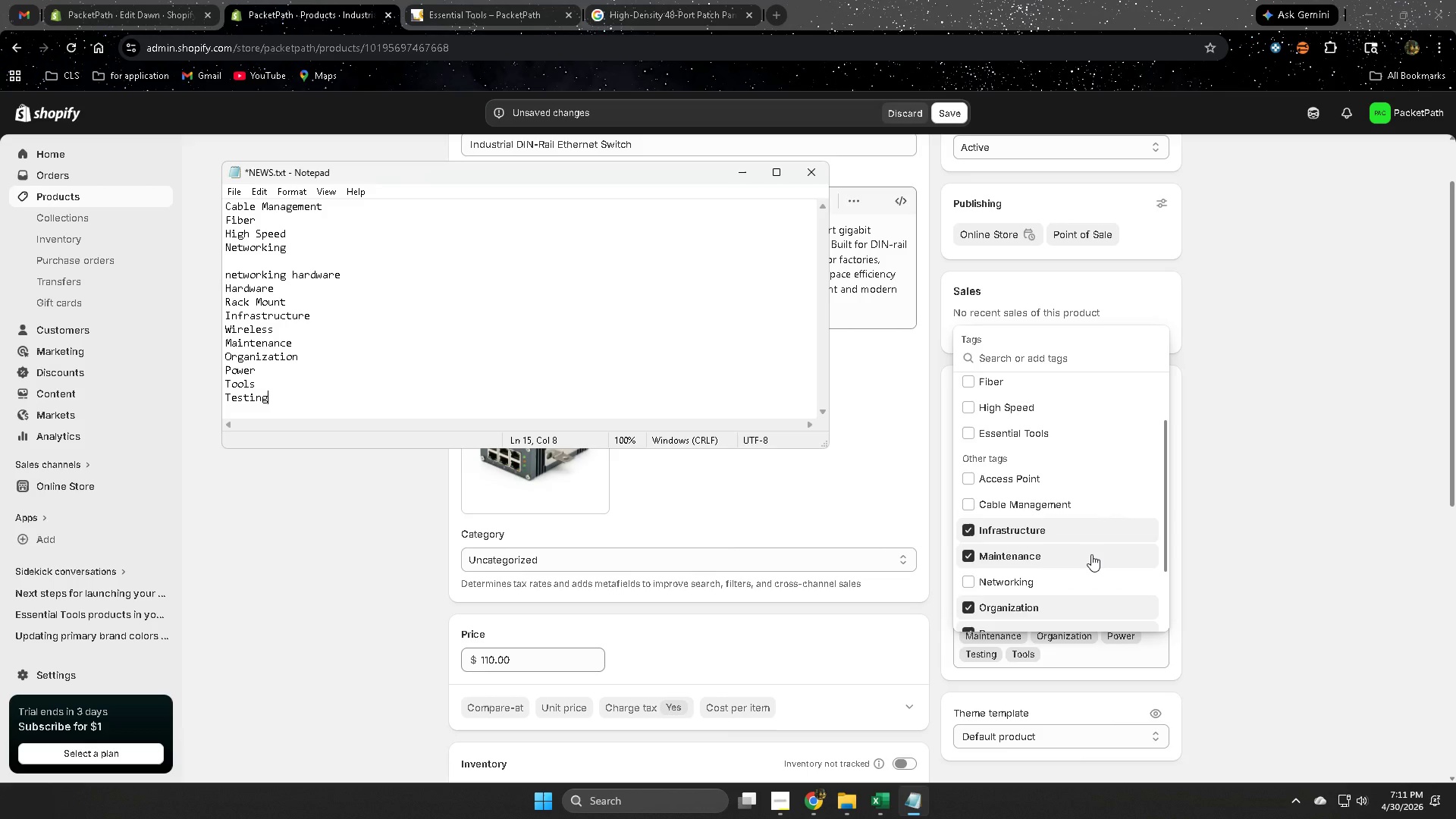 
wait(14.1)
 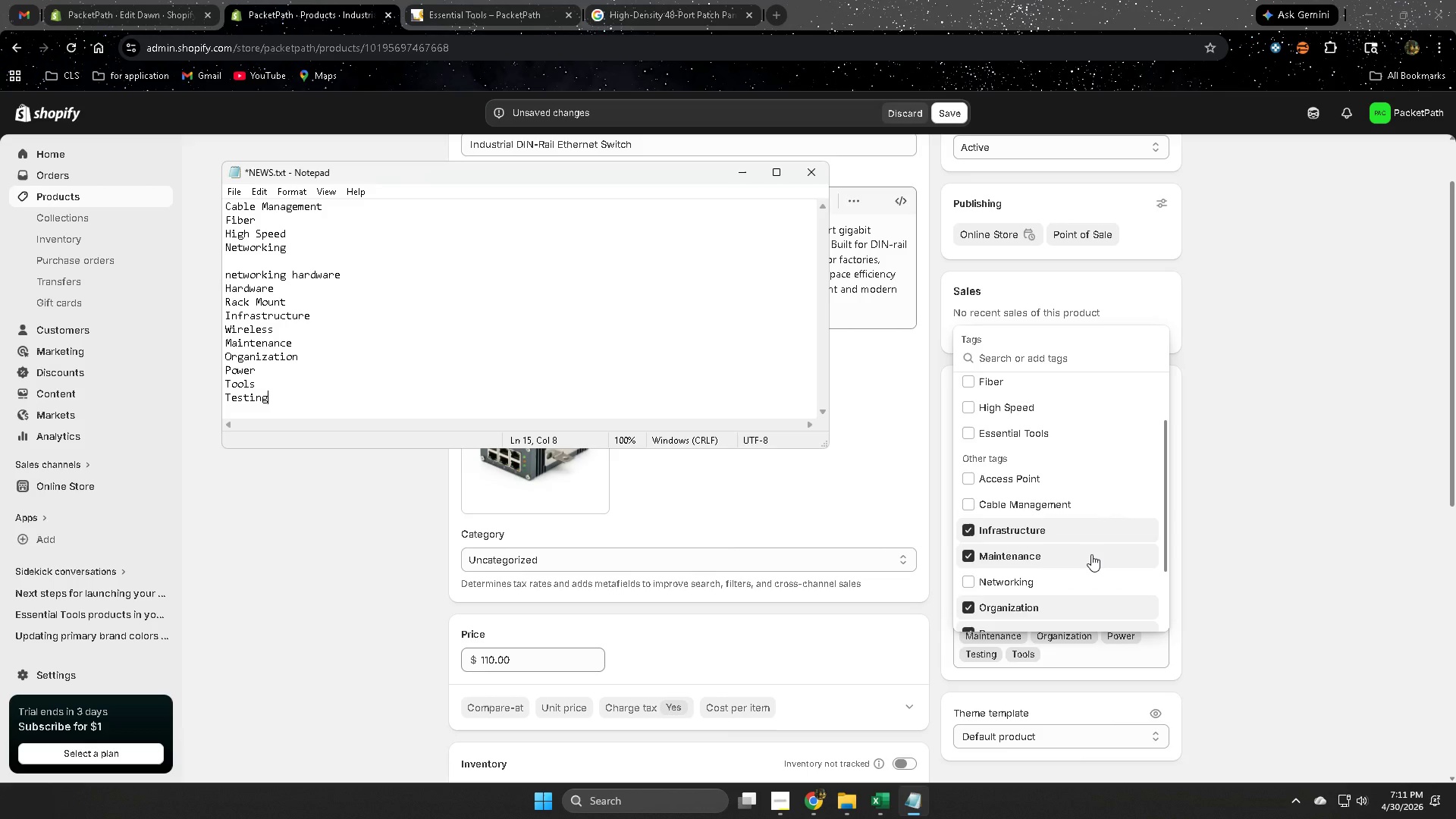 
scroll: coordinate [1066, 573], scroll_direction: down, amount: 3.0
 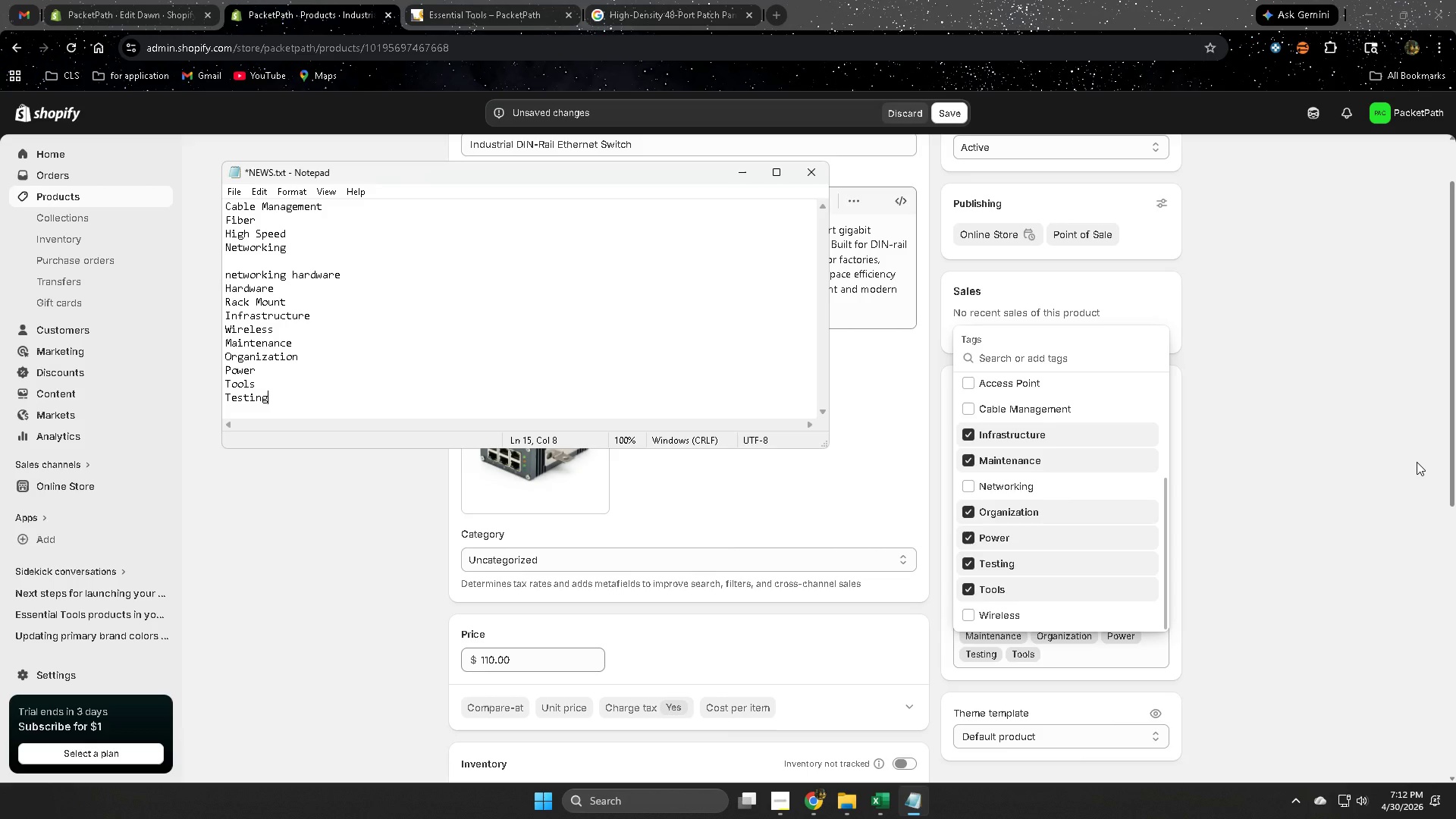 
left_click([1388, 439])
 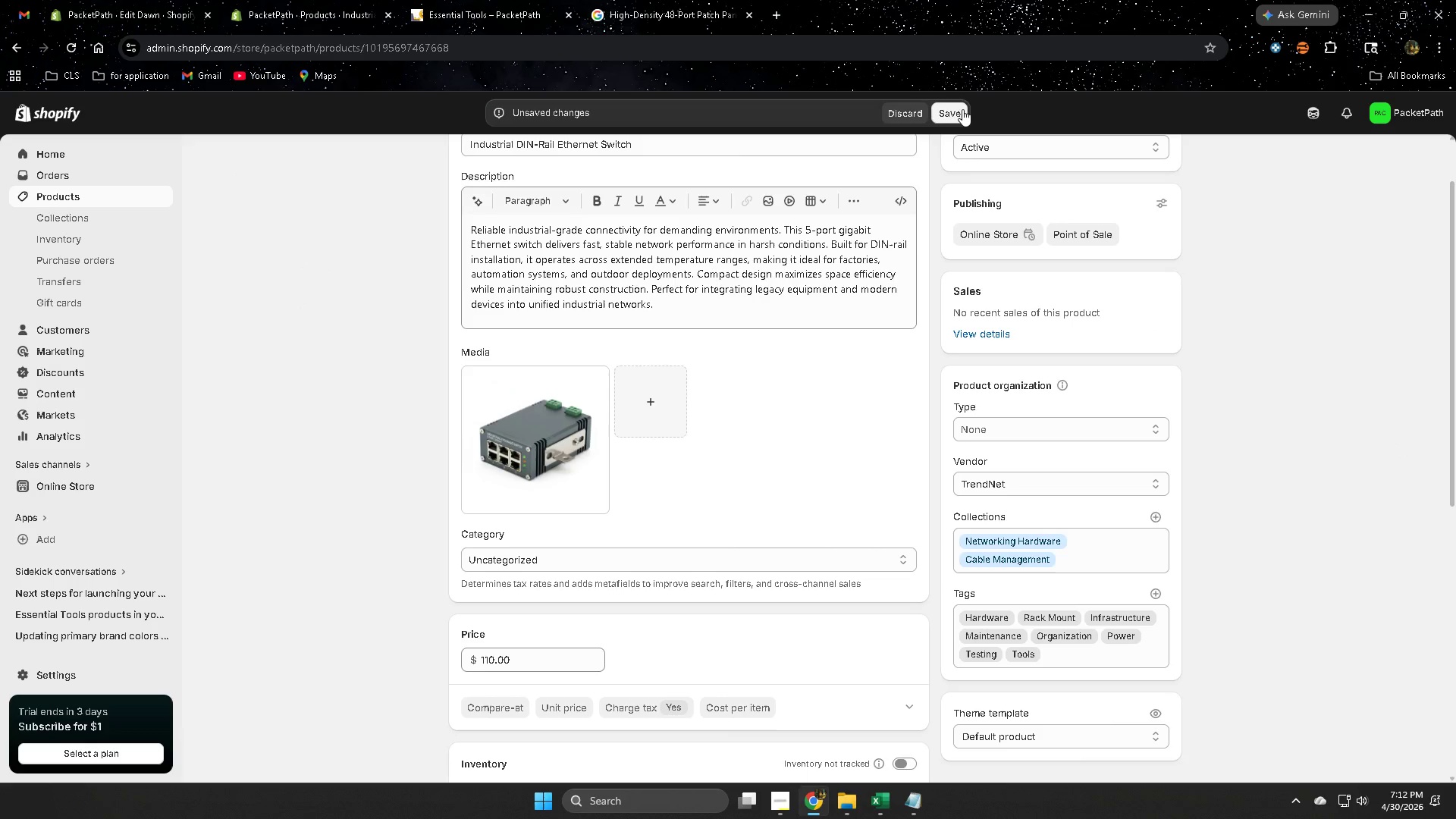 
left_click([951, 113])
 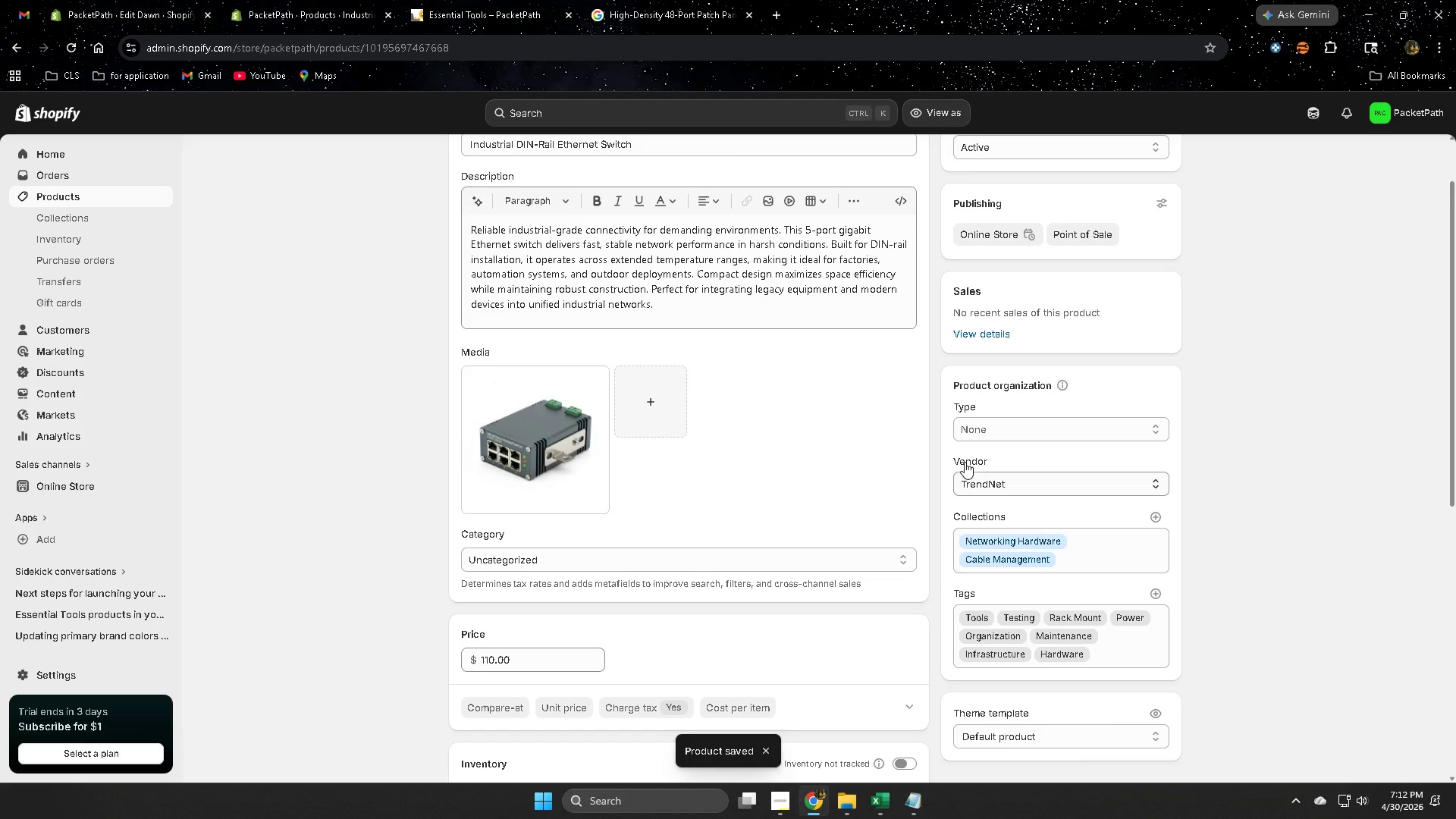 
left_click([61, 191])
 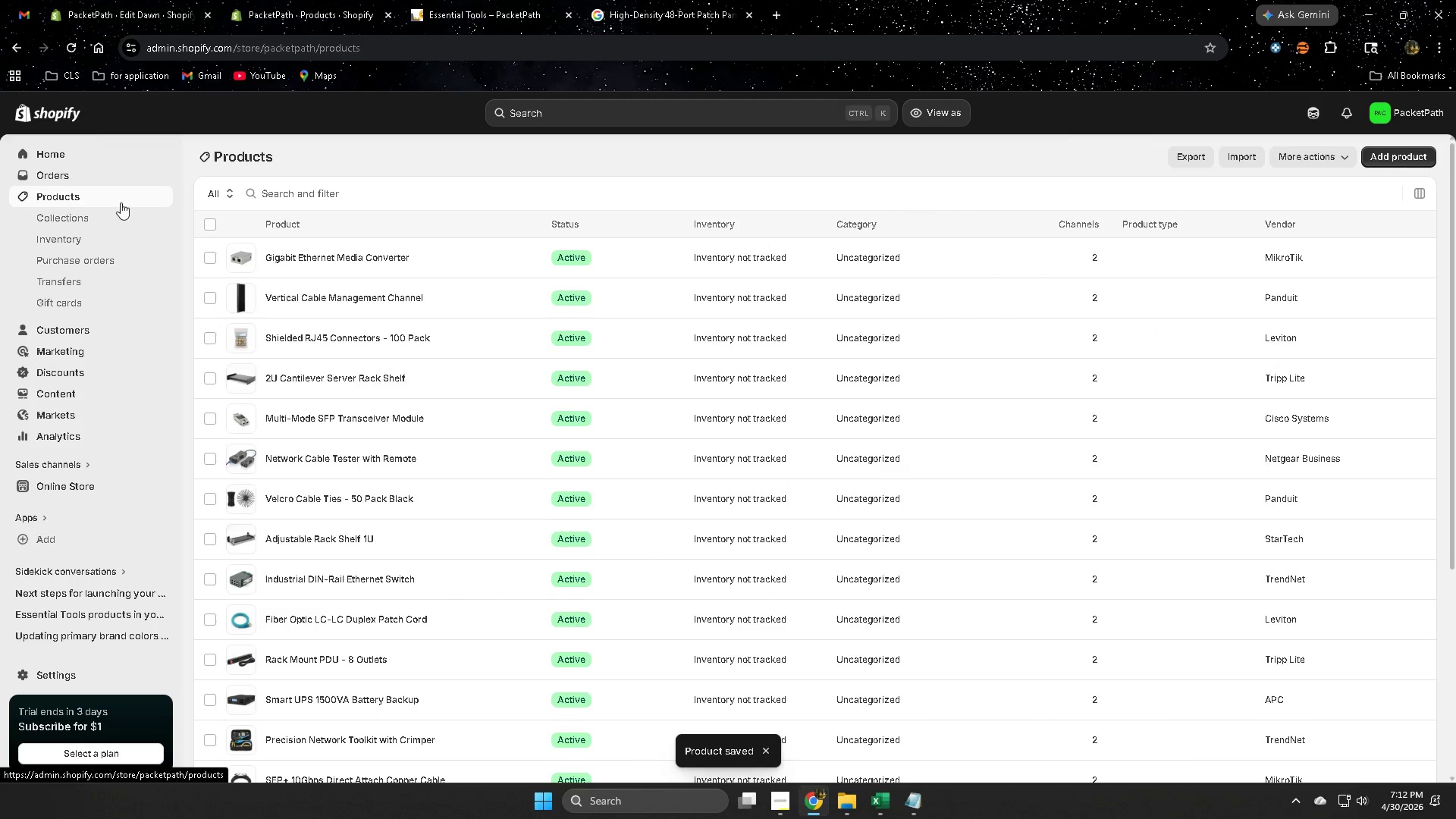 
scroll: coordinate [474, 469], scroll_direction: down, amount: 1.0
 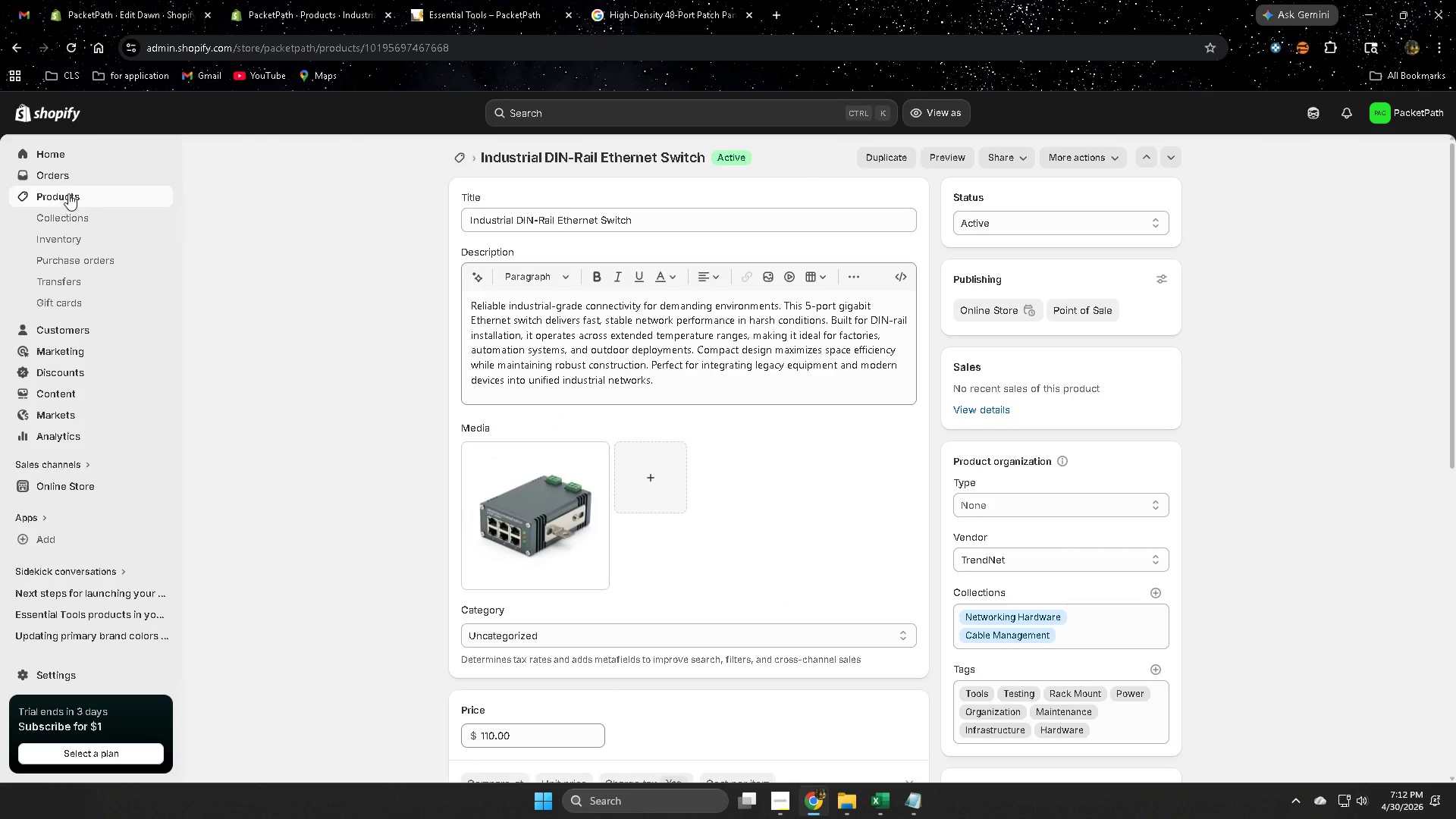 
wait(16.58)
 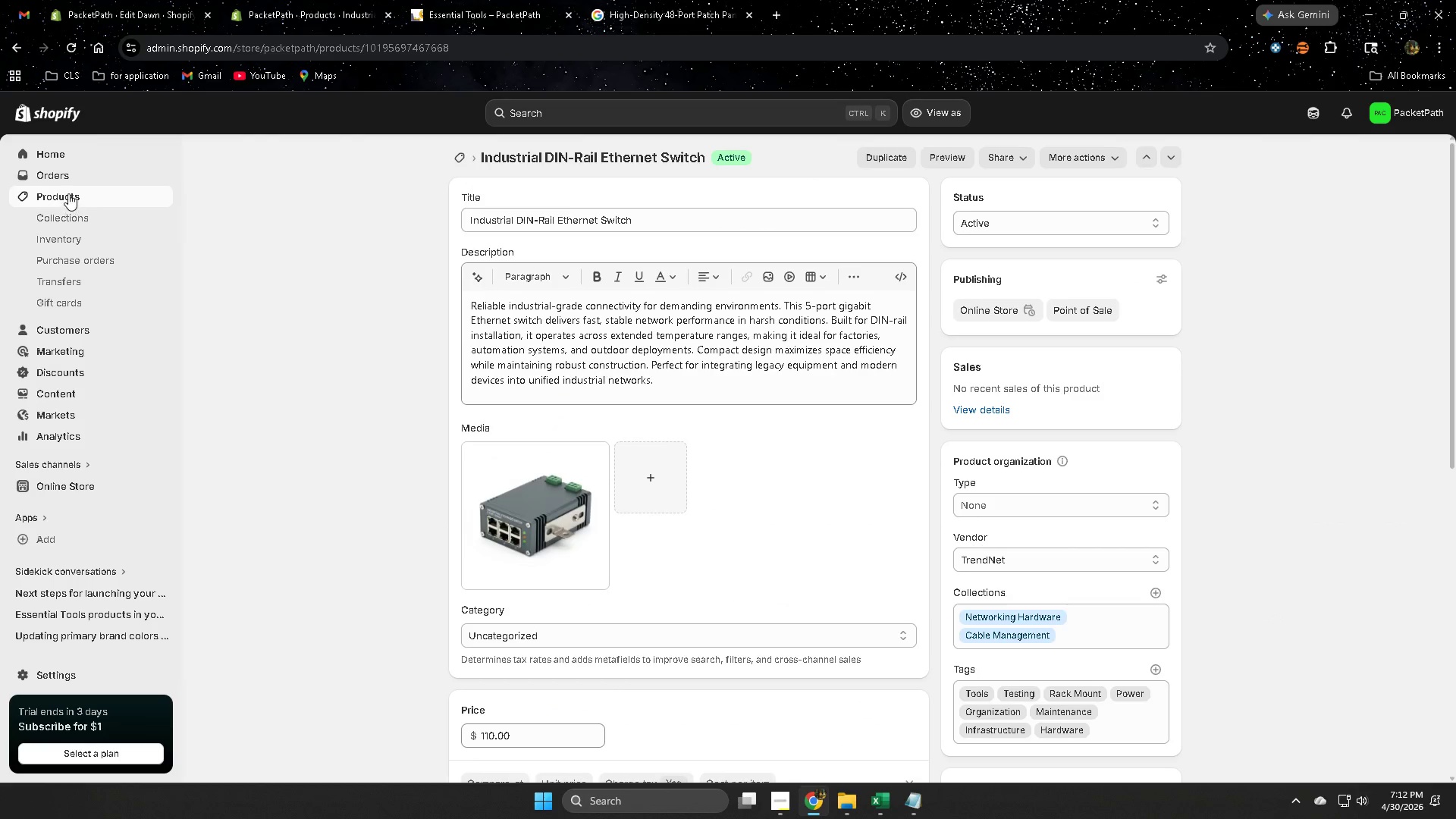 
left_click([67, 200])
 